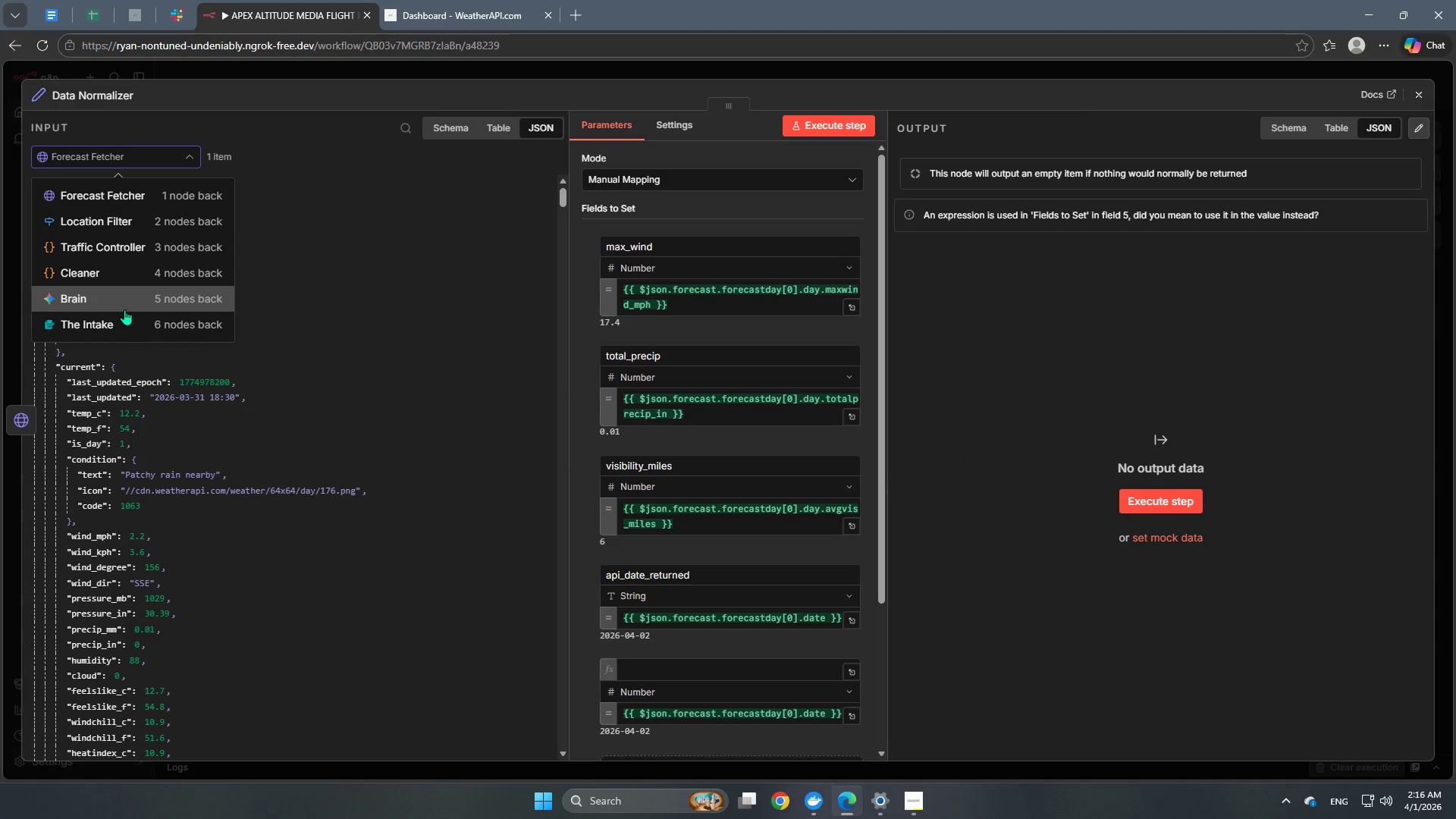 
left_click([122, 319])
 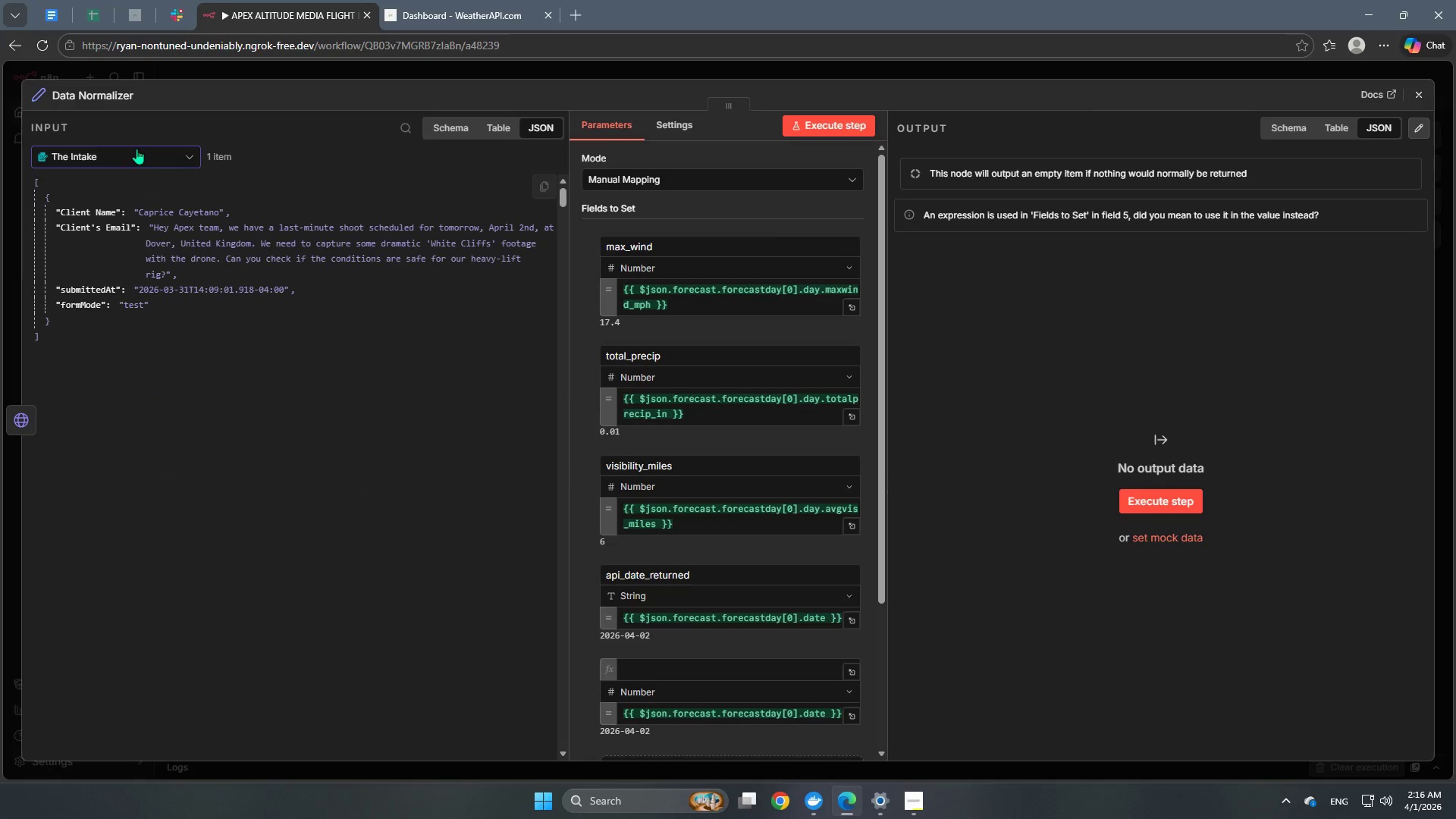 
left_click([133, 155])
 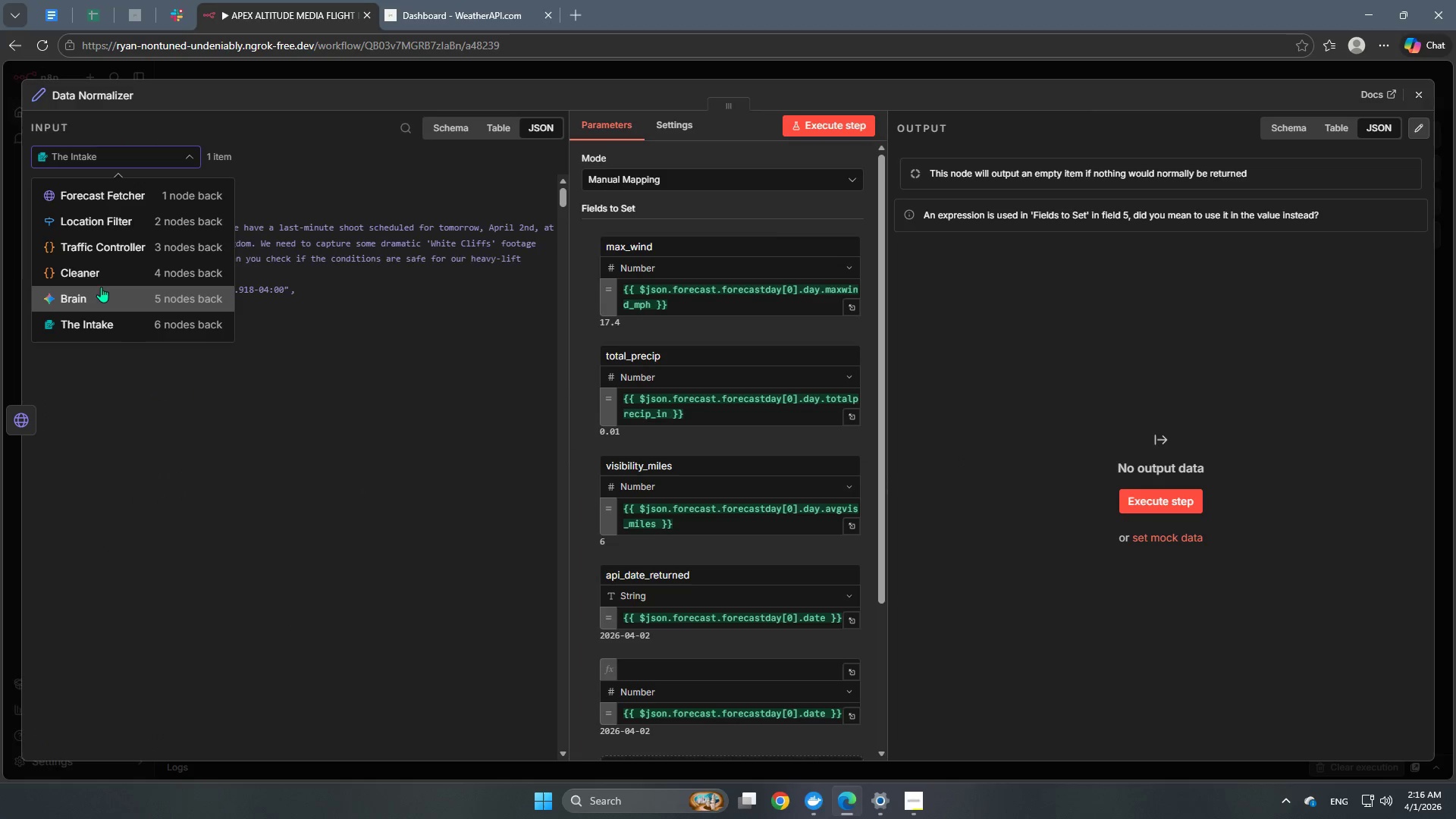 
left_click([99, 295])
 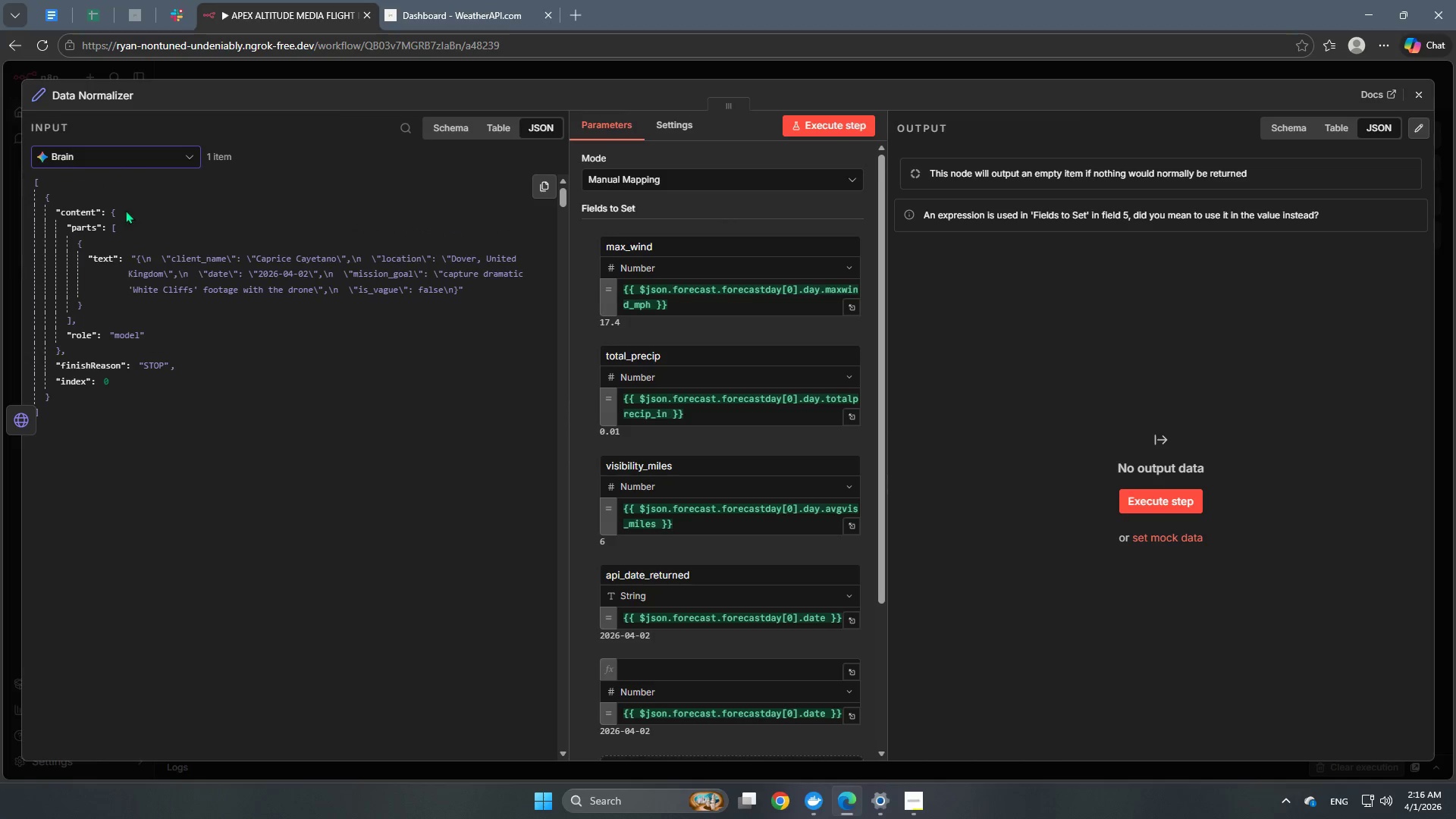 
left_click([118, 171])
 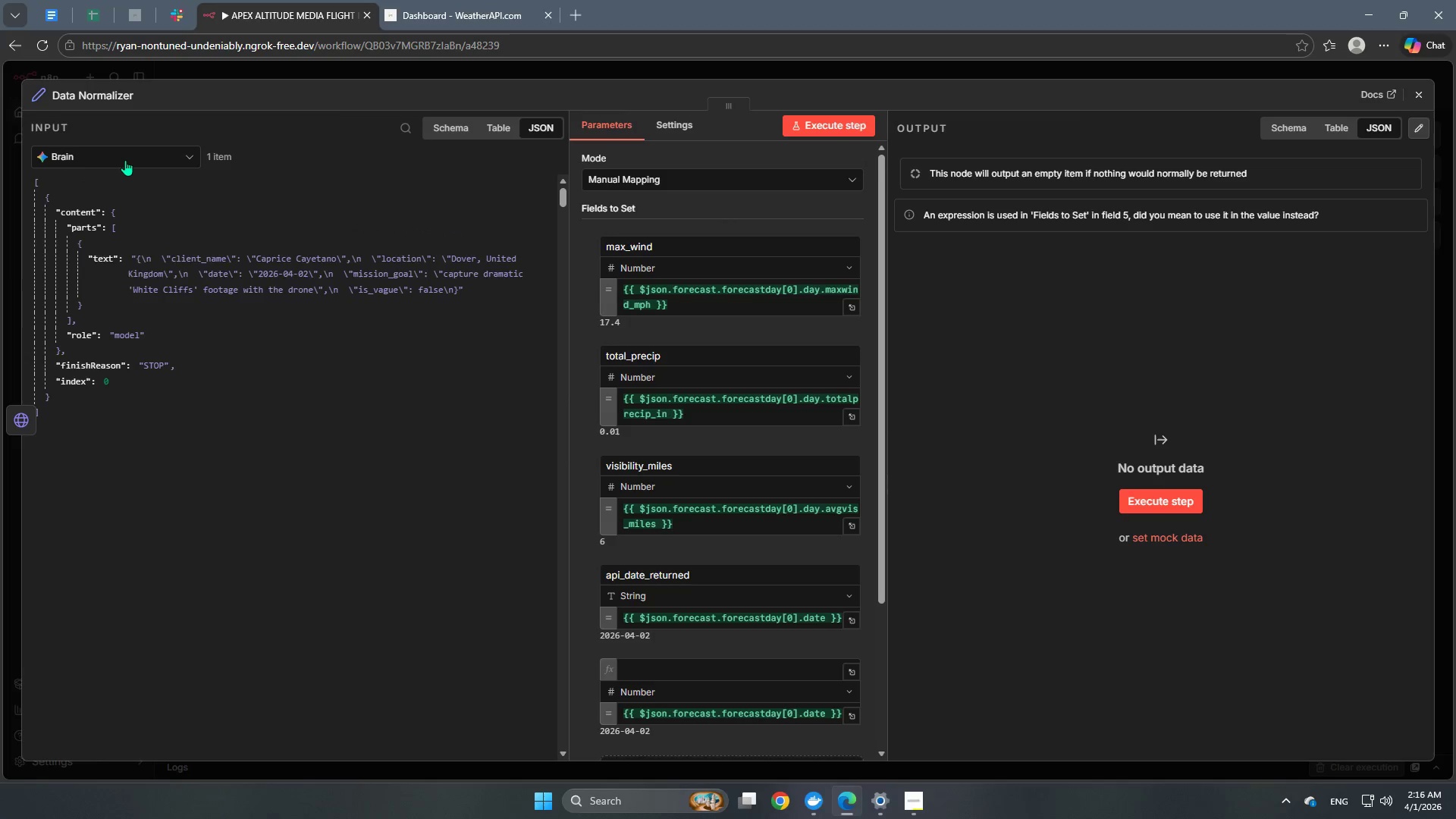 
left_click([125, 160])
 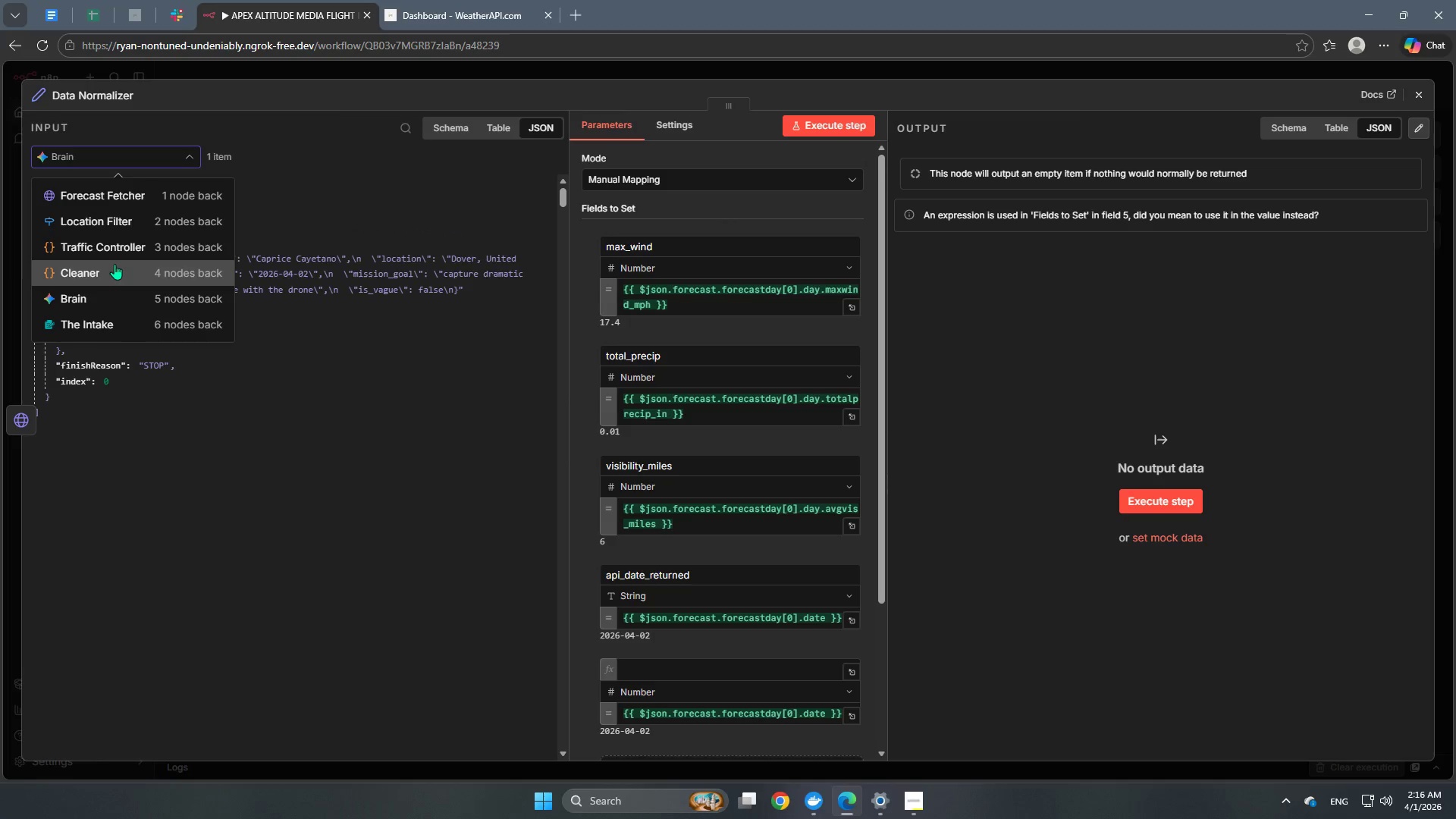 
left_click([114, 268])
 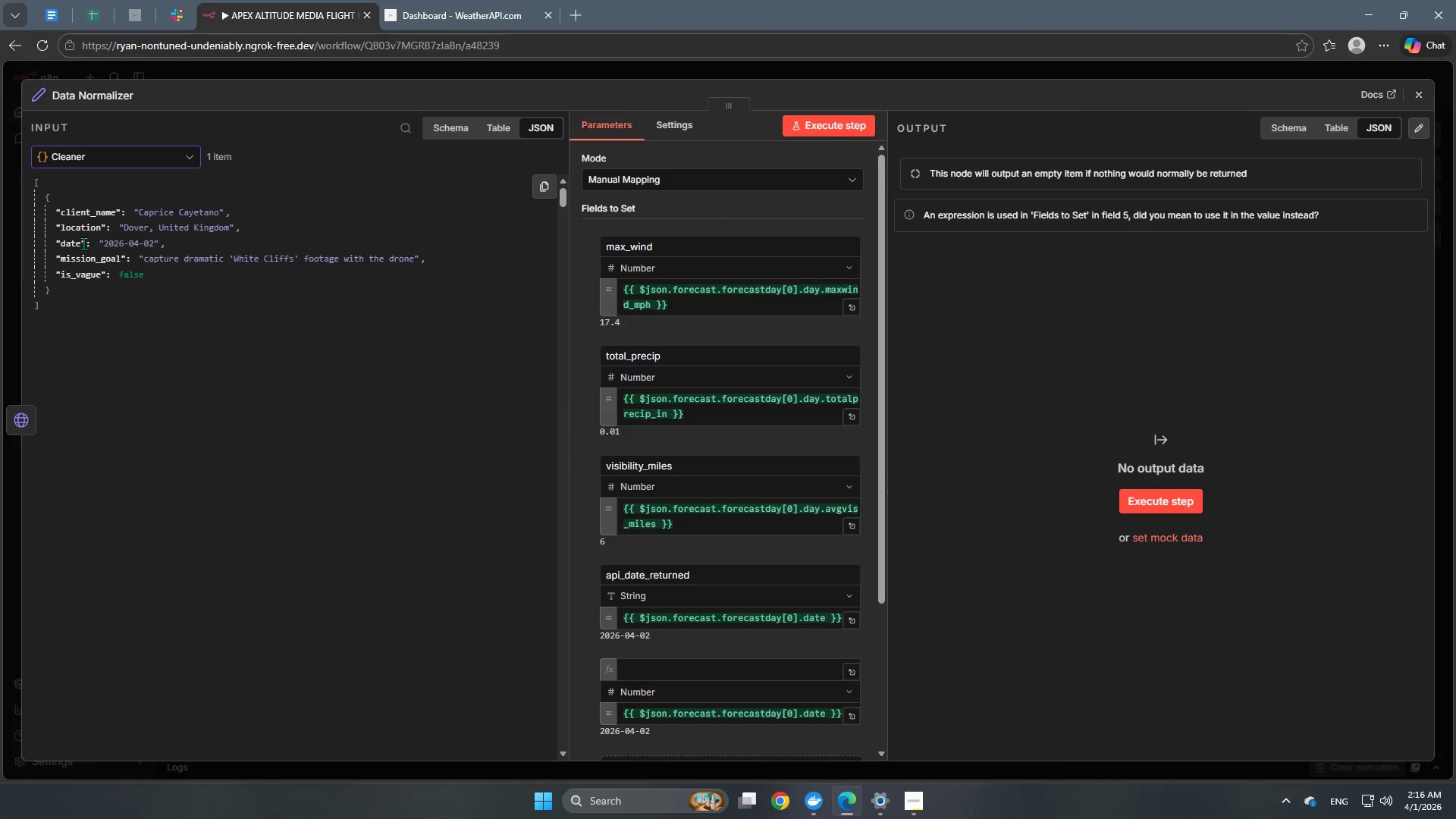 
left_click_drag(start_coordinate=[73, 245], to_coordinate=[680, 662])
 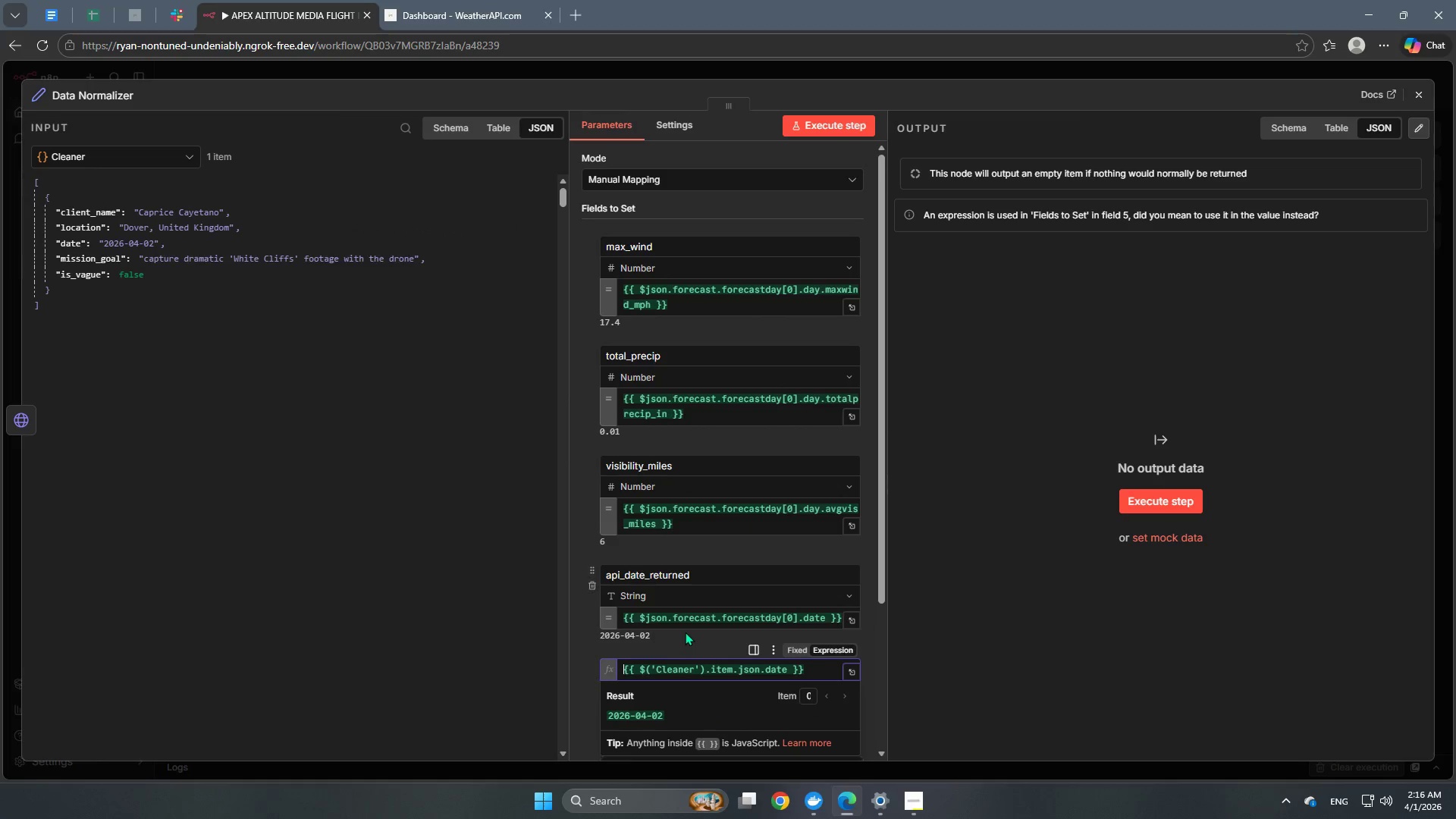 
scroll: coordinate [685, 632], scroll_direction: down, amount: 3.0
 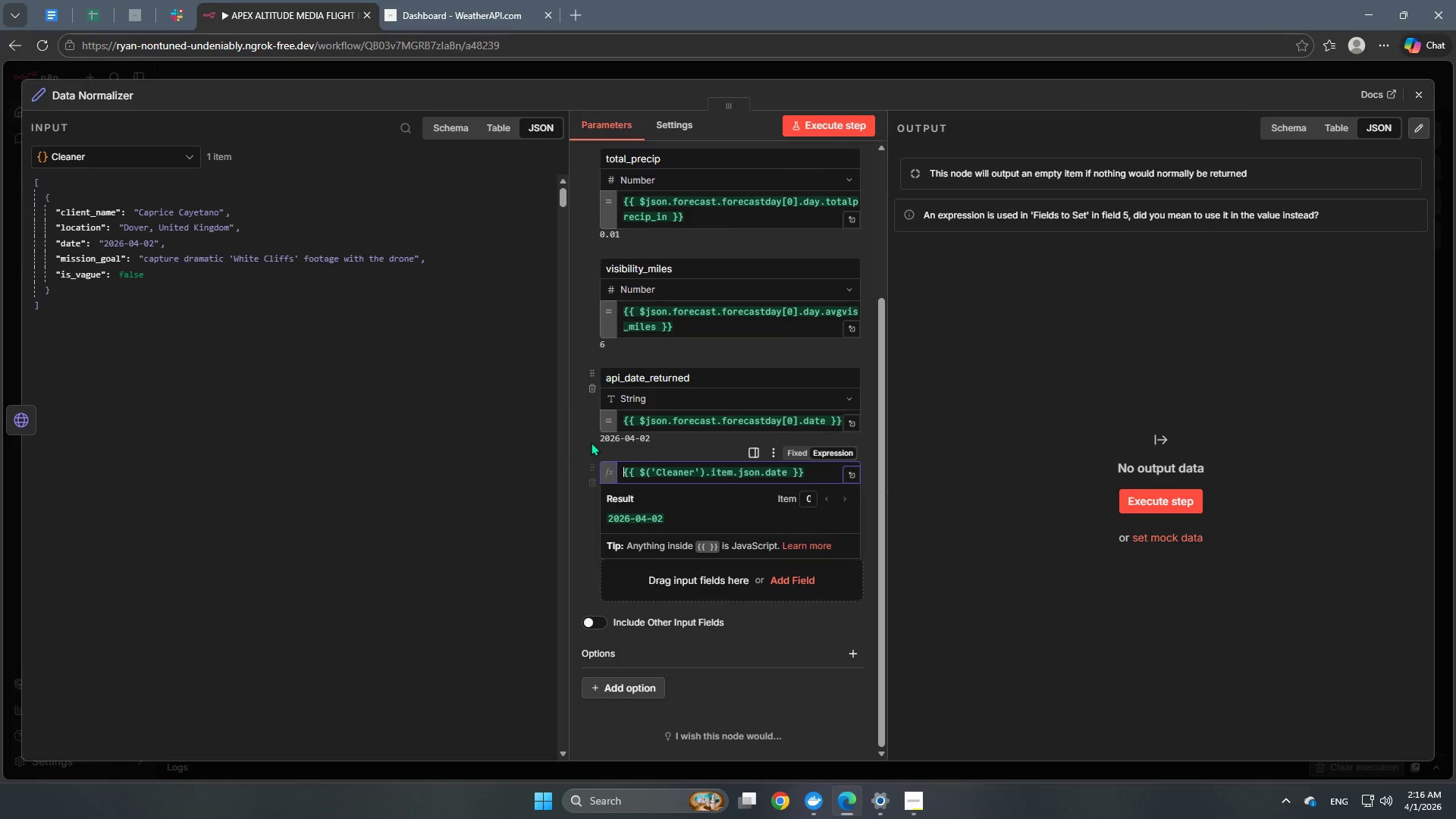 
left_click([586, 443])
 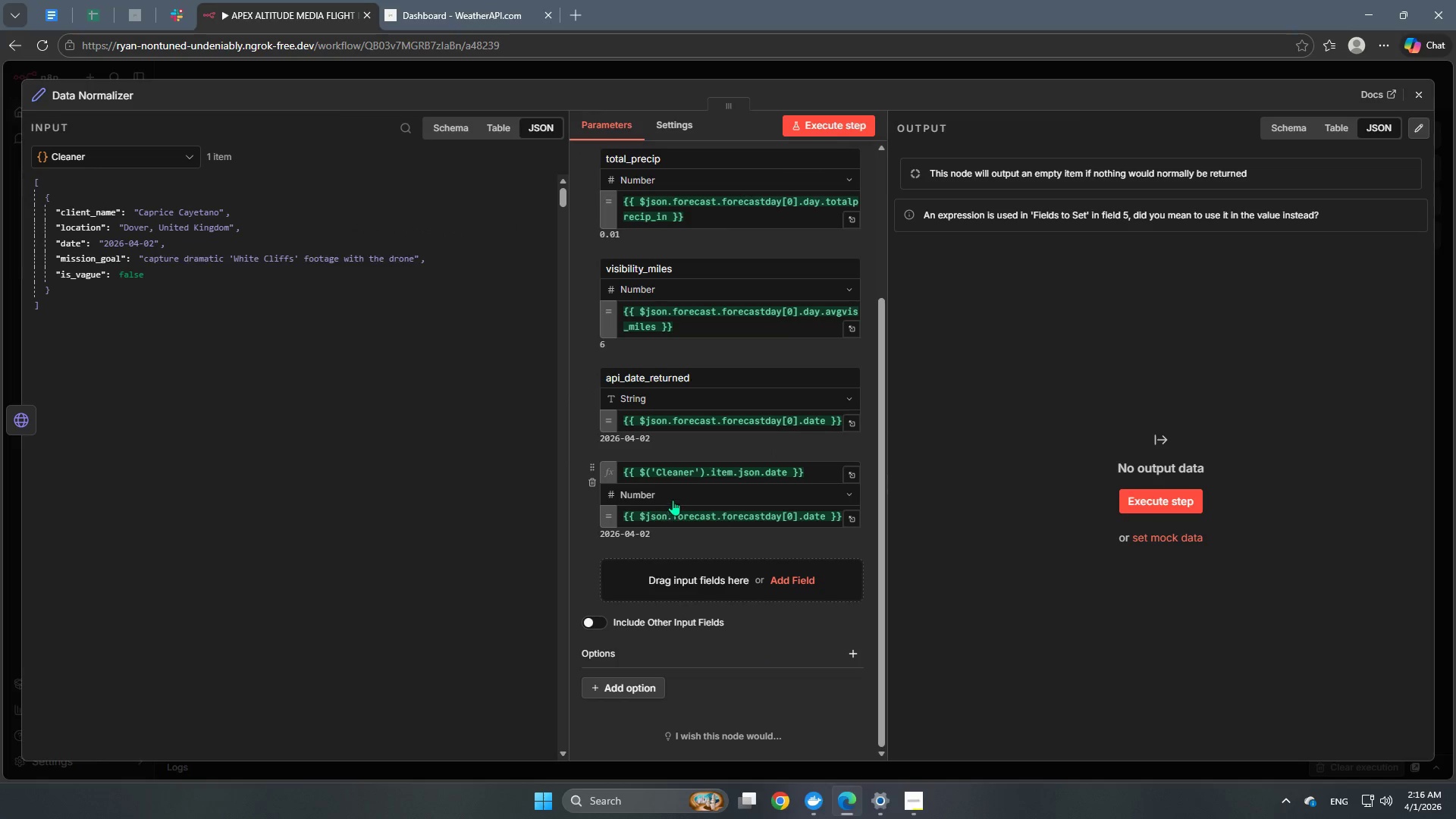 
left_click([676, 494])
 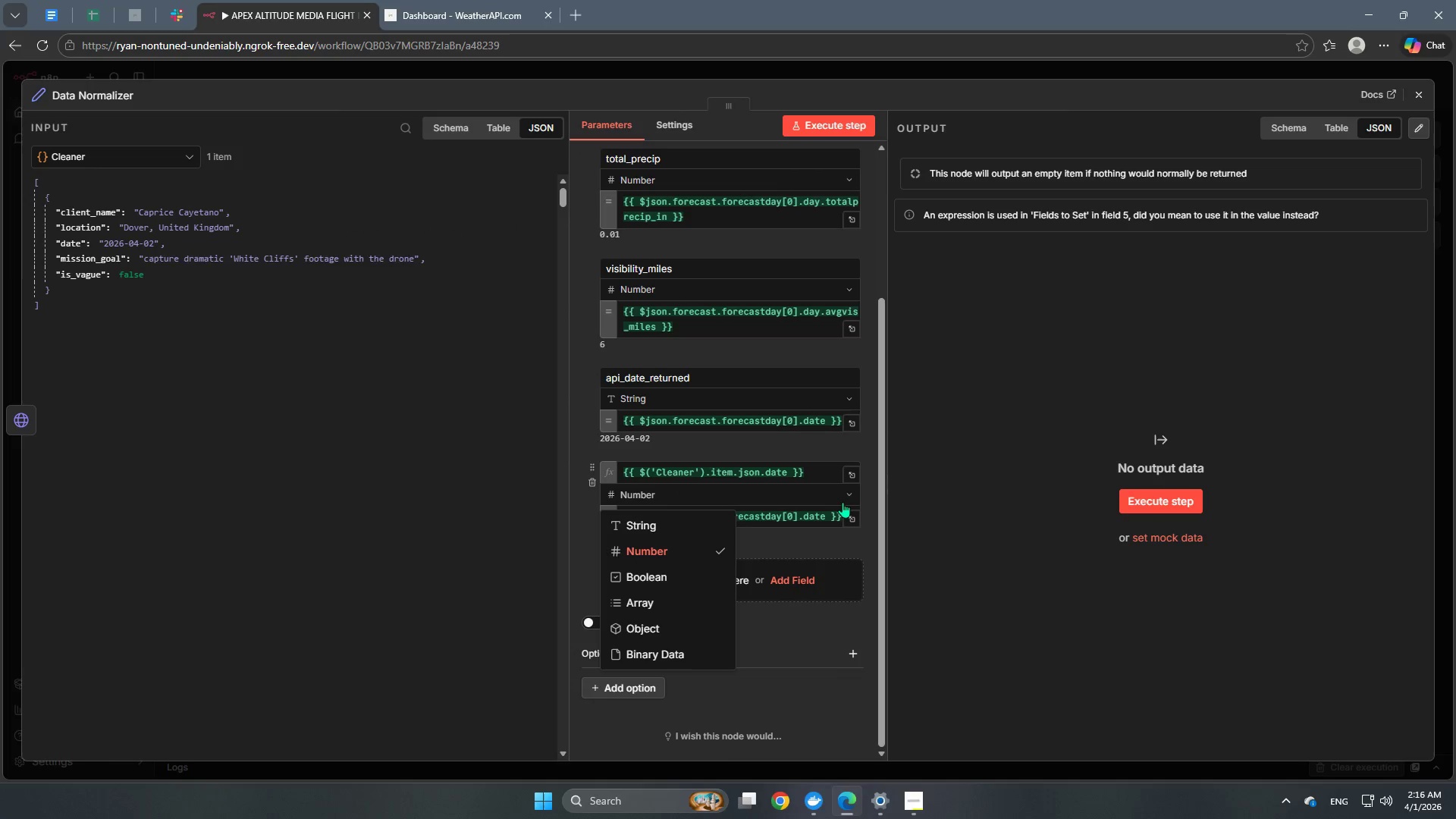 
left_click([845, 499])
 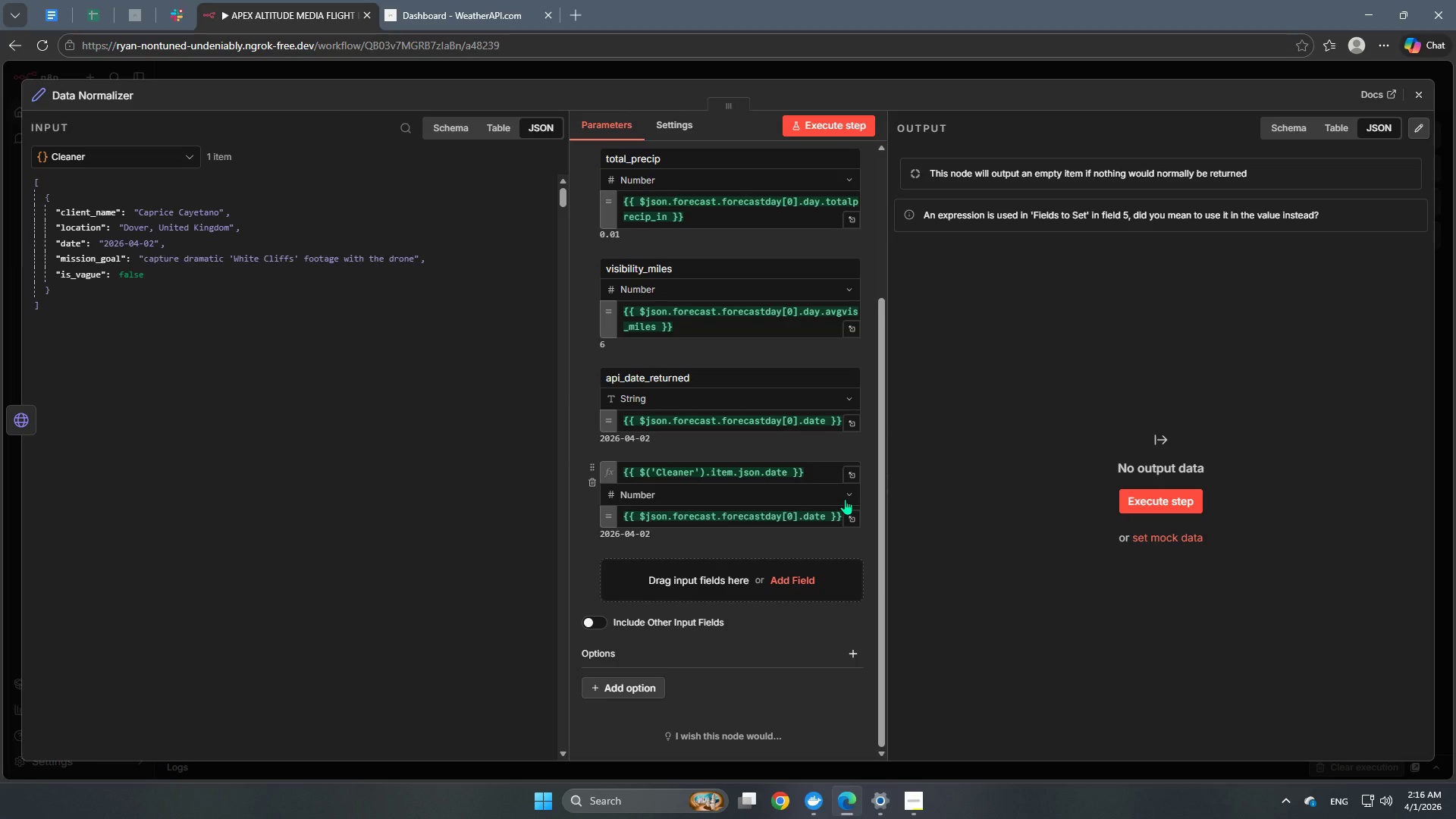 
left_click([845, 499])
 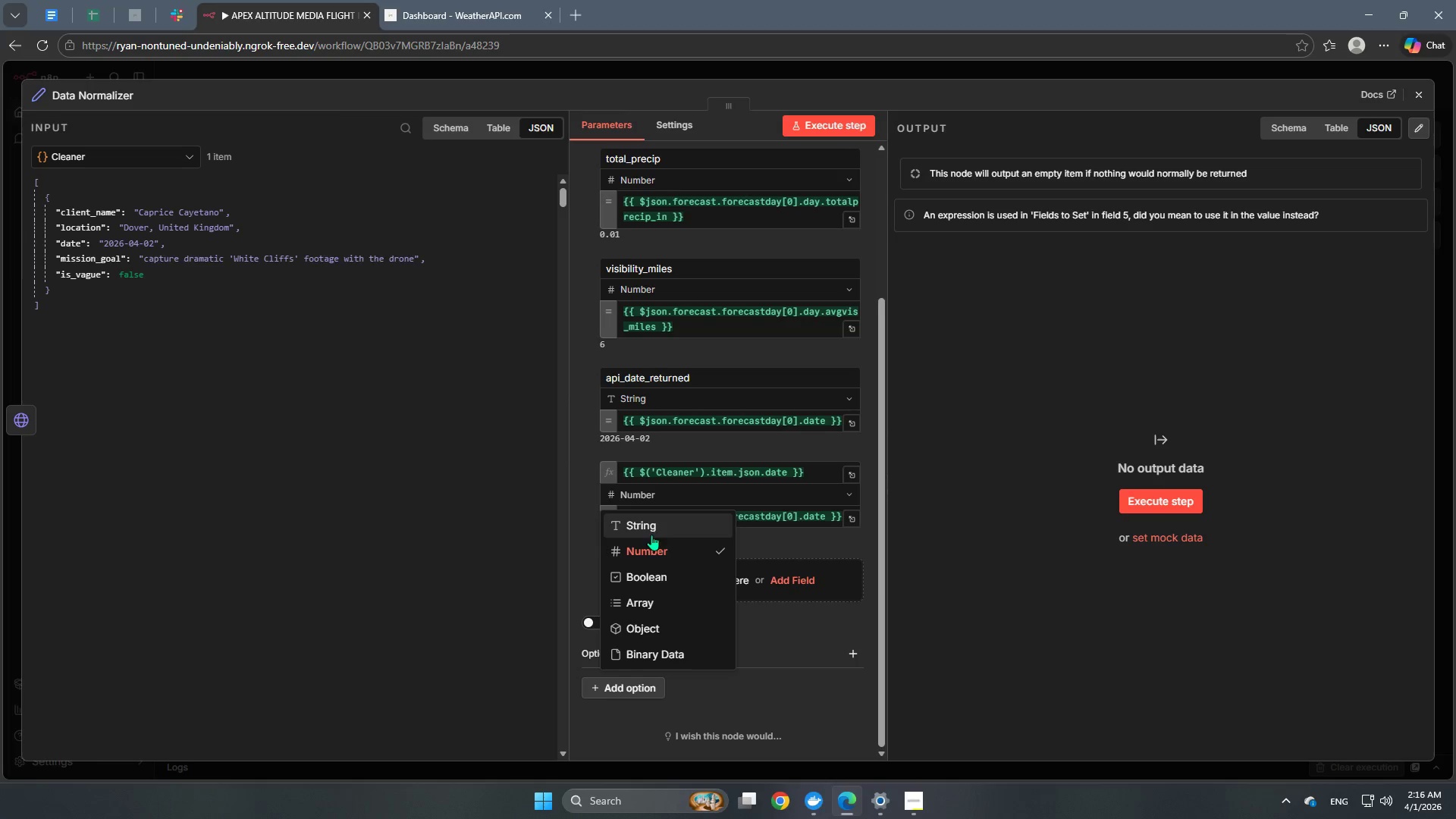 
left_click([651, 568])
 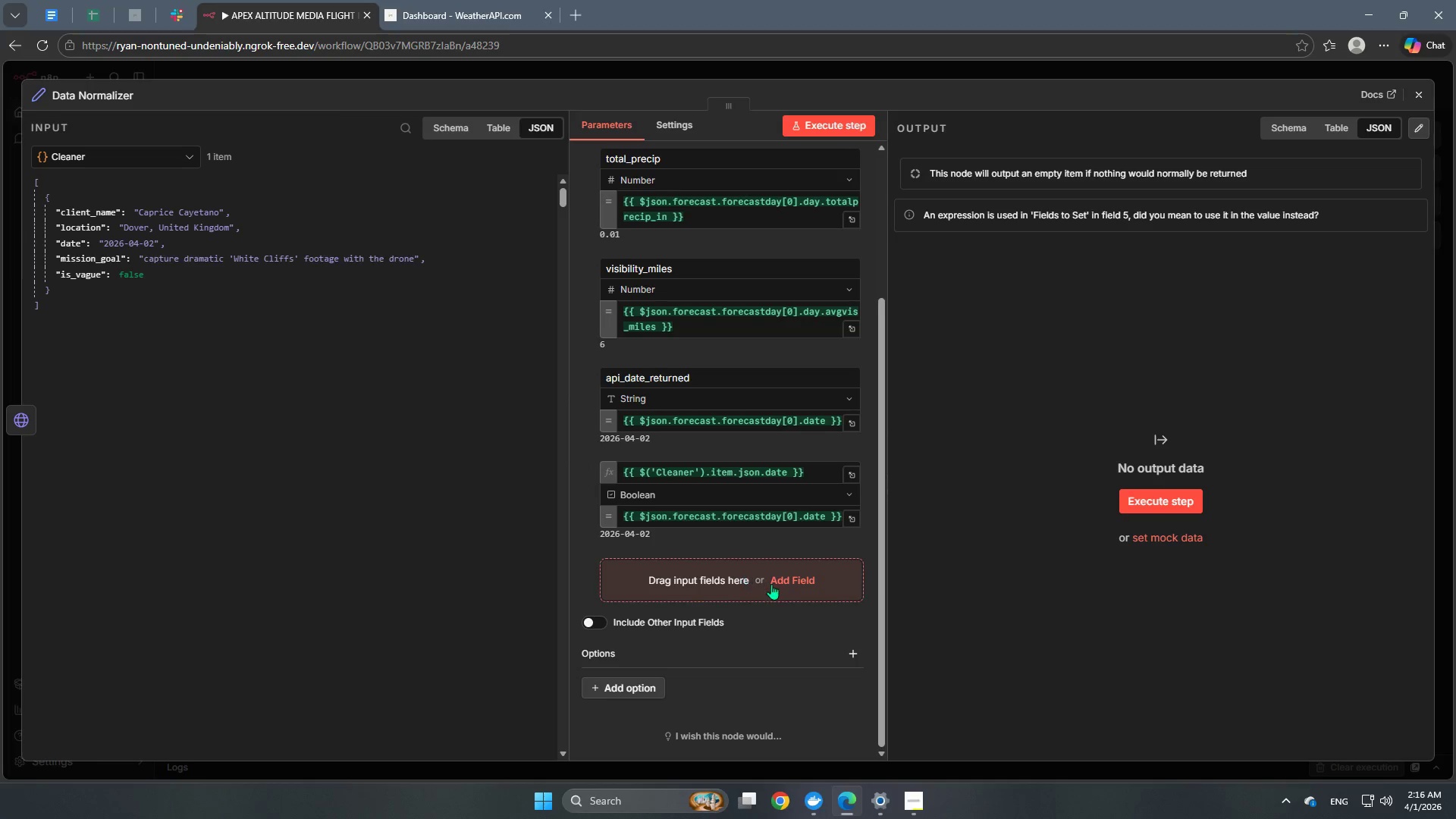 
left_click([708, 494])
 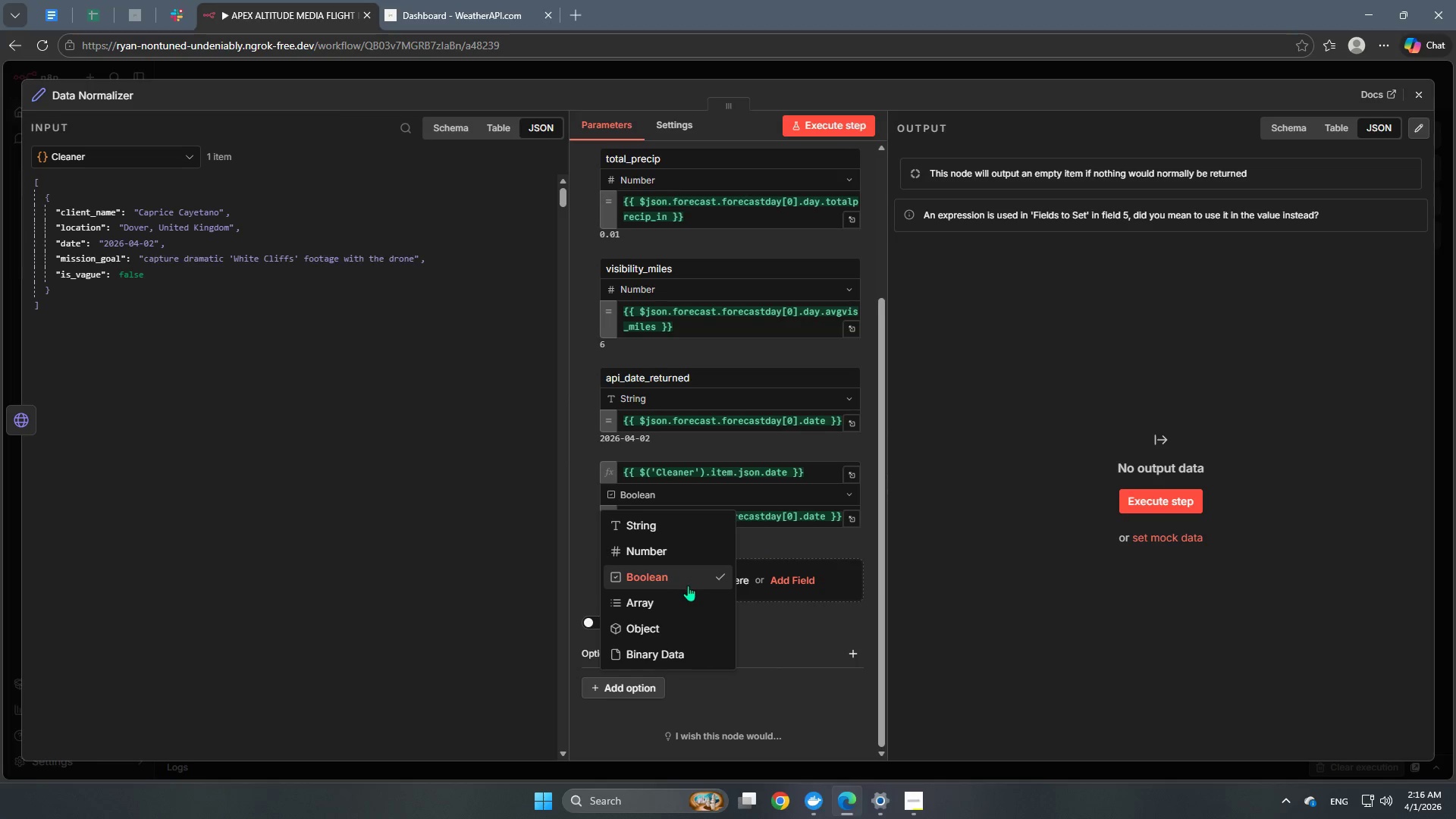 
scroll: coordinate [689, 586], scroll_direction: down, amount: 1.0
 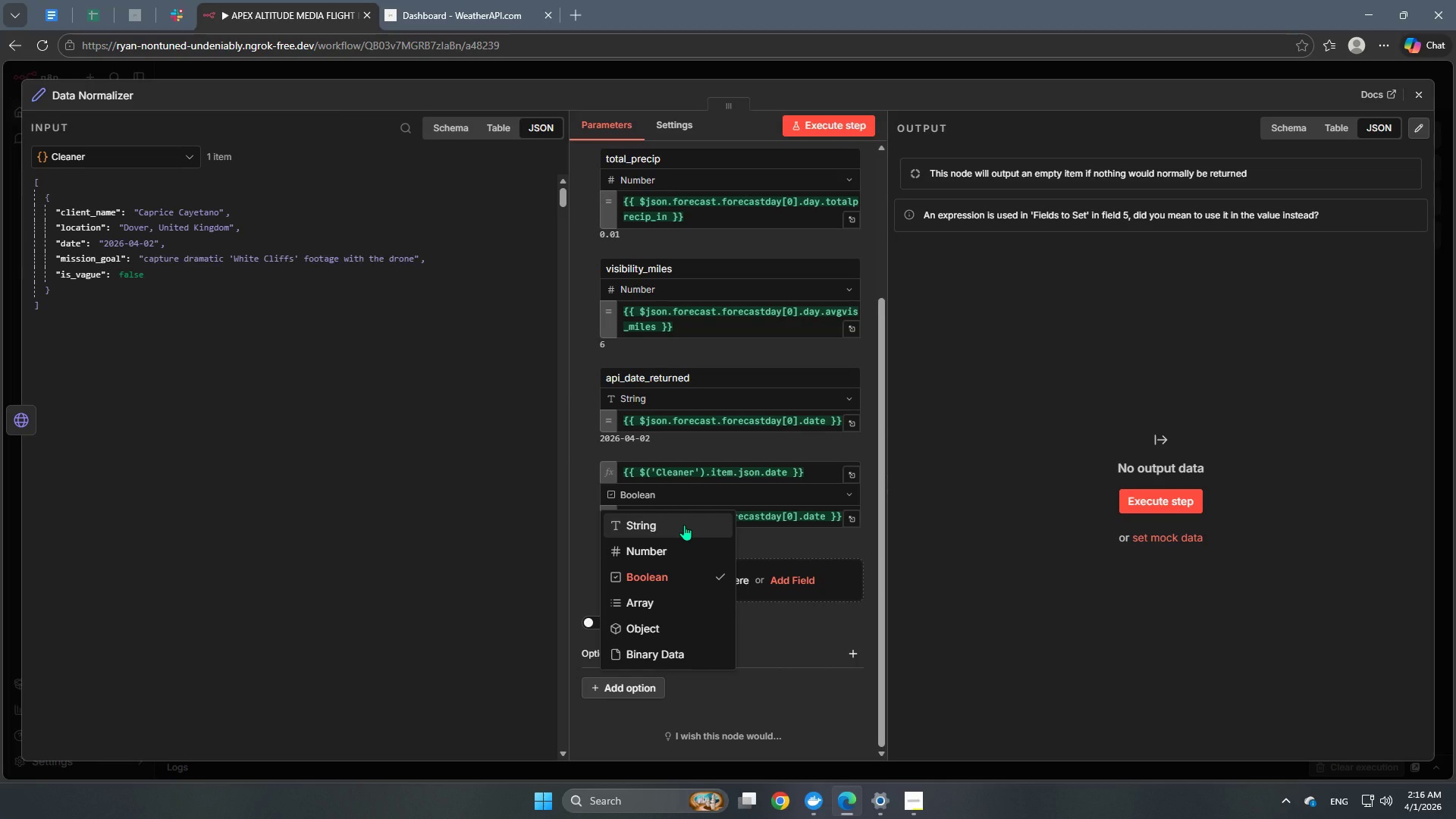 
left_click([684, 525])
 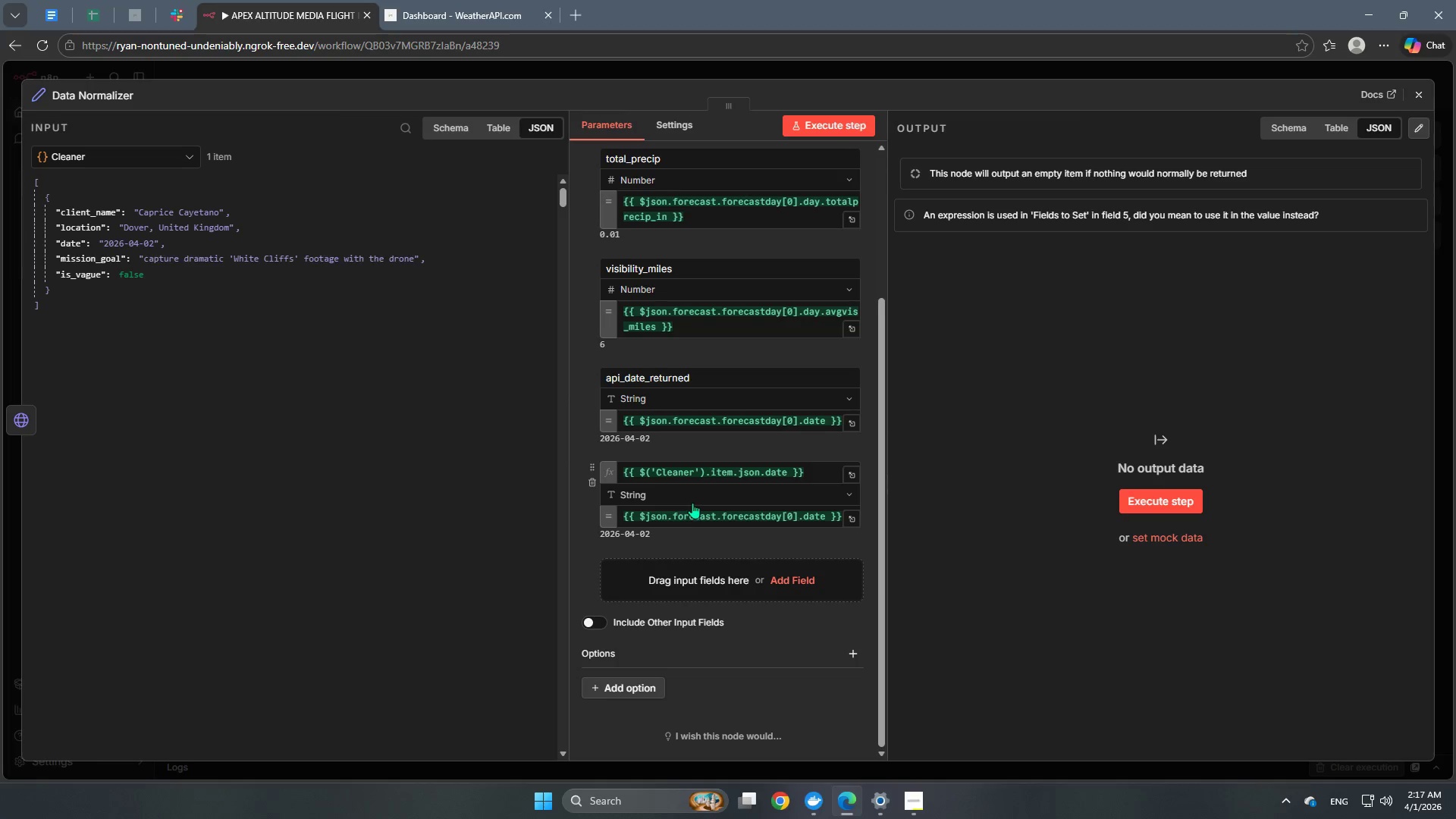 
left_click([691, 496])
 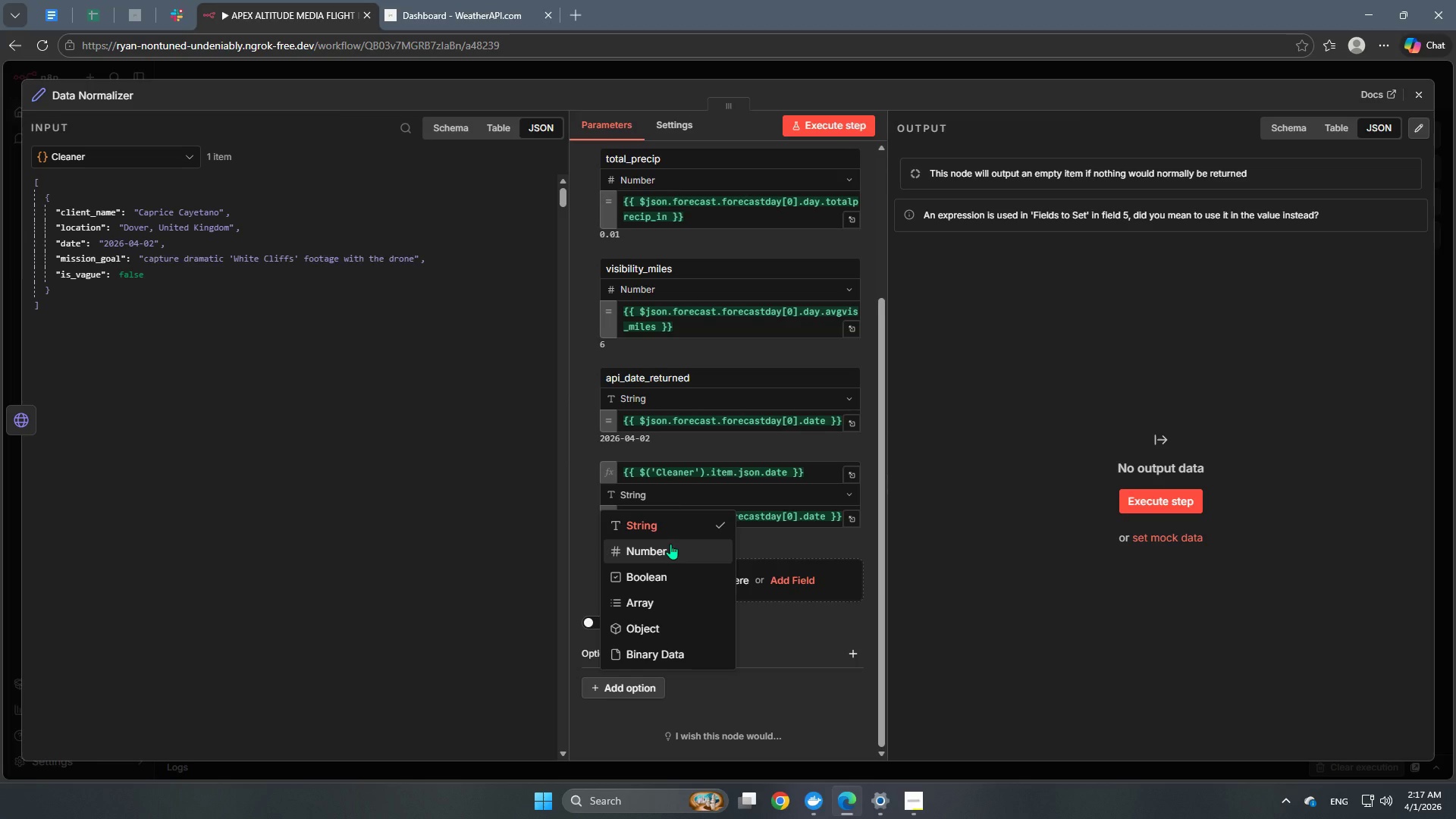 
left_click([670, 544])
 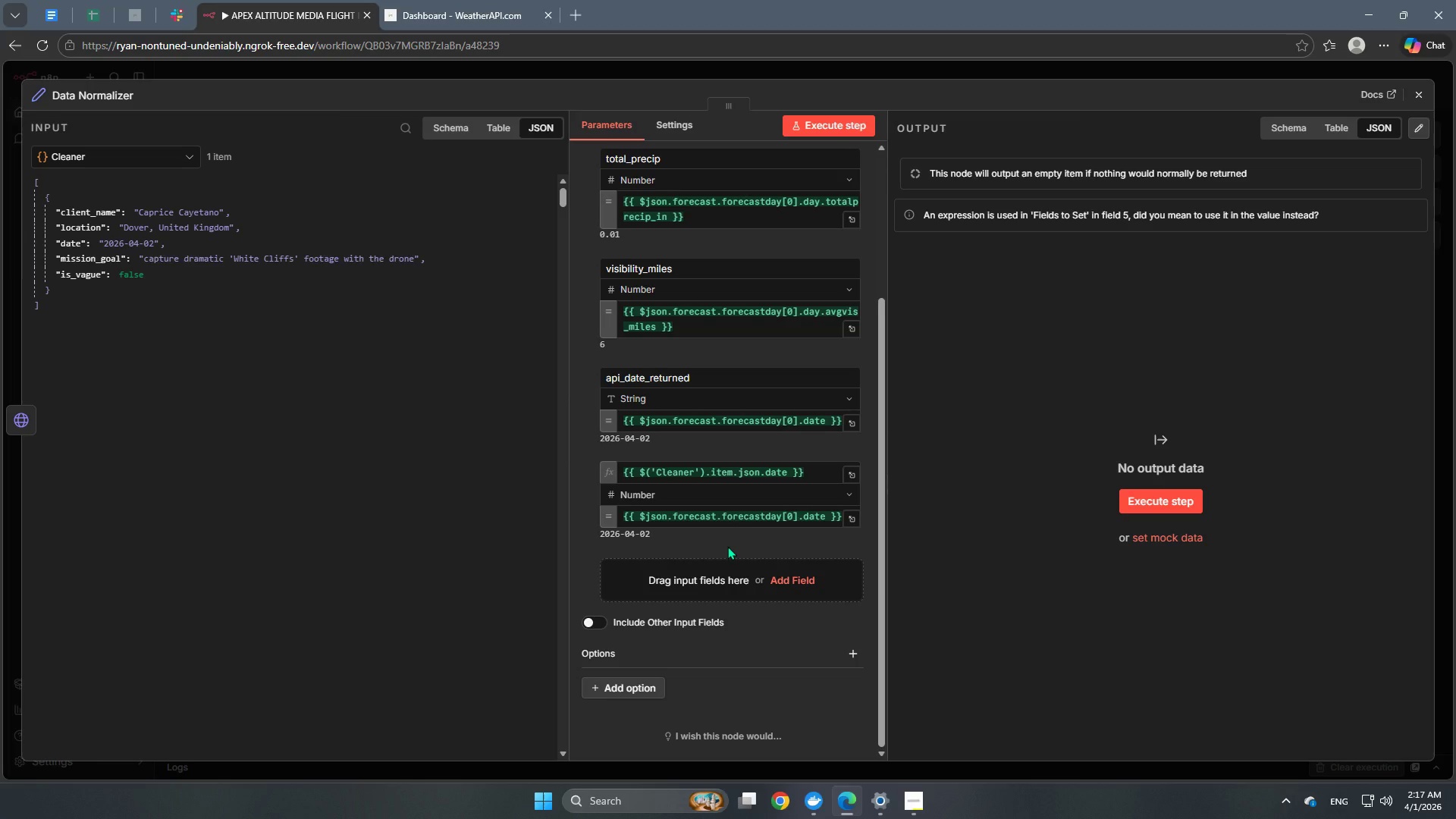 
scroll: coordinate [727, 546], scroll_direction: down, amount: 2.0
 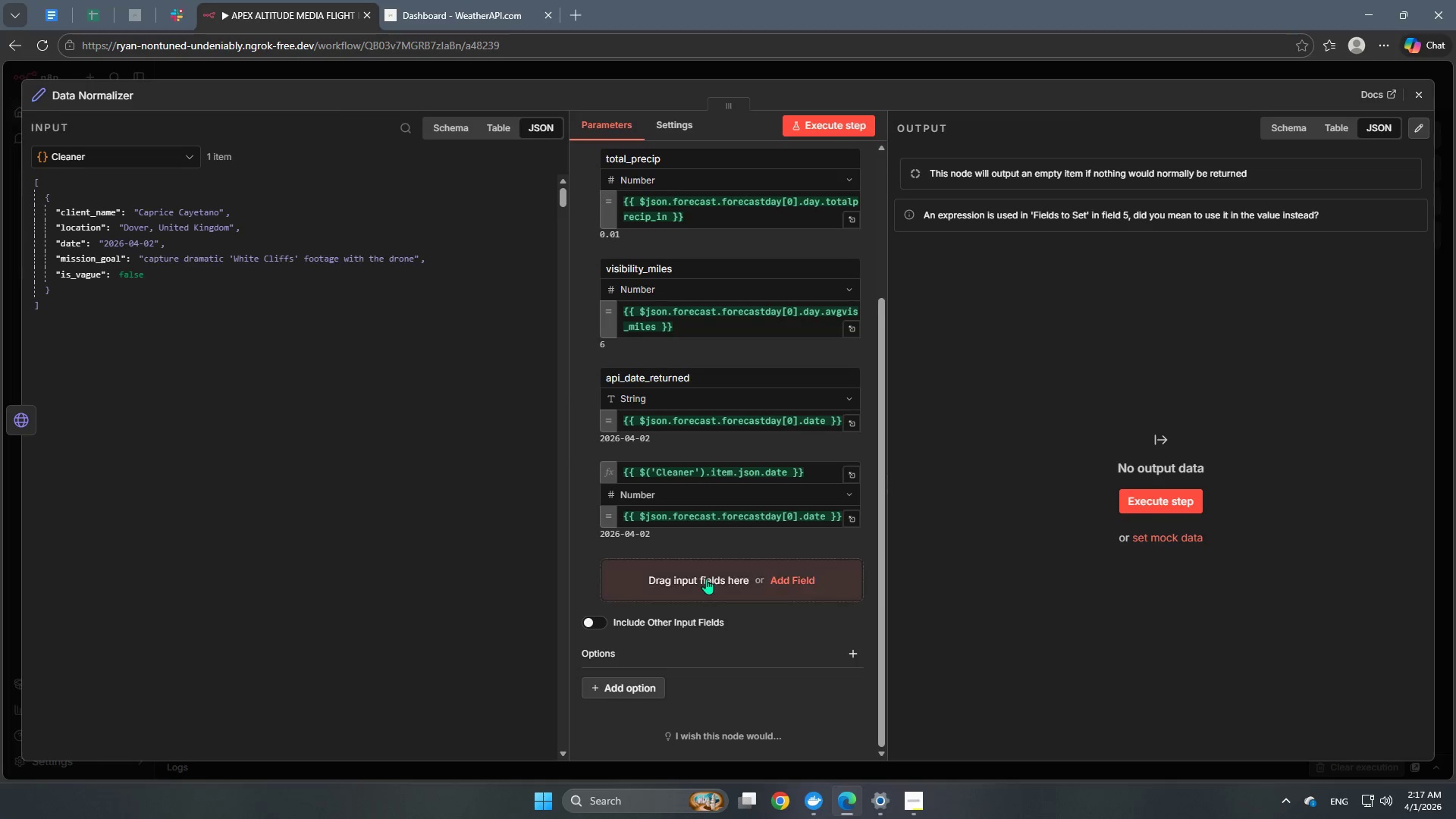 
left_click([673, 494])
 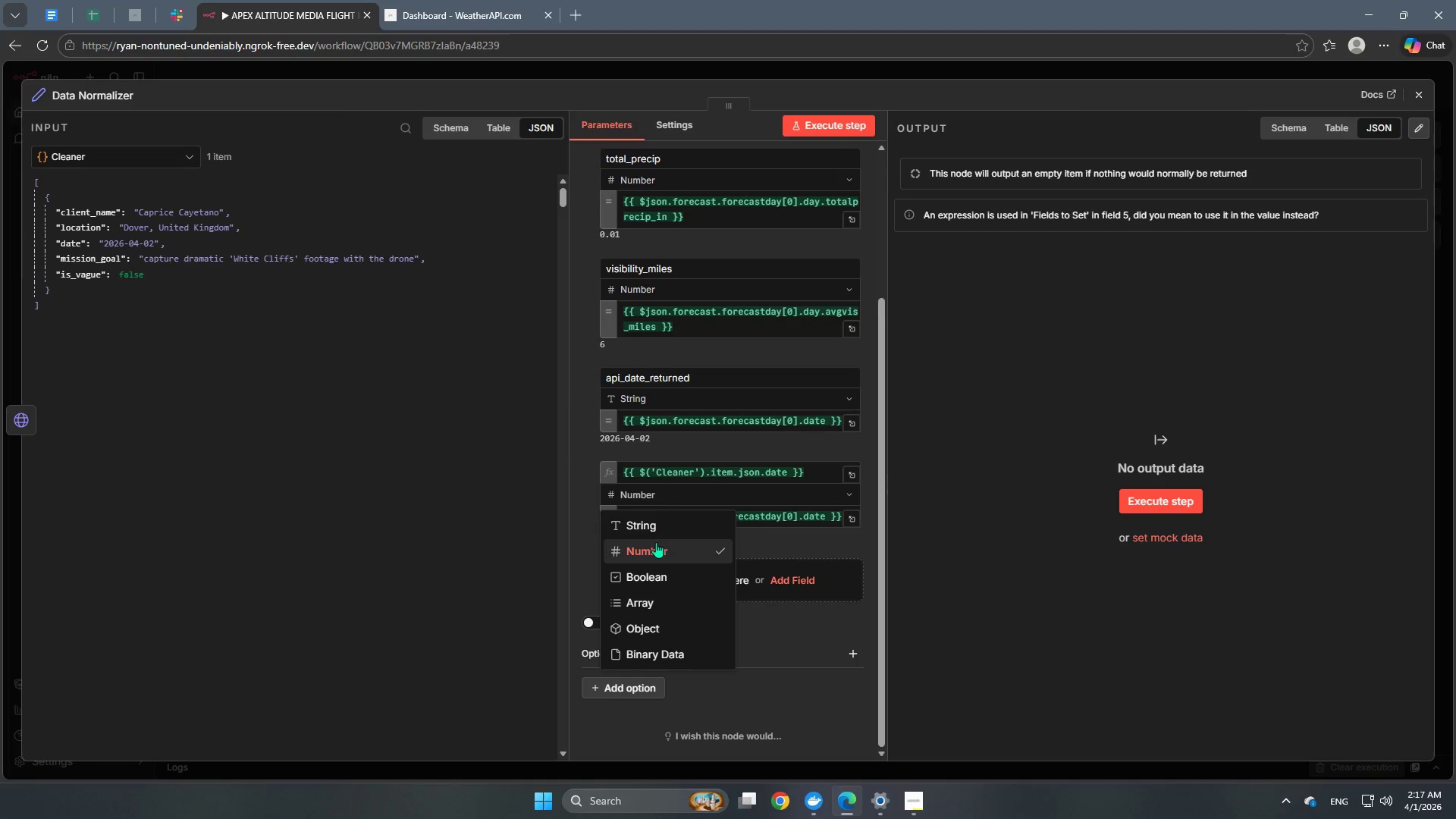 
left_click([661, 526])
 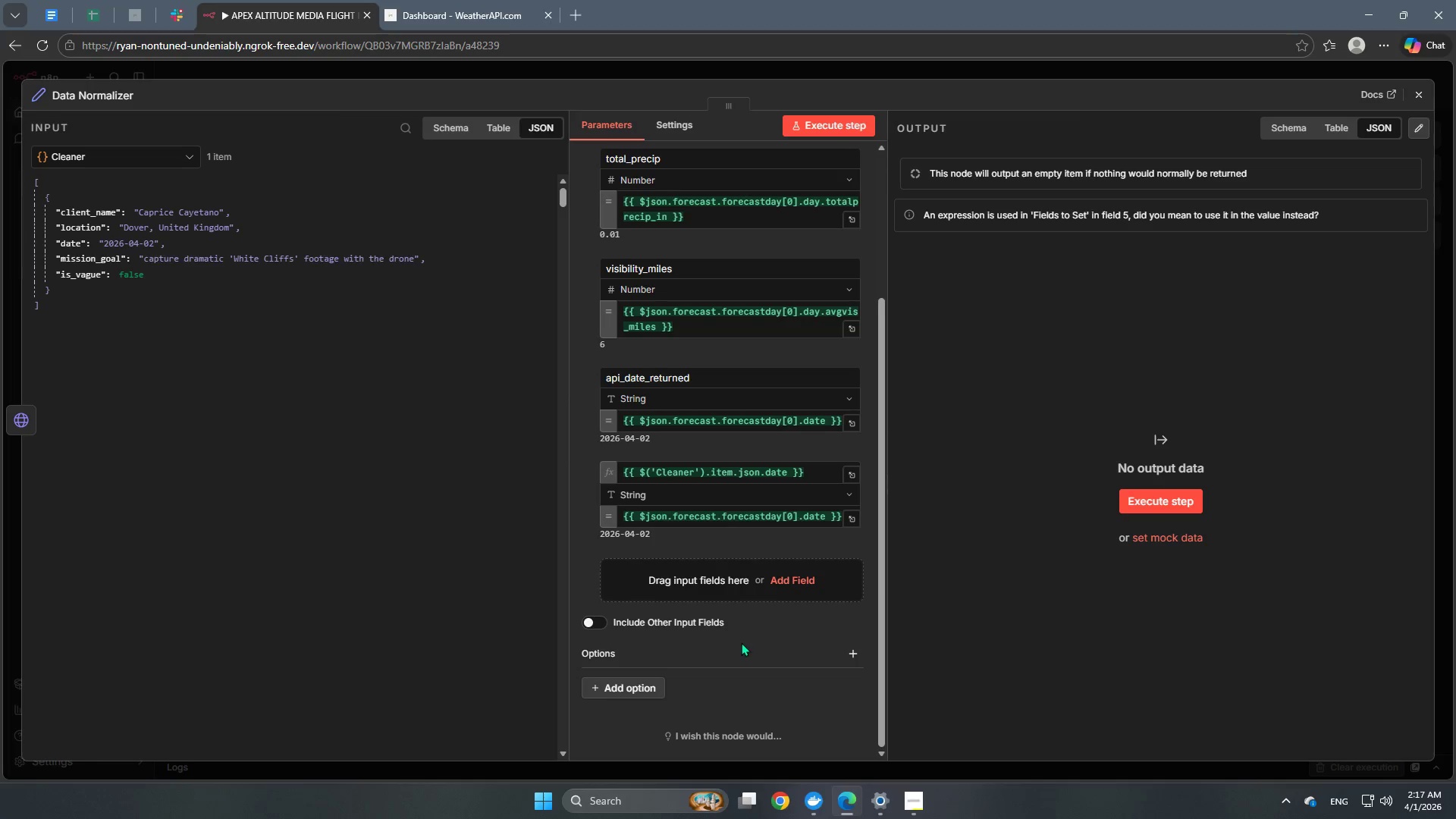 
scroll: coordinate [742, 655], scroll_direction: up, amount: 4.0
 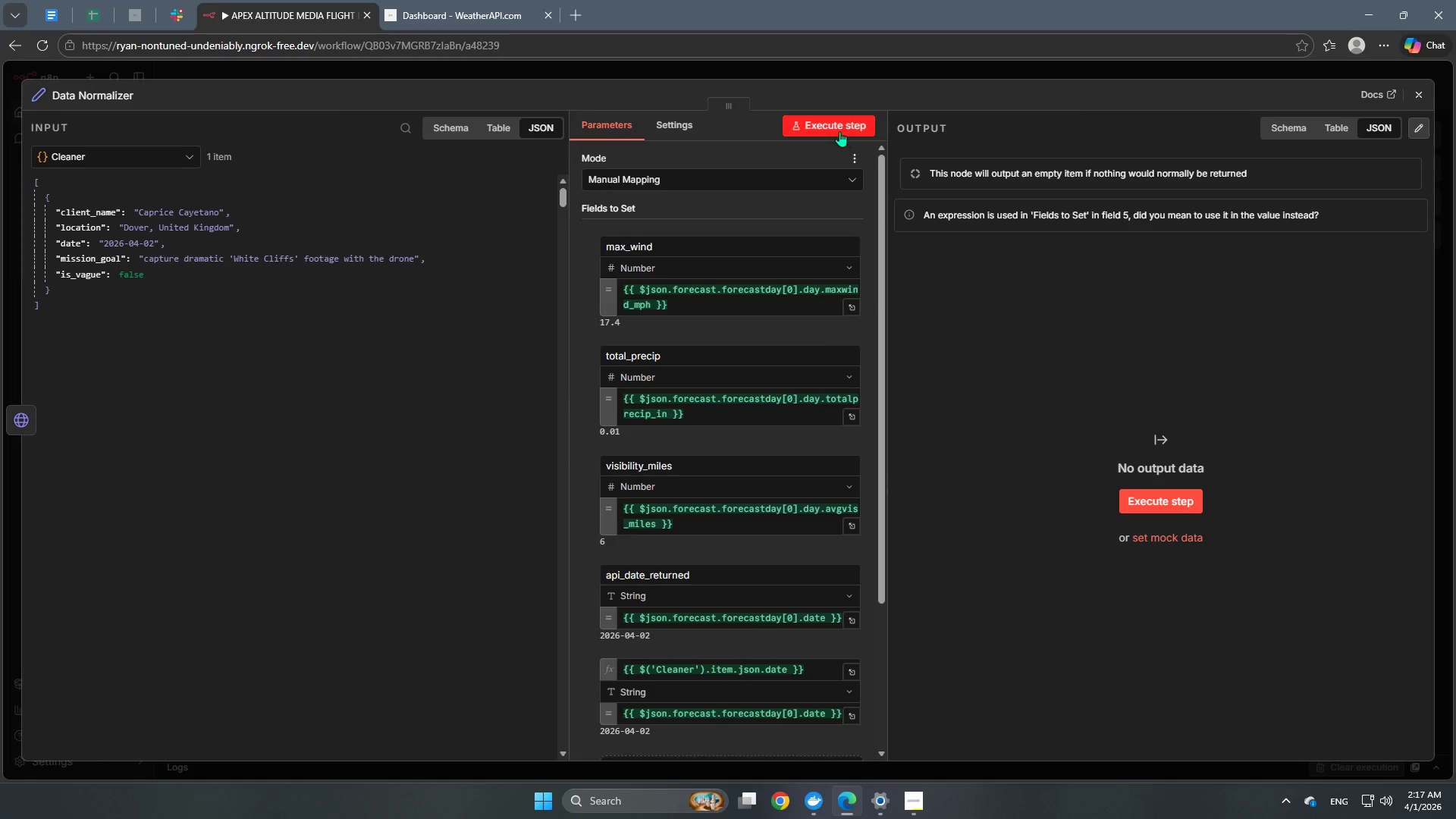 
left_click([838, 125])
 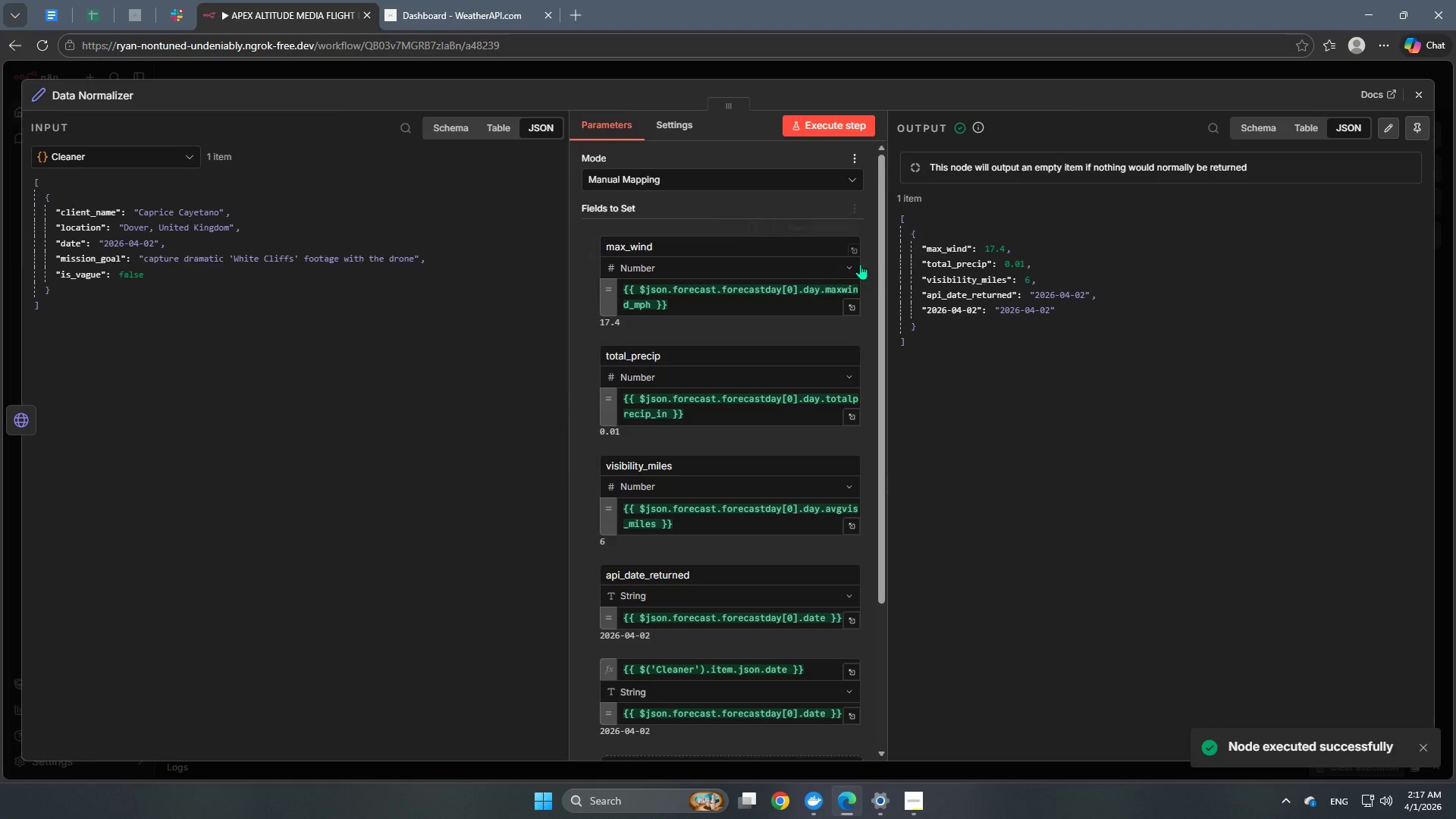 
wait(5.02)
 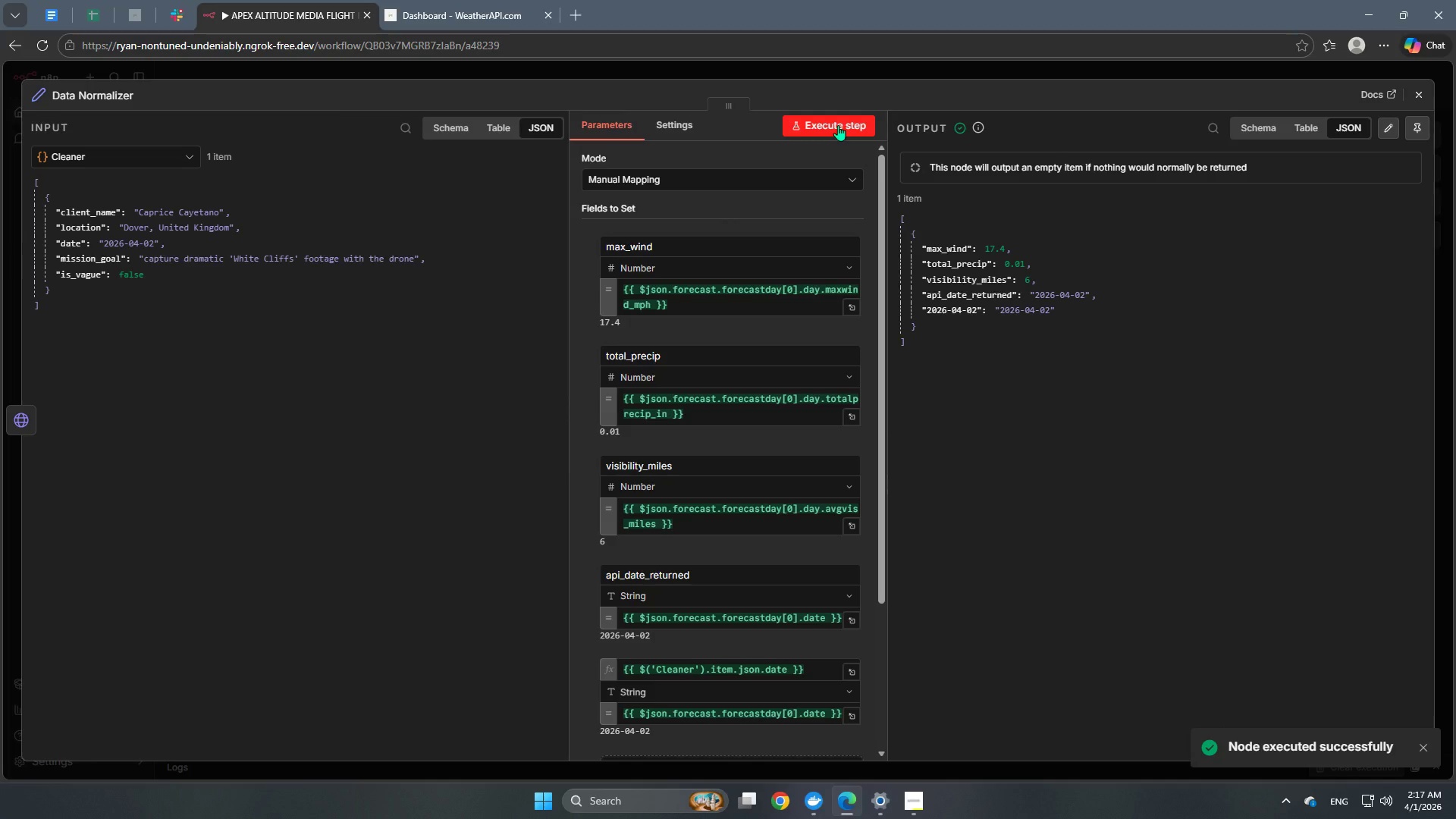 
scroll: coordinate [781, 403], scroll_direction: down, amount: 5.0
 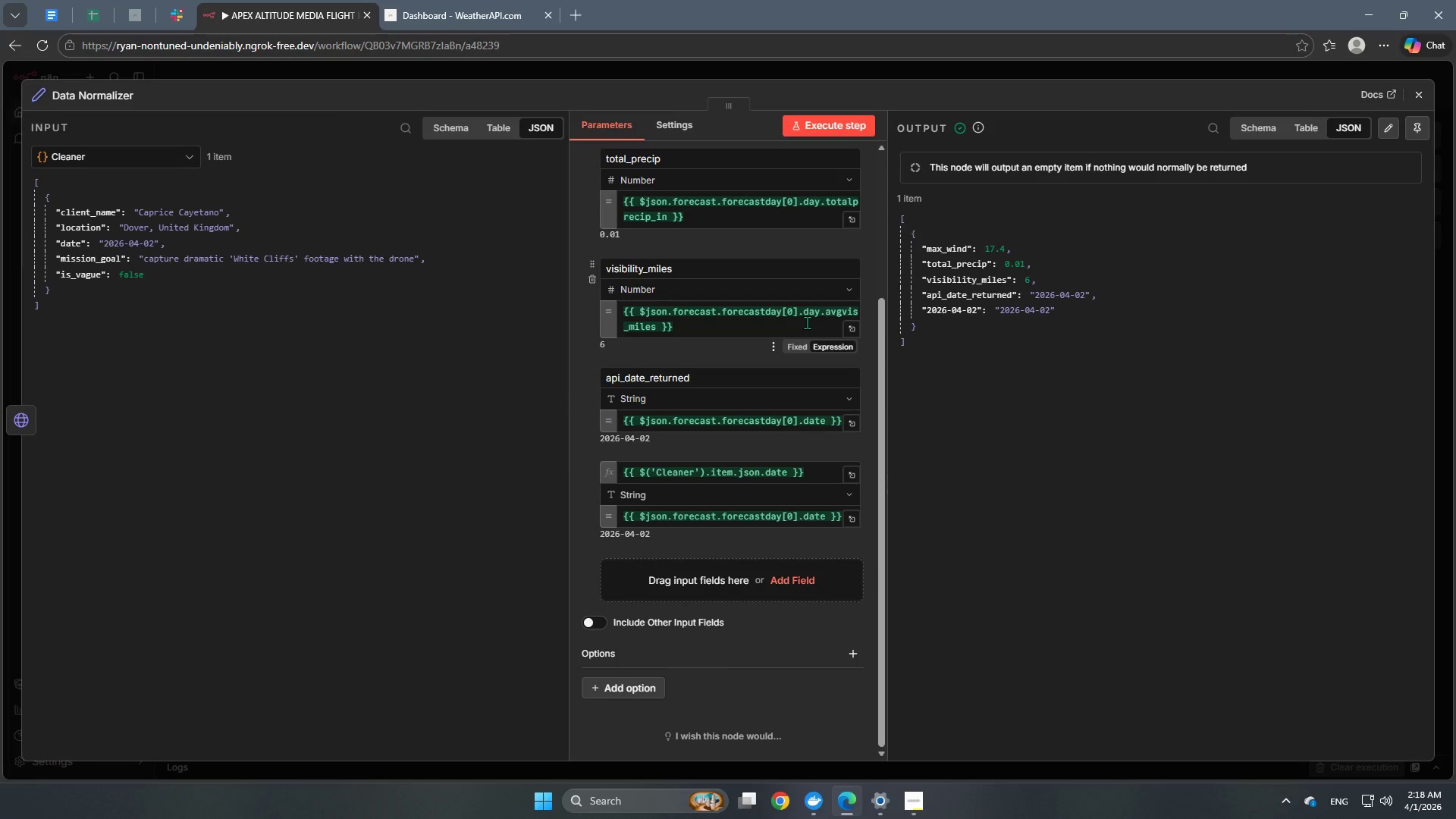 
wait(56.52)
 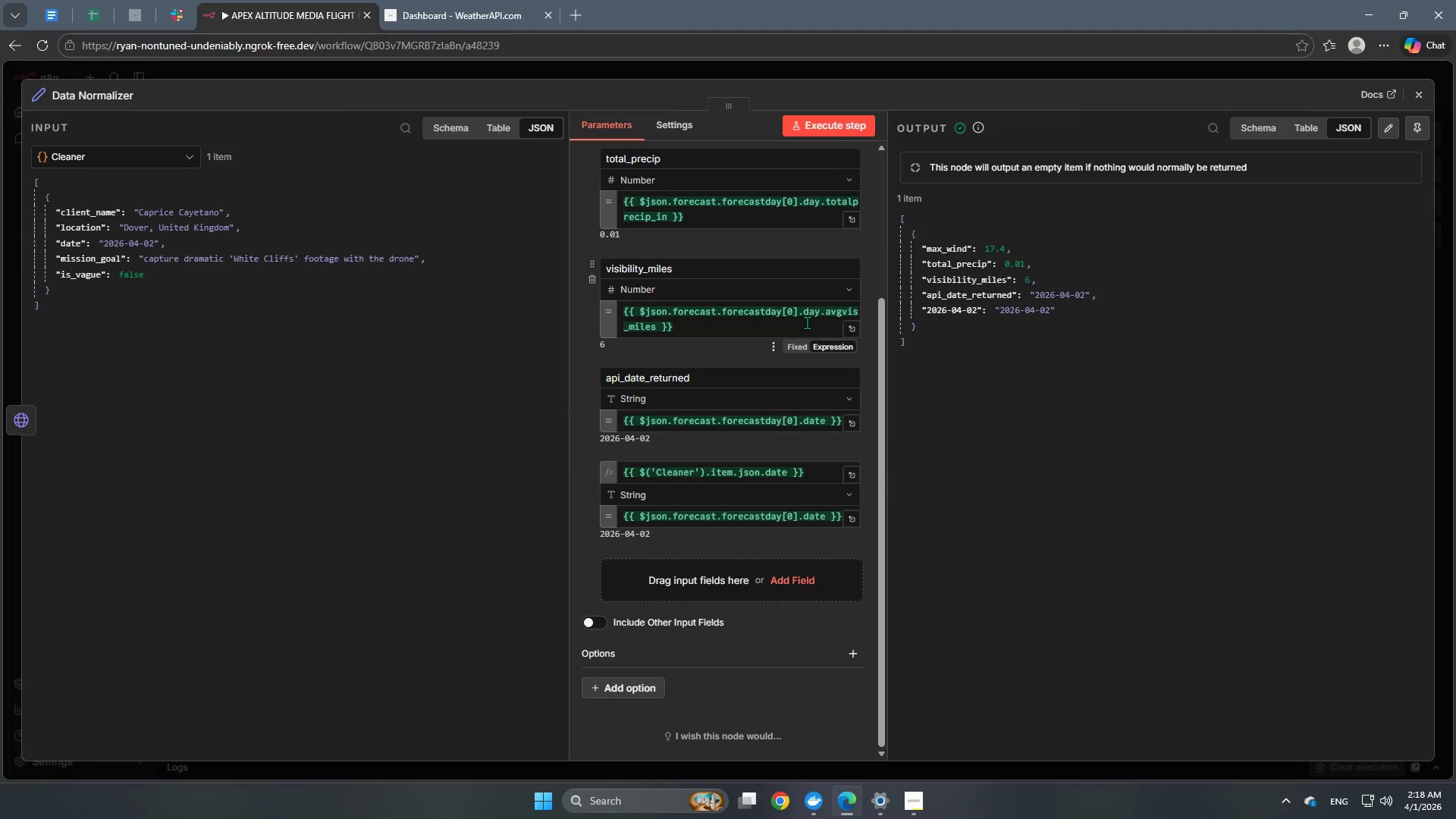 
left_click([848, 447])
 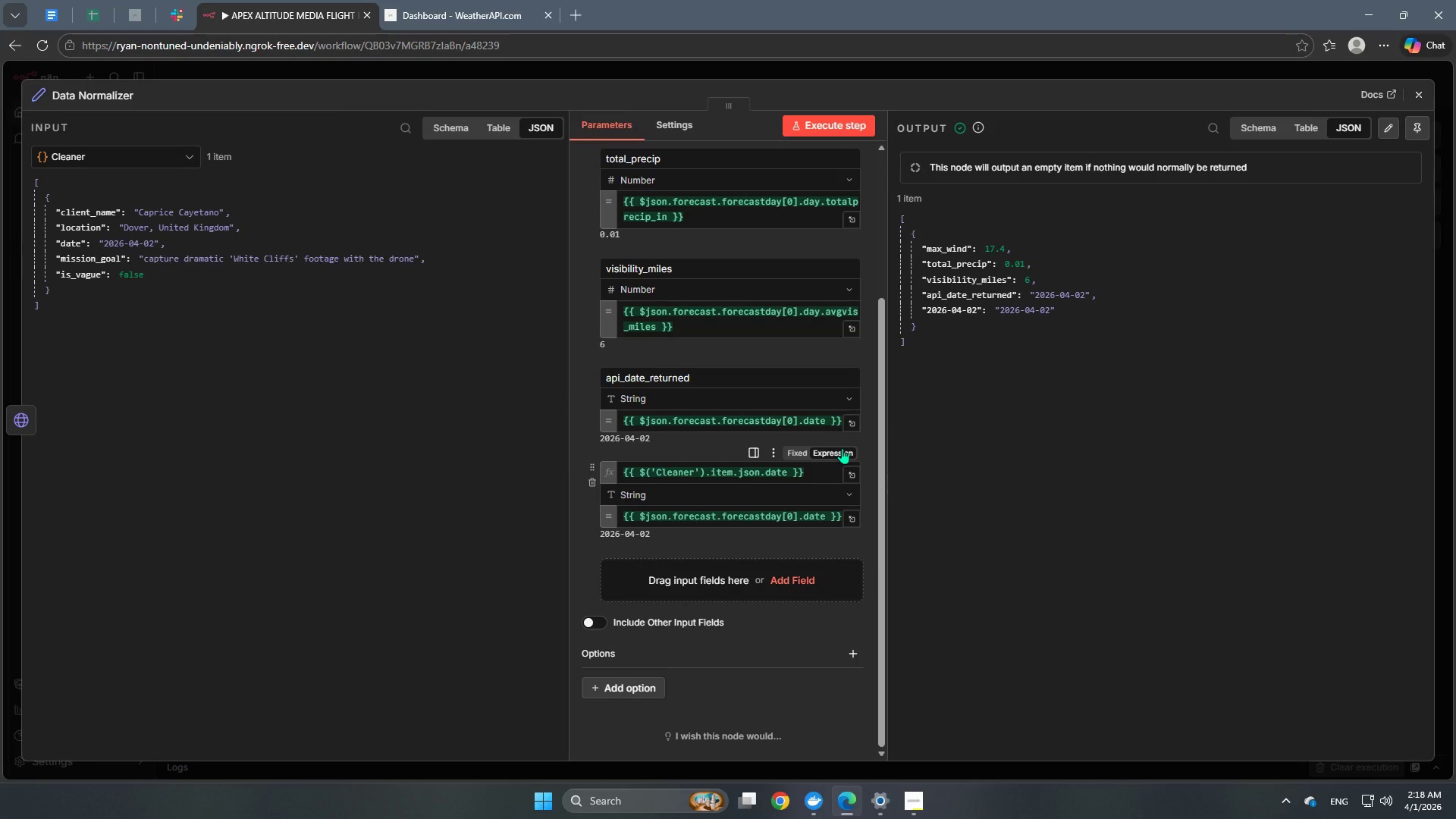 
left_click([842, 448])
 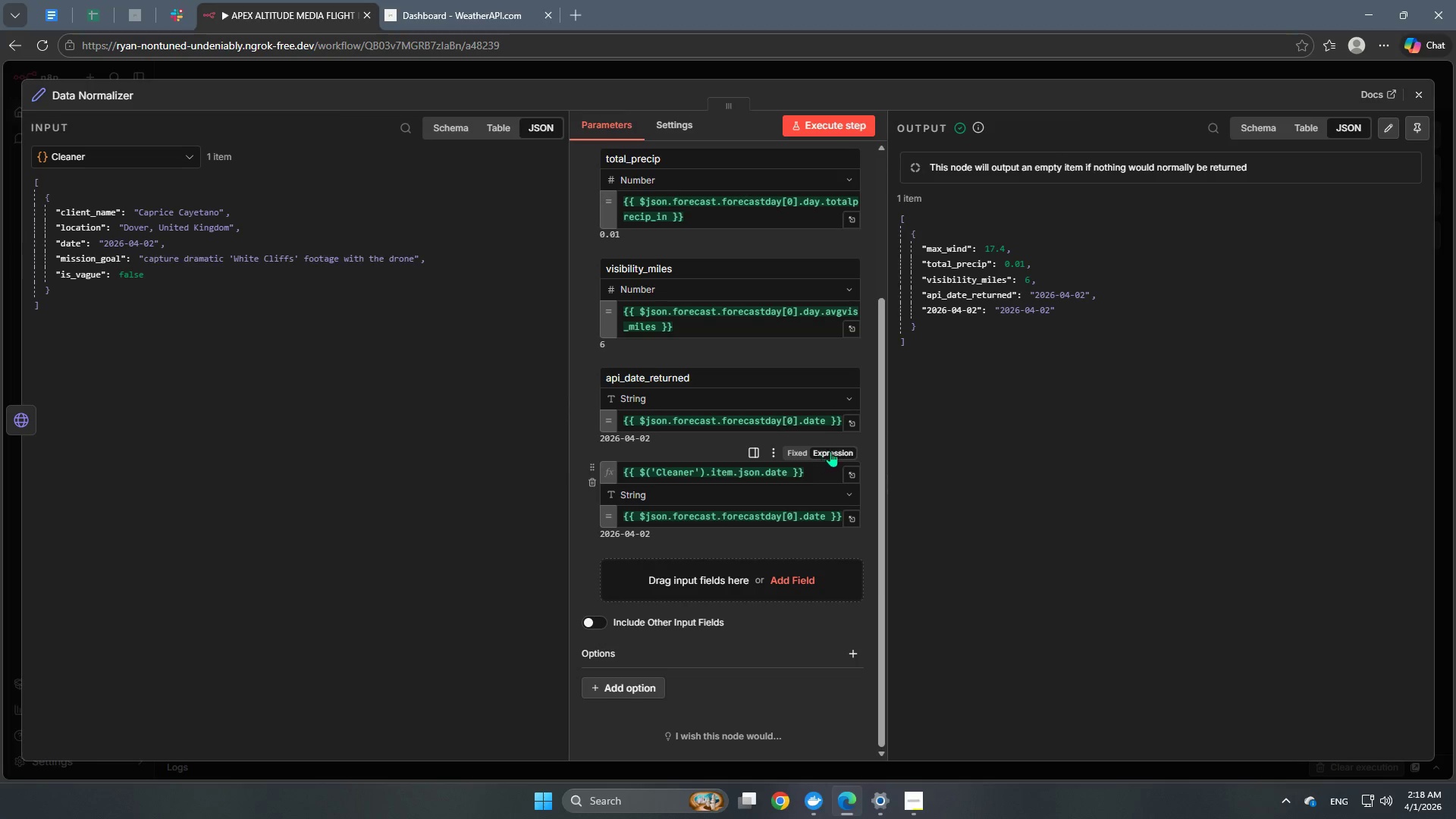 
left_click([839, 446])
 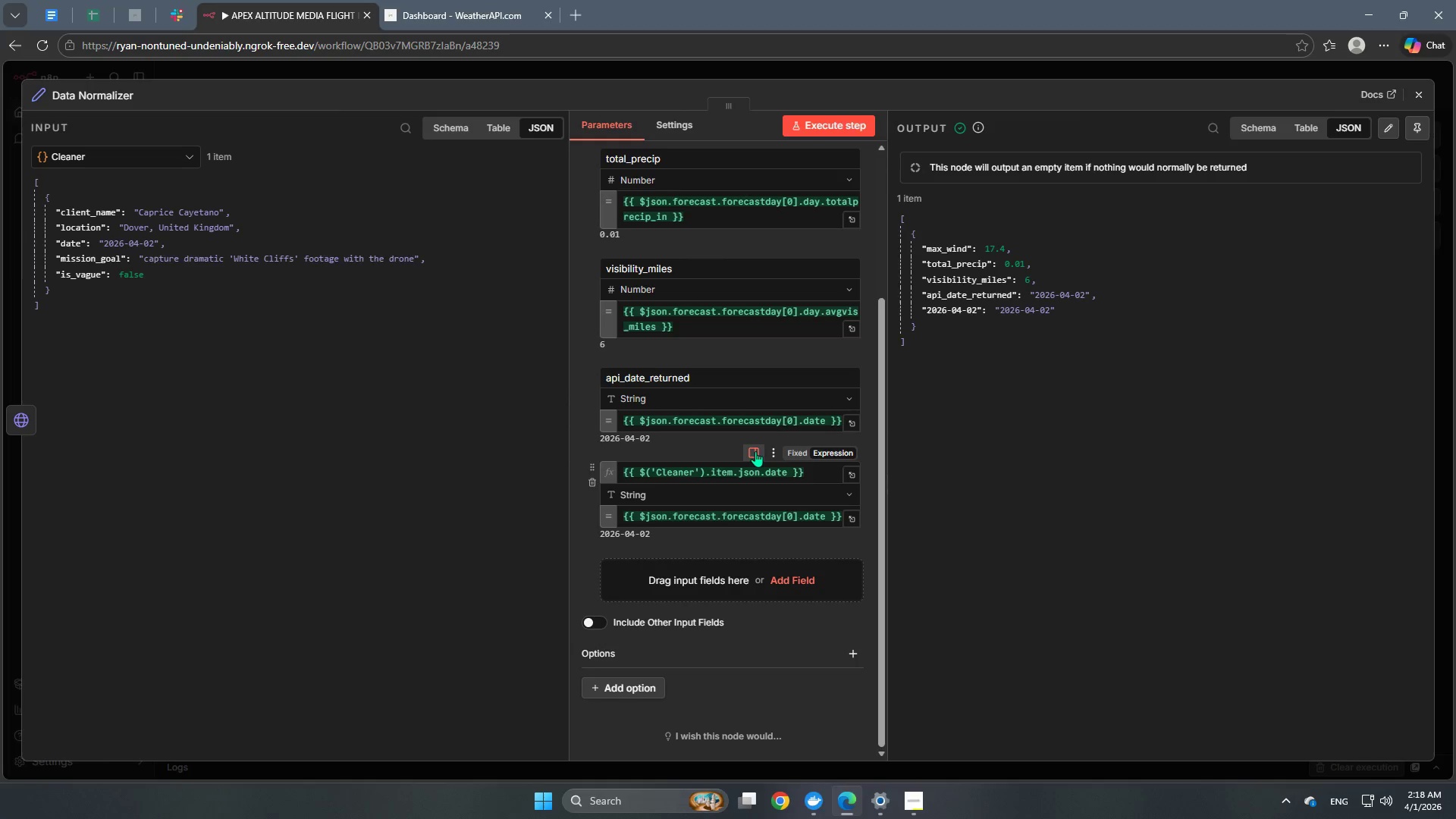 
left_click([772, 453])
 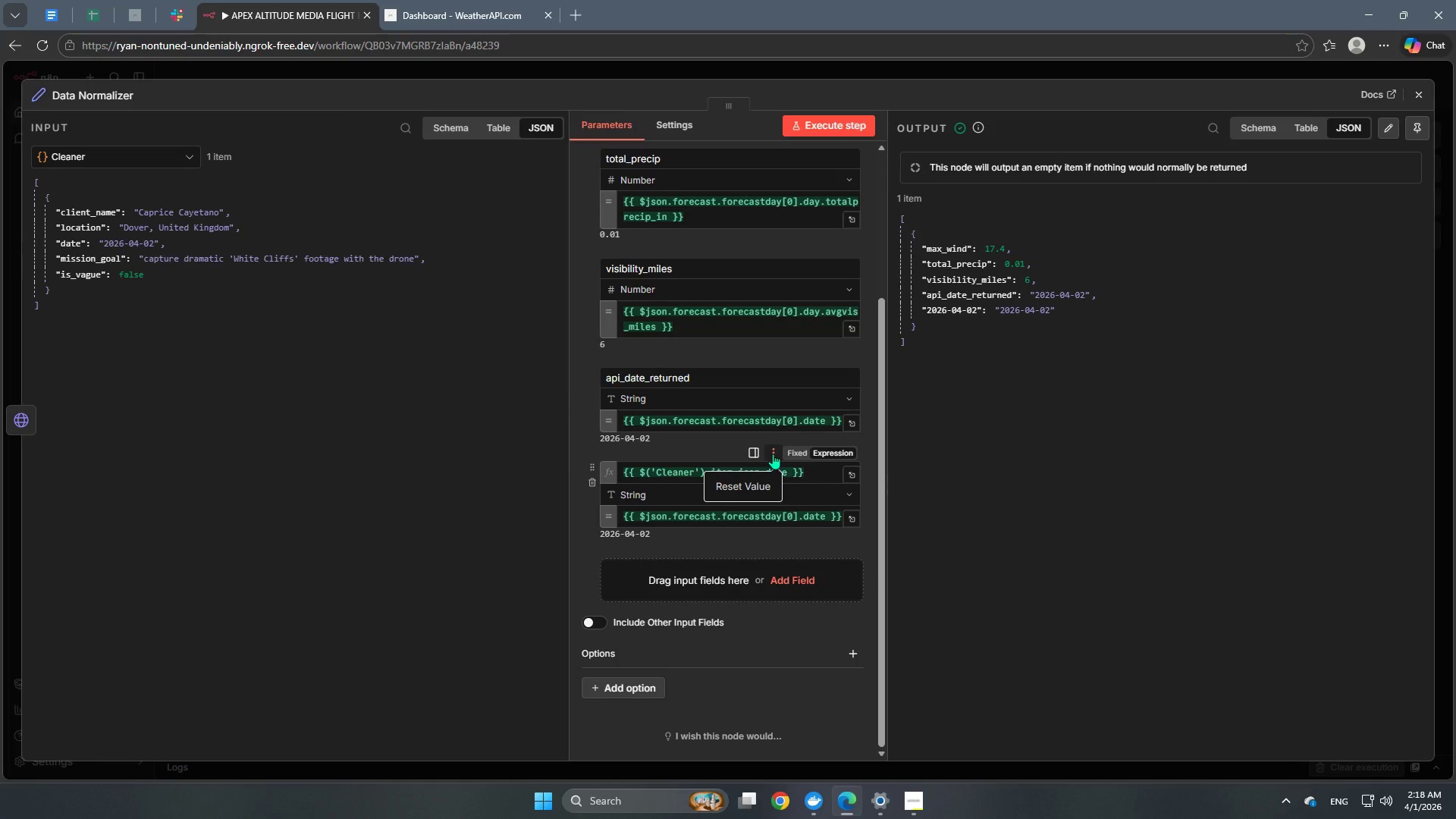 
left_click([773, 453])
 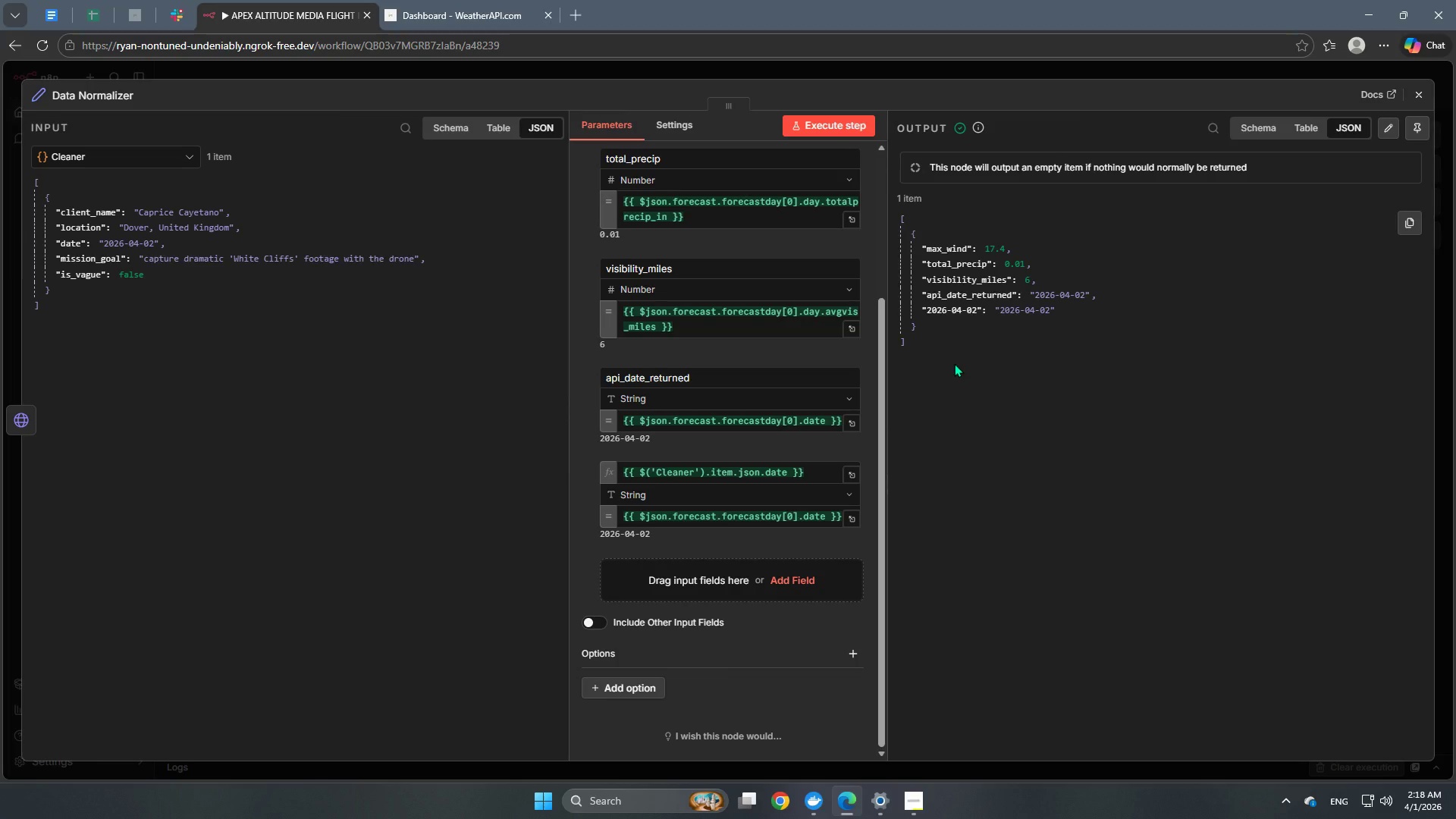 
wait(37.74)
 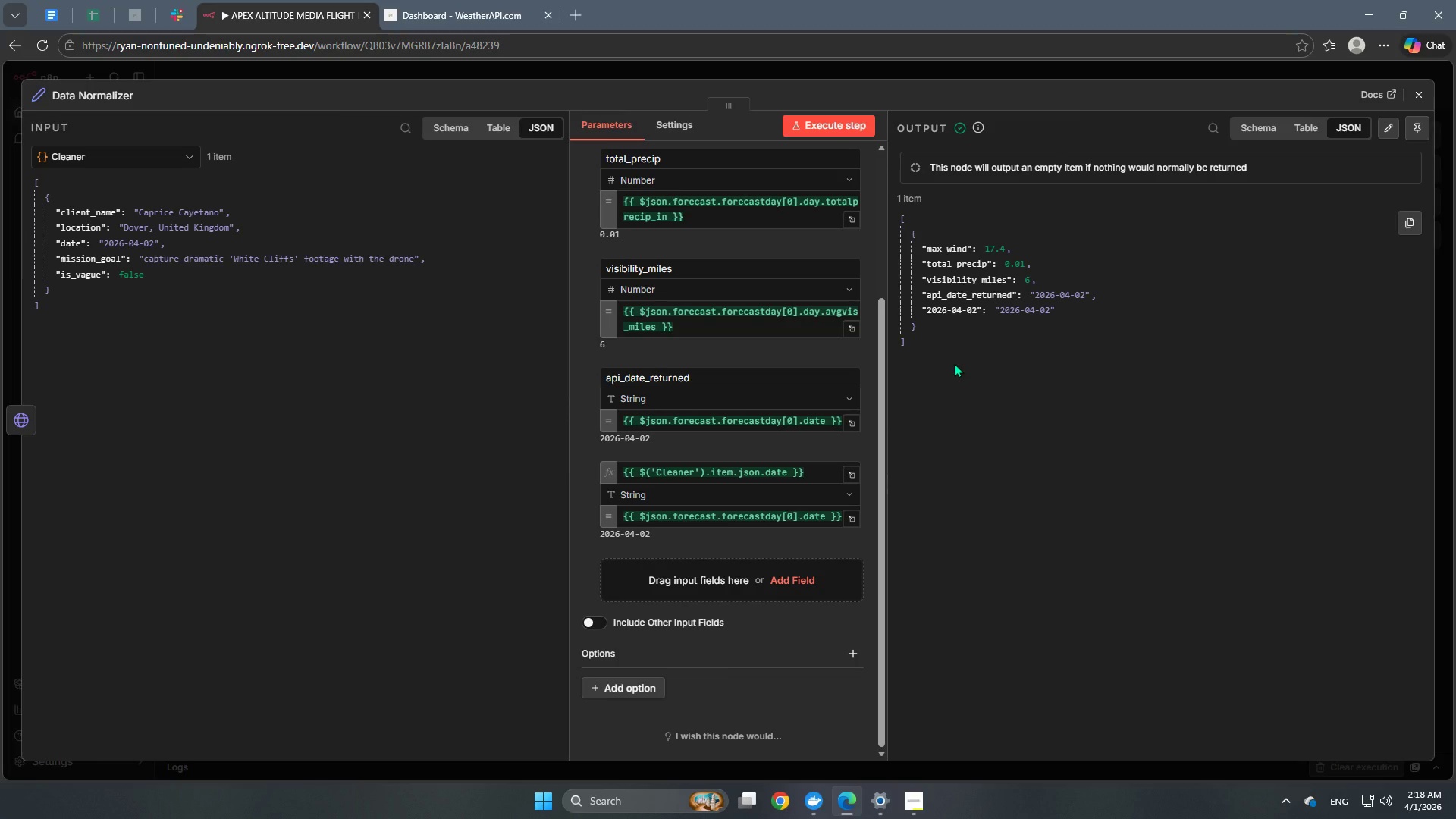 
left_click([590, 485])
 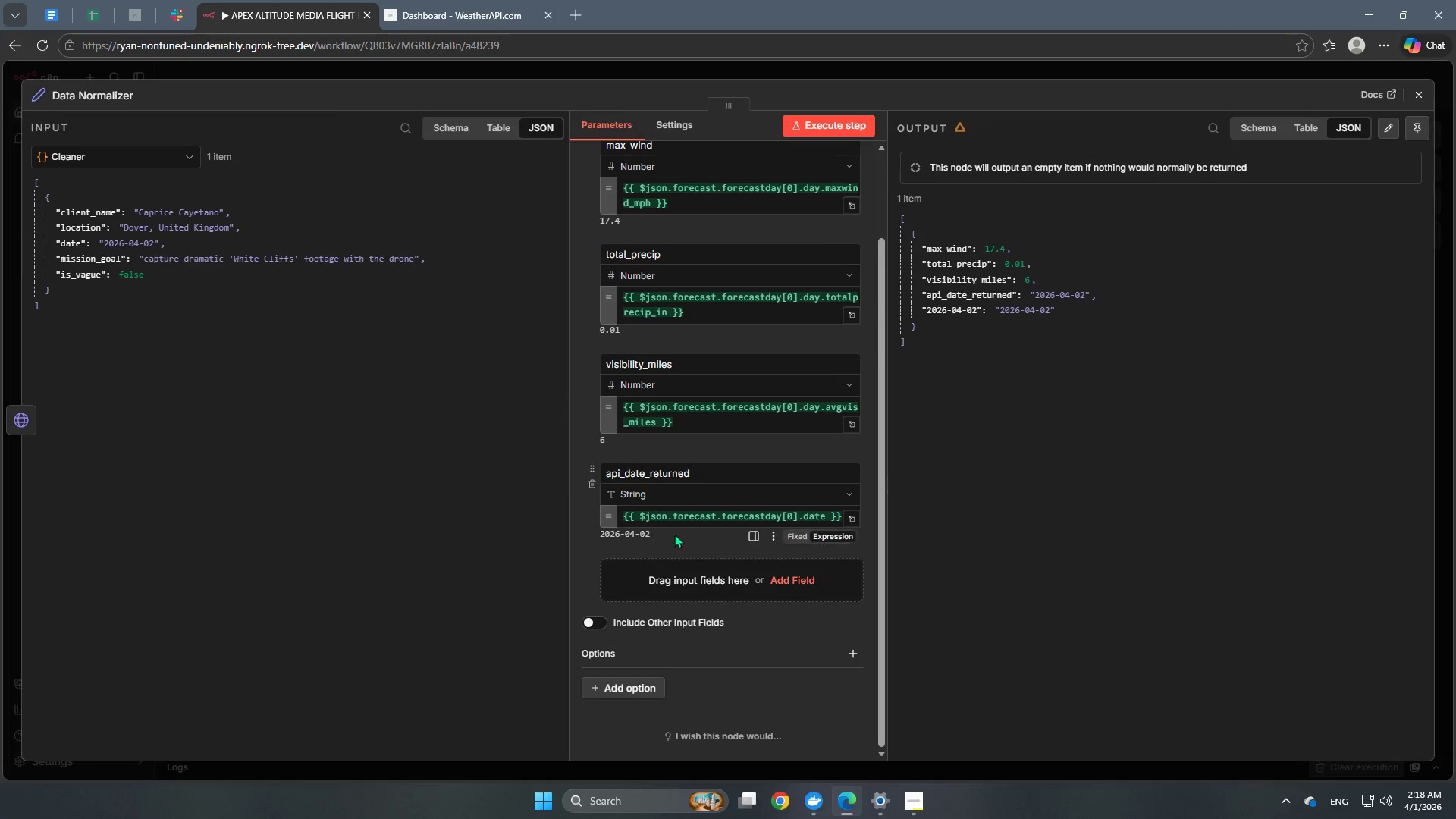 
scroll: coordinate [695, 522], scroll_direction: up, amount: 1.0
 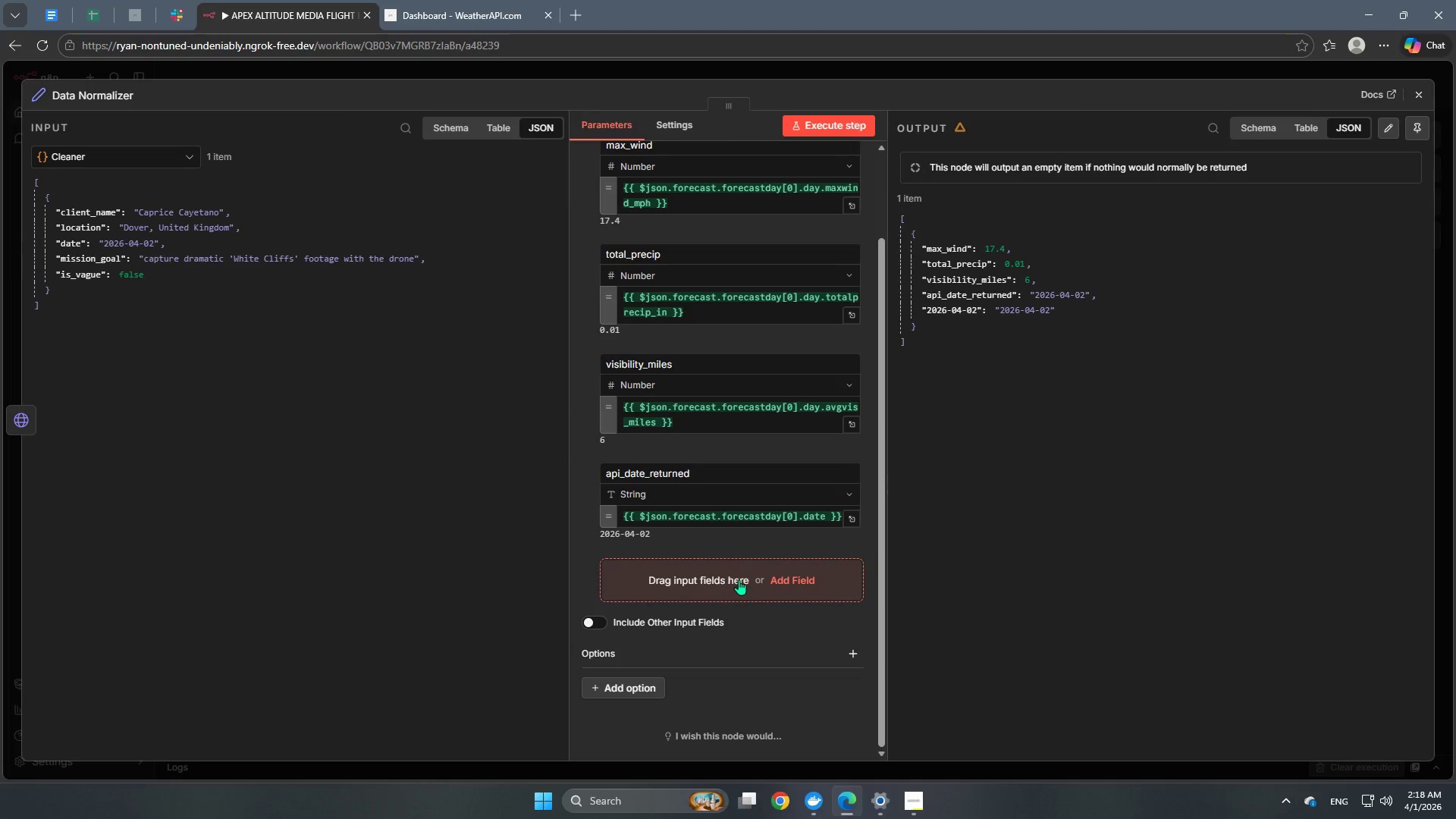 
left_click([744, 576])
 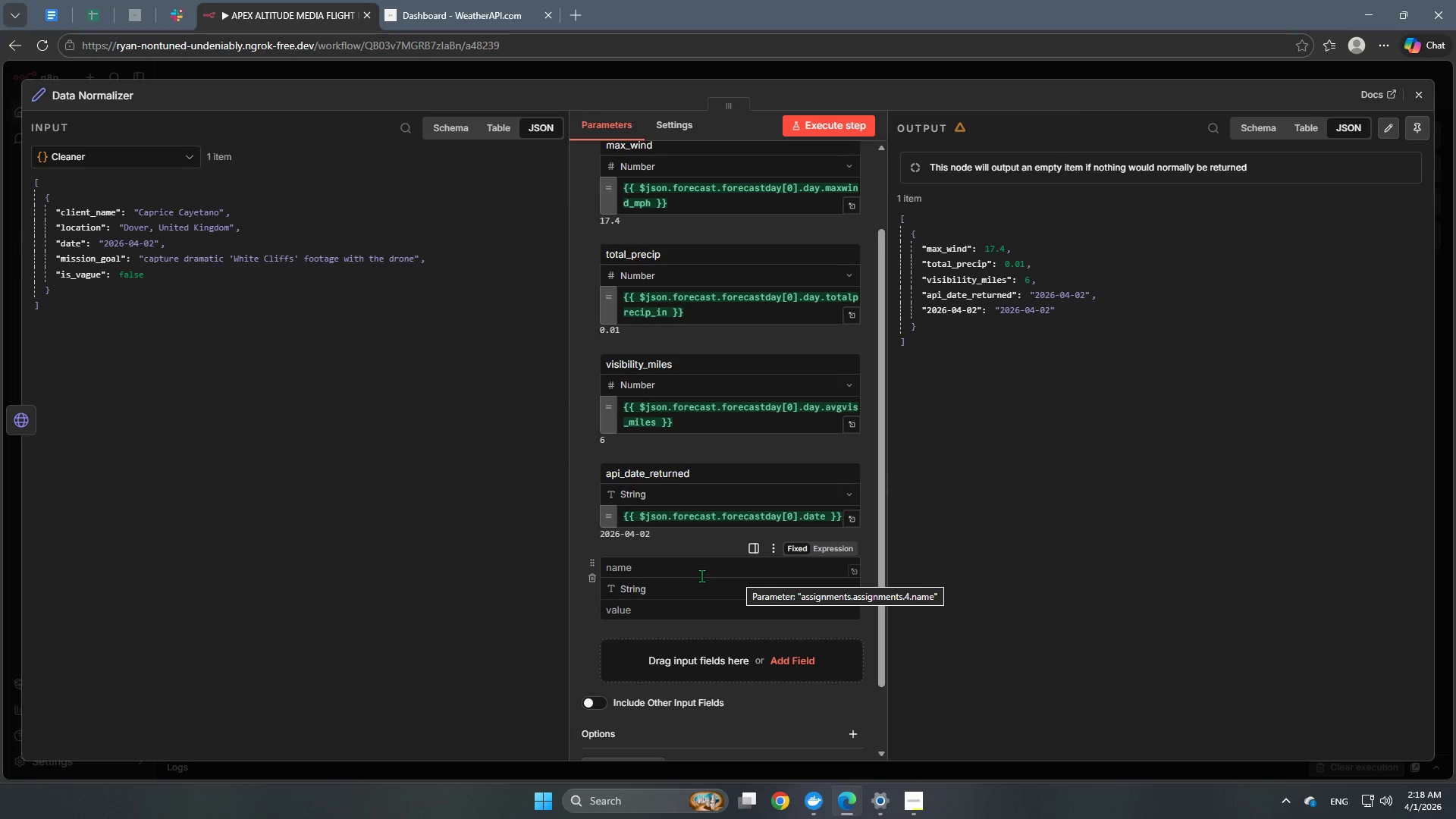 
left_click([701, 573])
 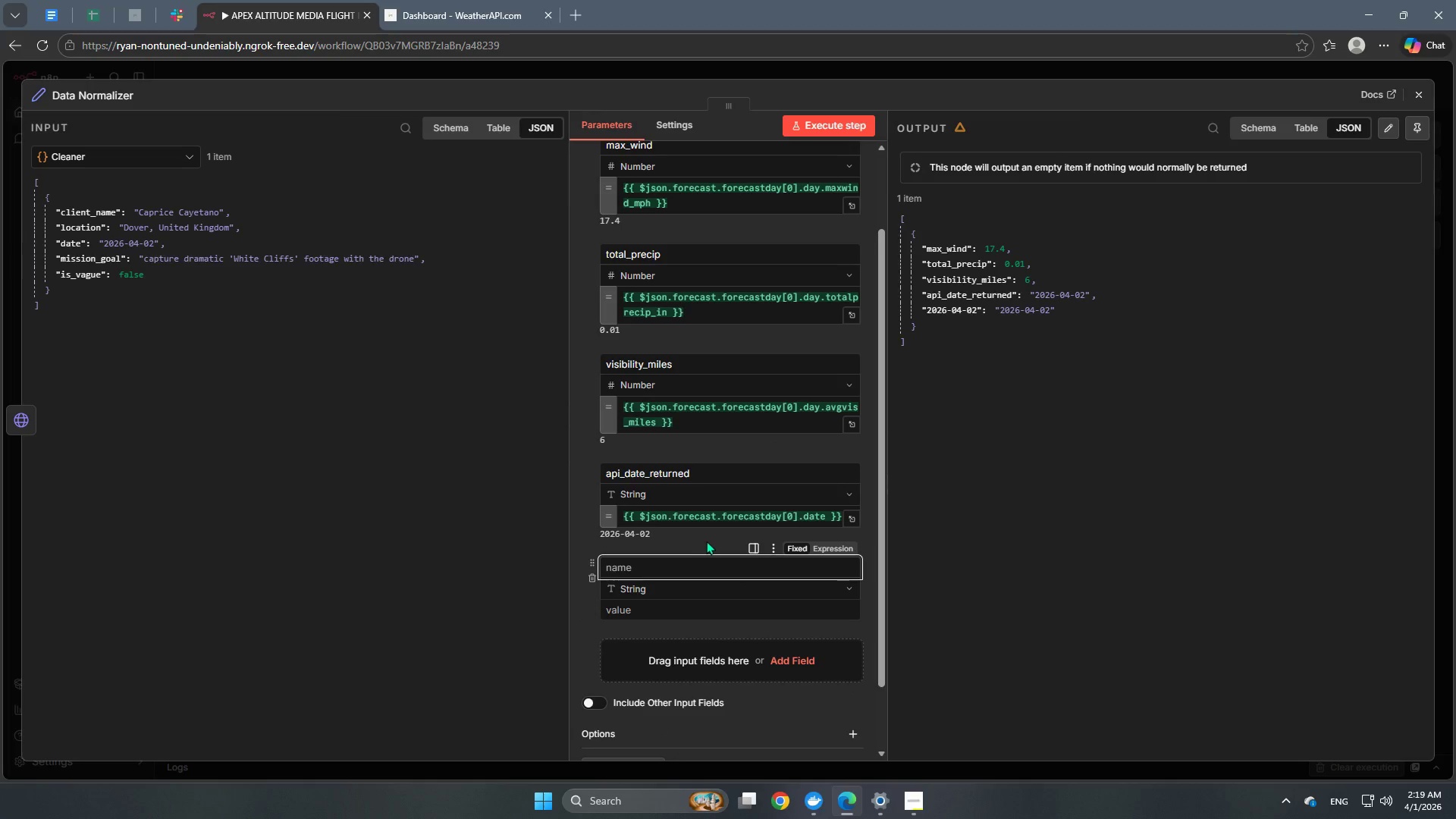 
wait(5.31)
 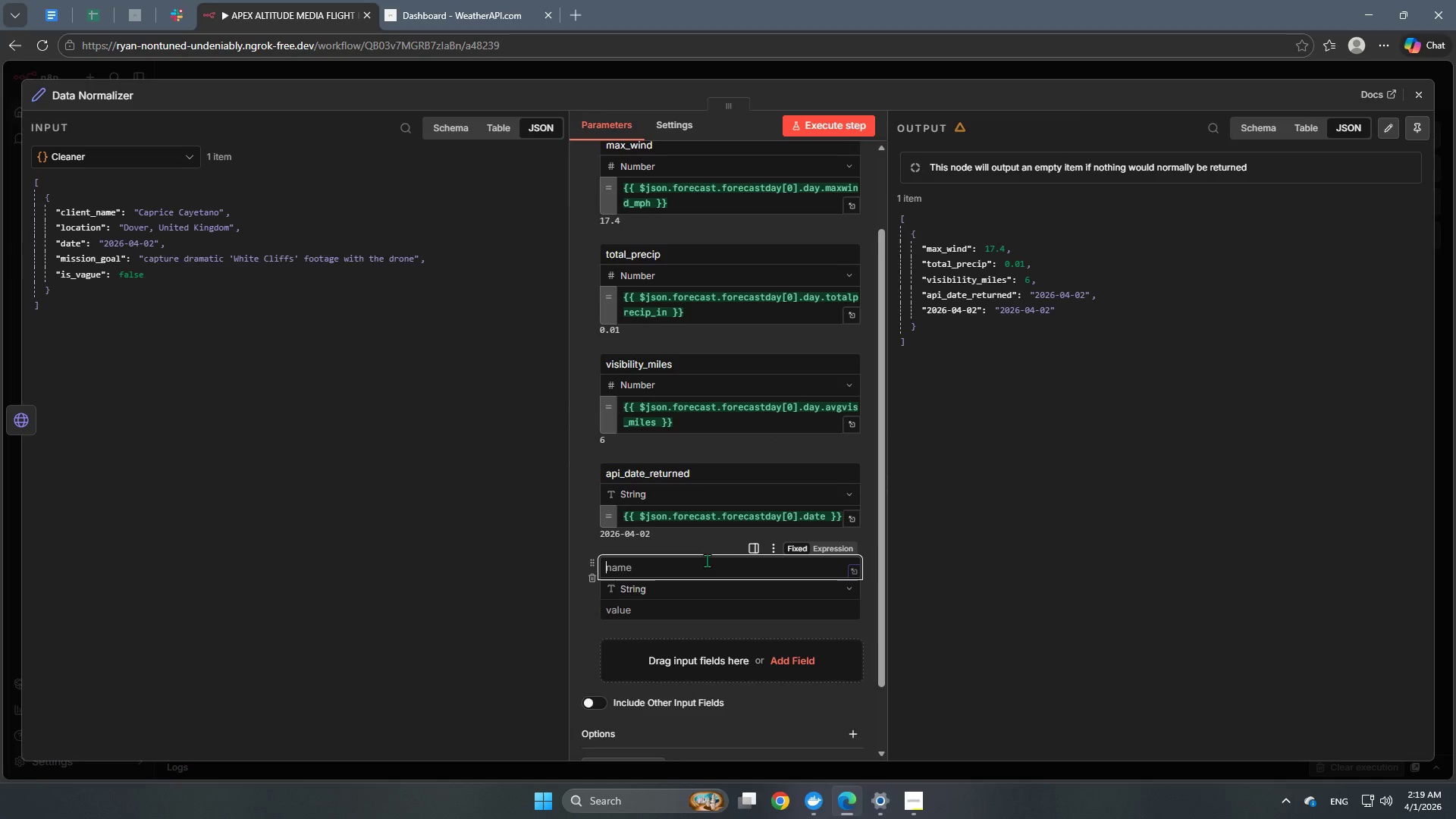 
scroll: coordinate [709, 523], scroll_direction: up, amount: 3.0
 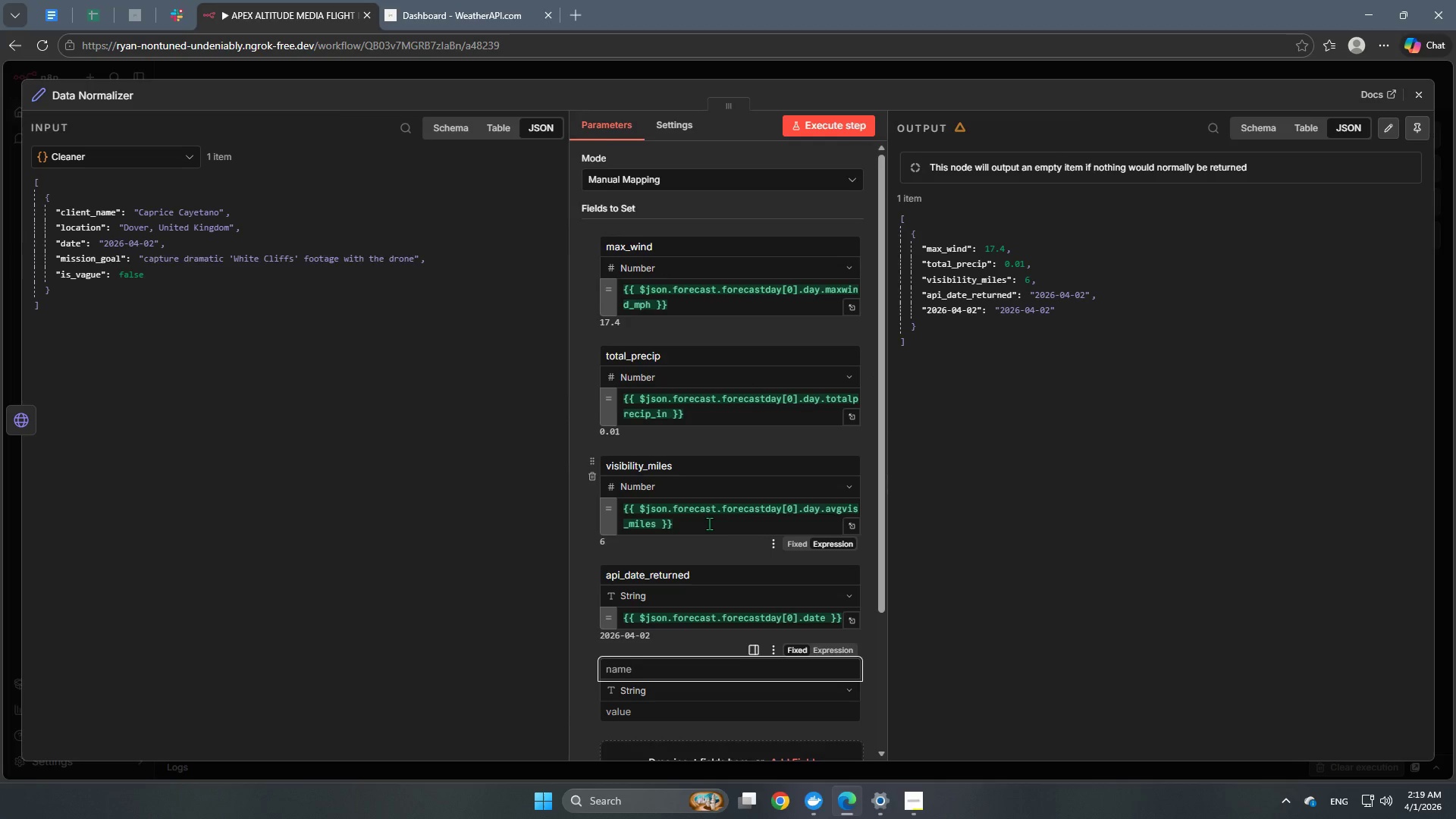 
scroll: coordinate [709, 523], scroll_direction: down, amount: 3.0
 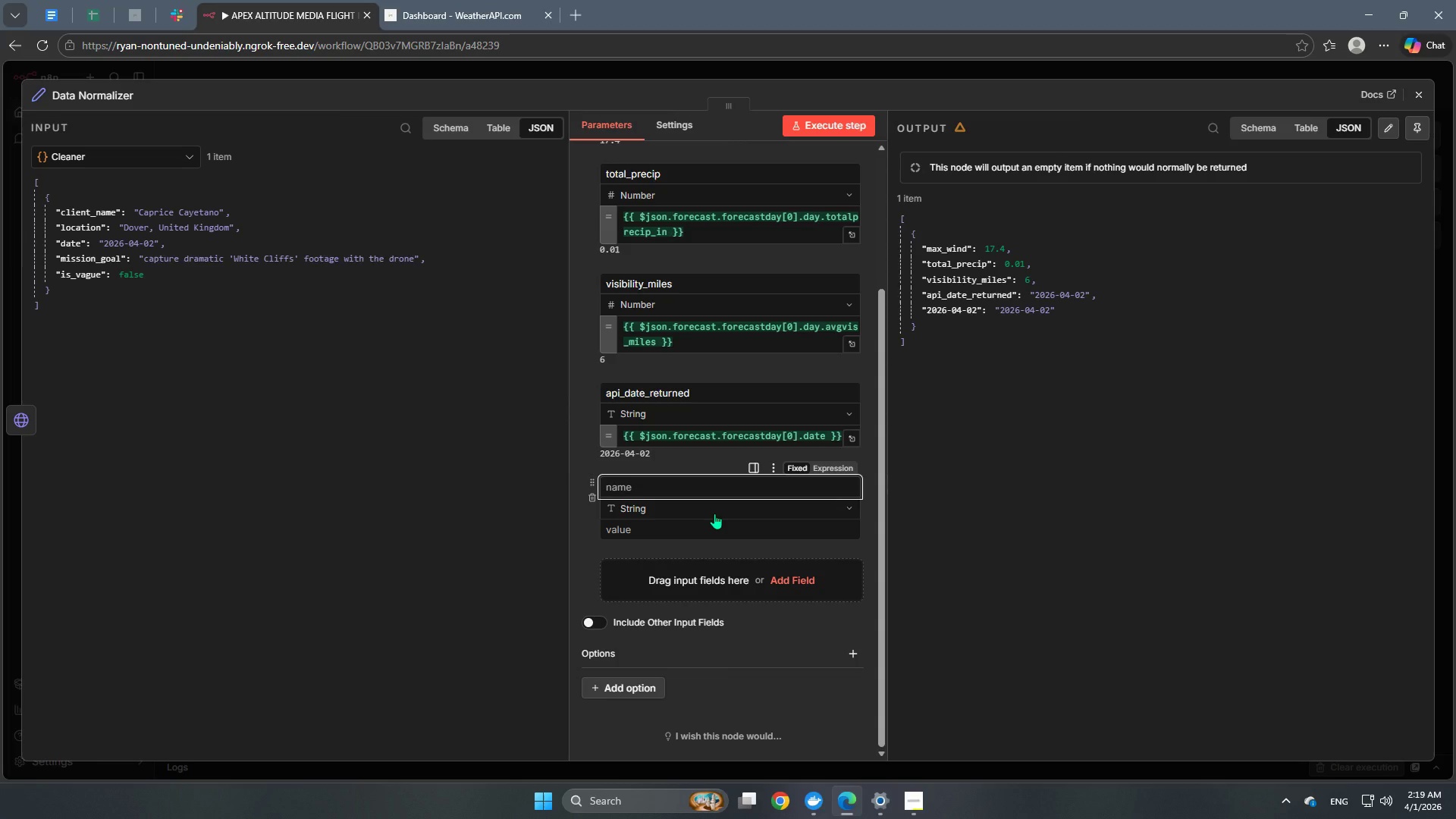 
type(date_check)
 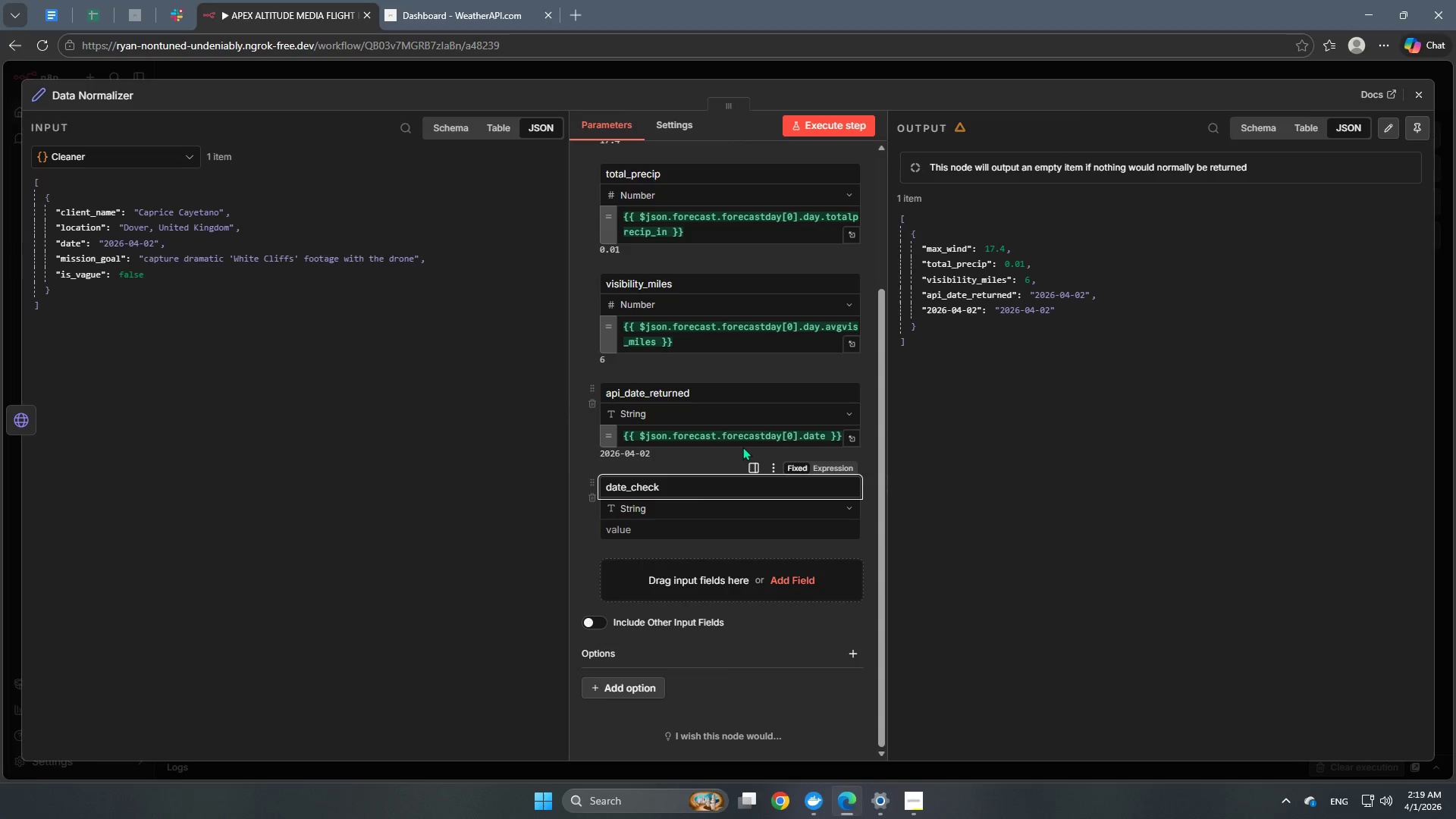 
left_click([687, 533])
 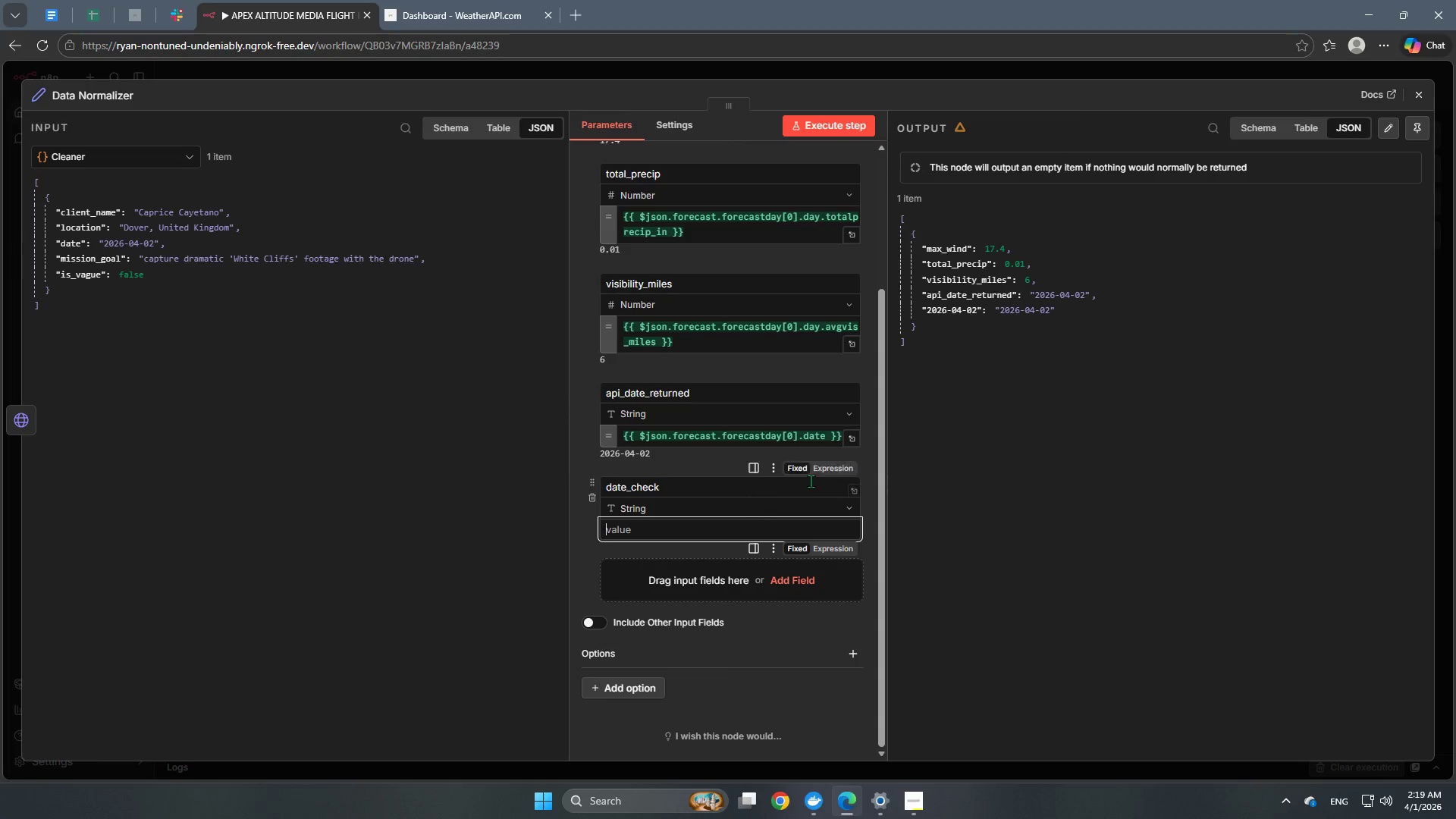 
left_click([838, 468])
 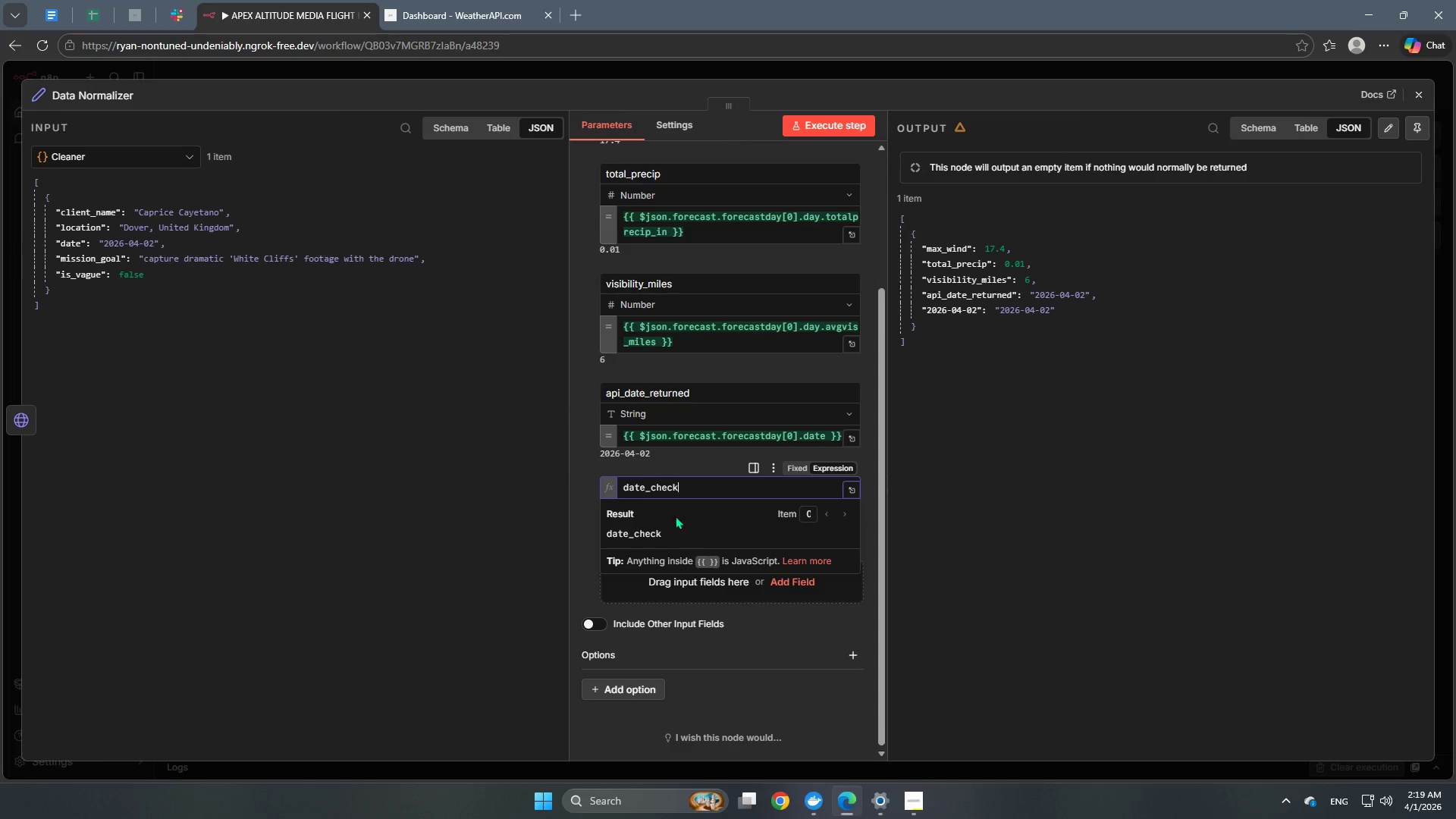 
left_click([660, 461])
 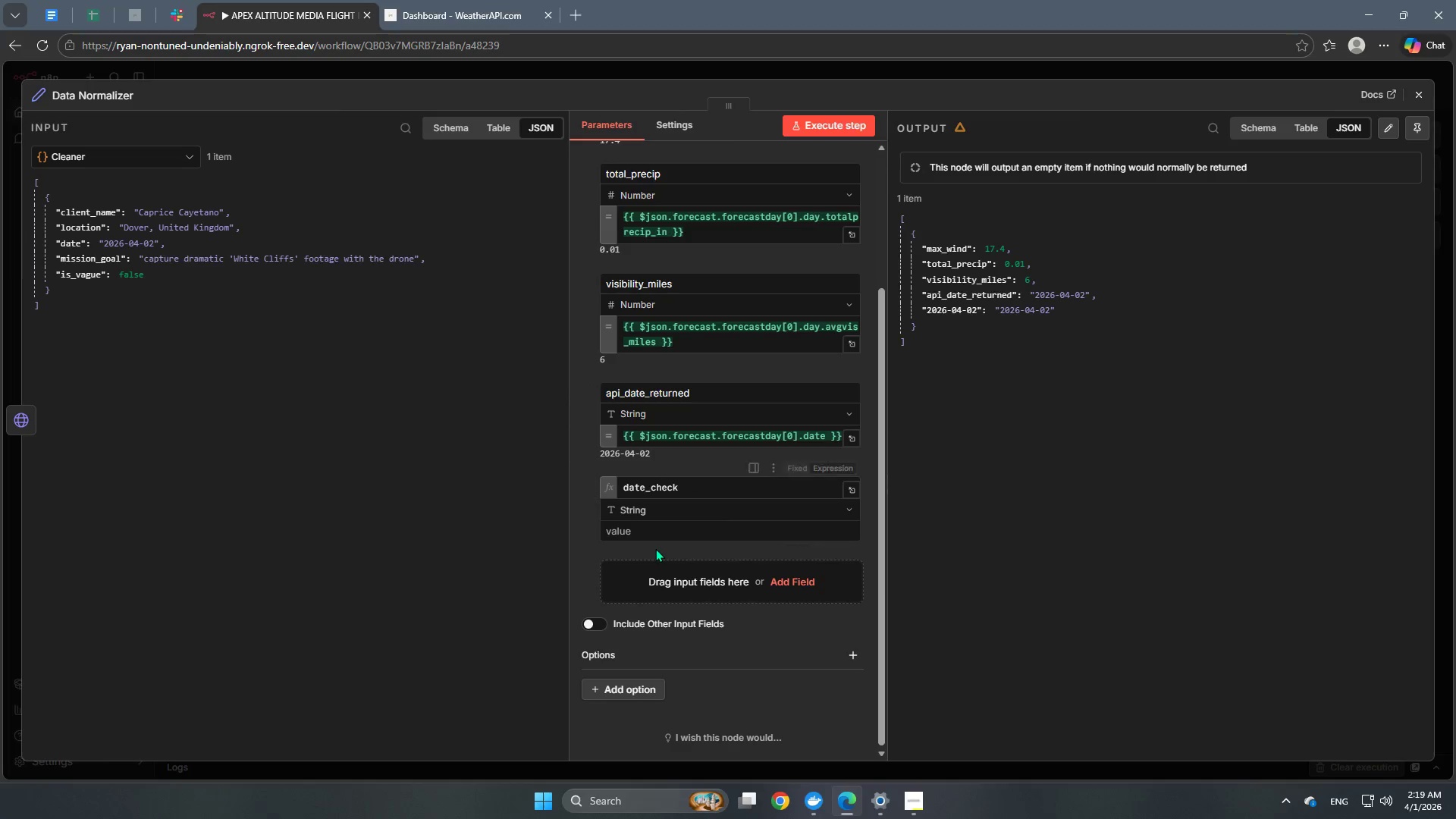 
left_click([667, 532])
 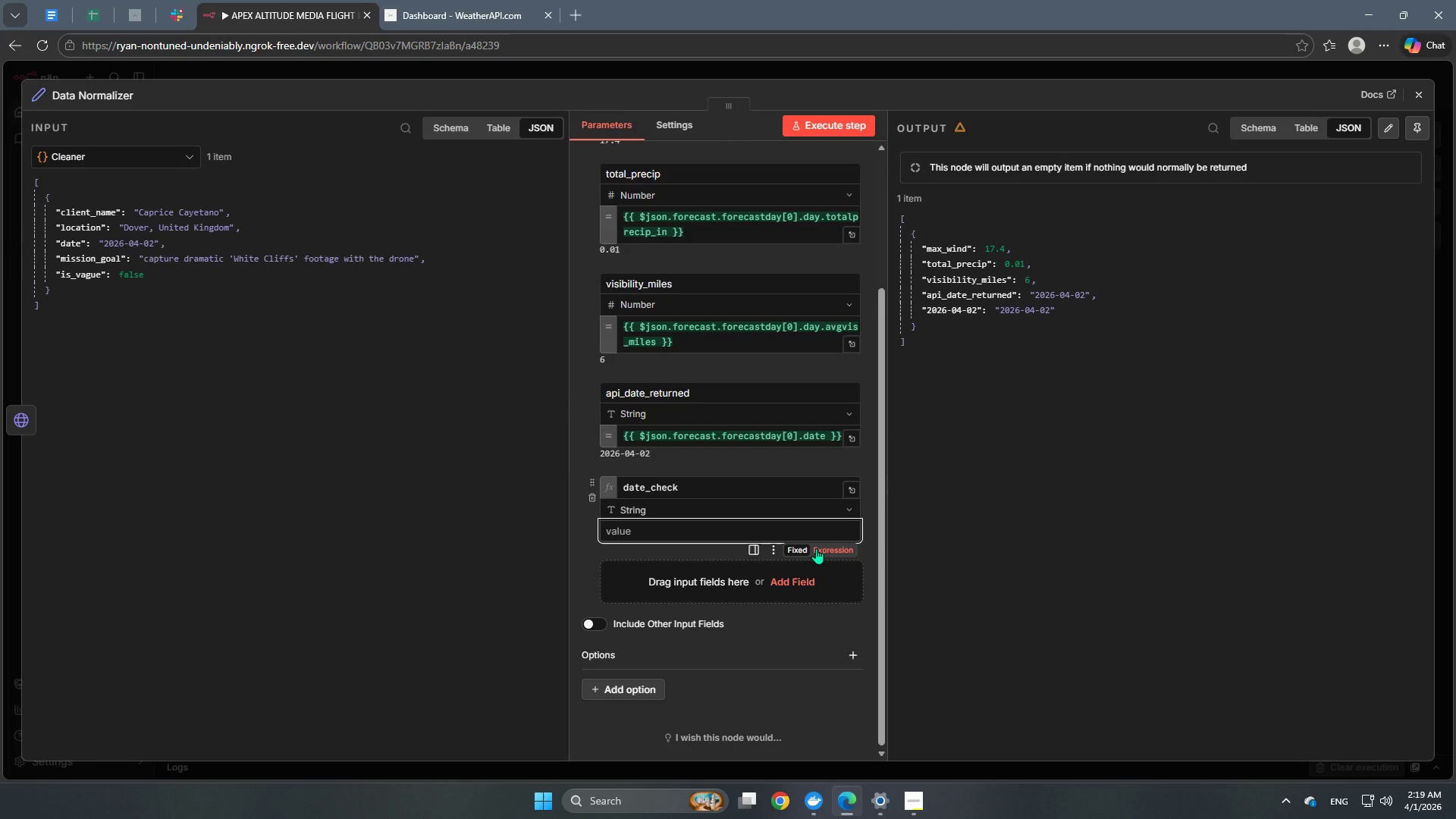 
wait(23.69)
 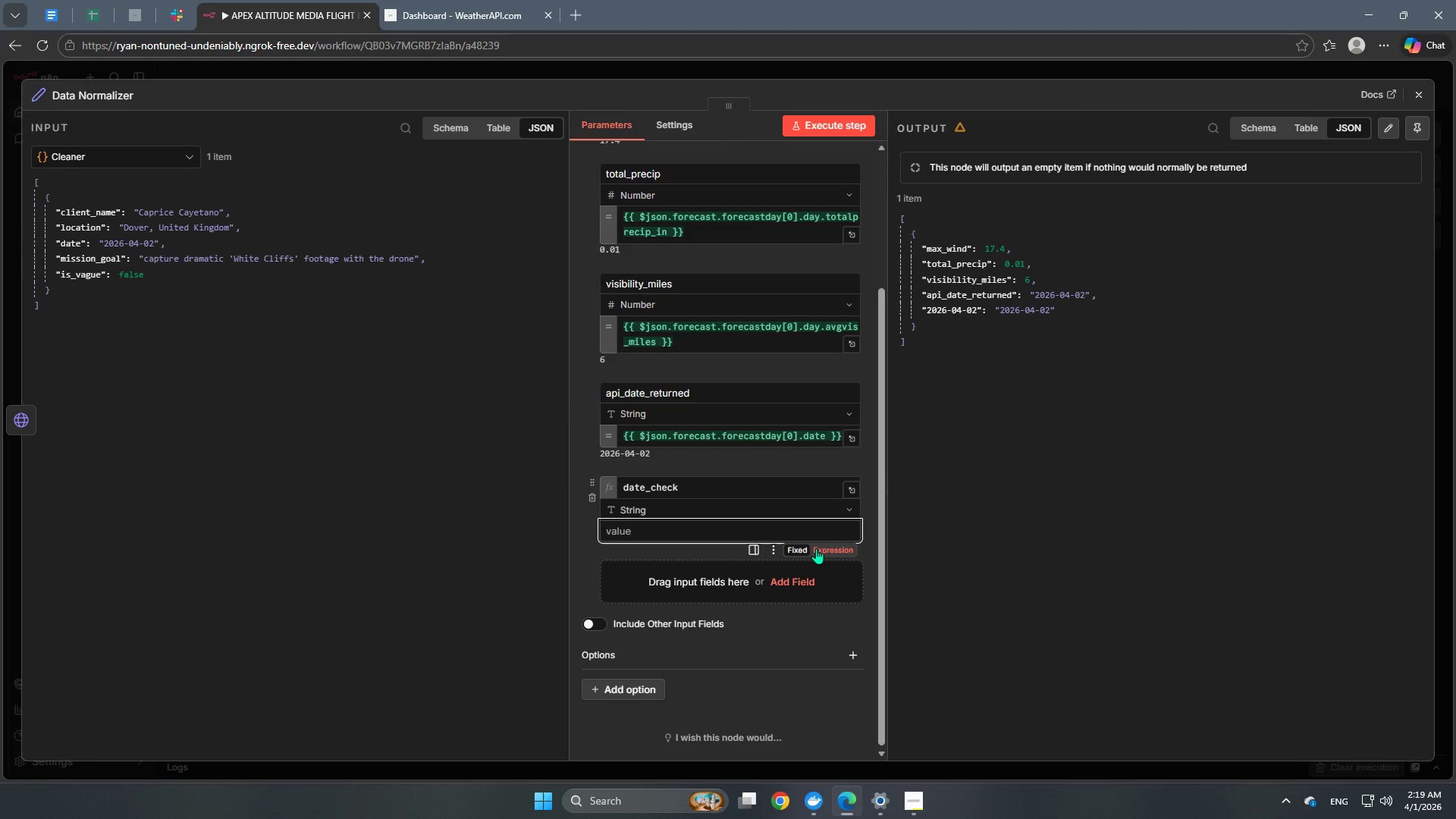 
left_click([257, 339])
 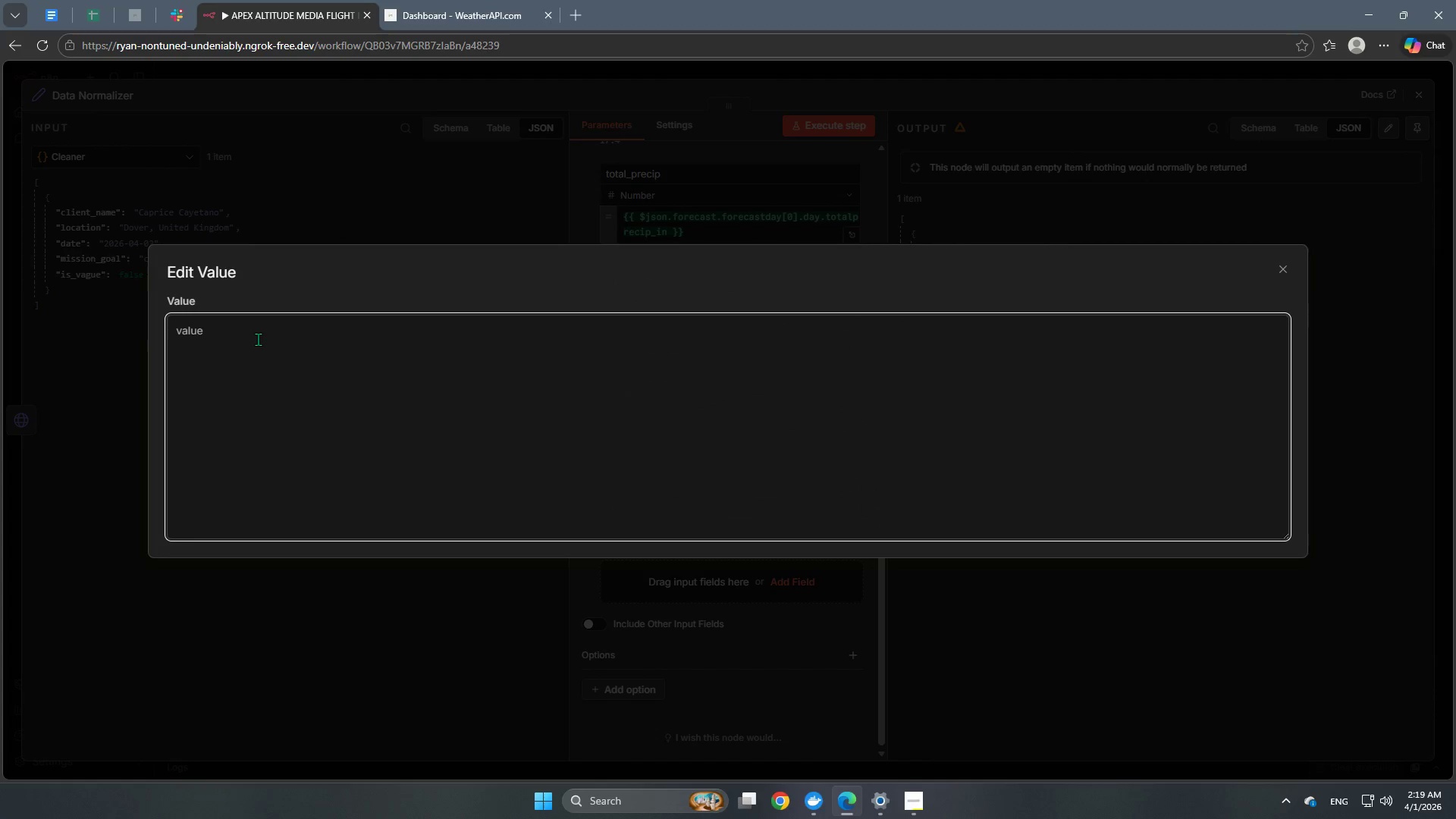 
key(Shift+BracketLeft)
 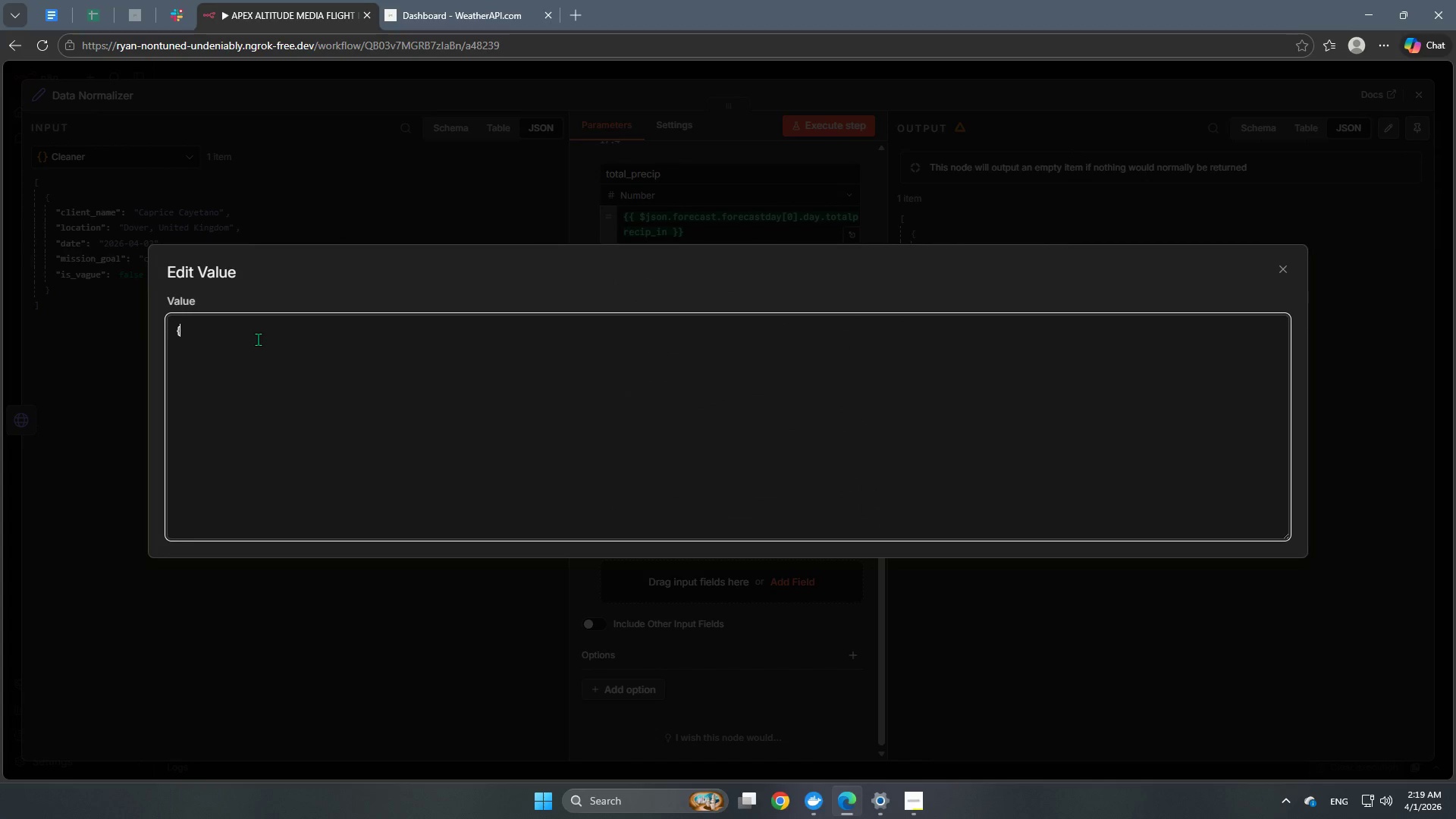 
key(Shift+BracketLeft)
 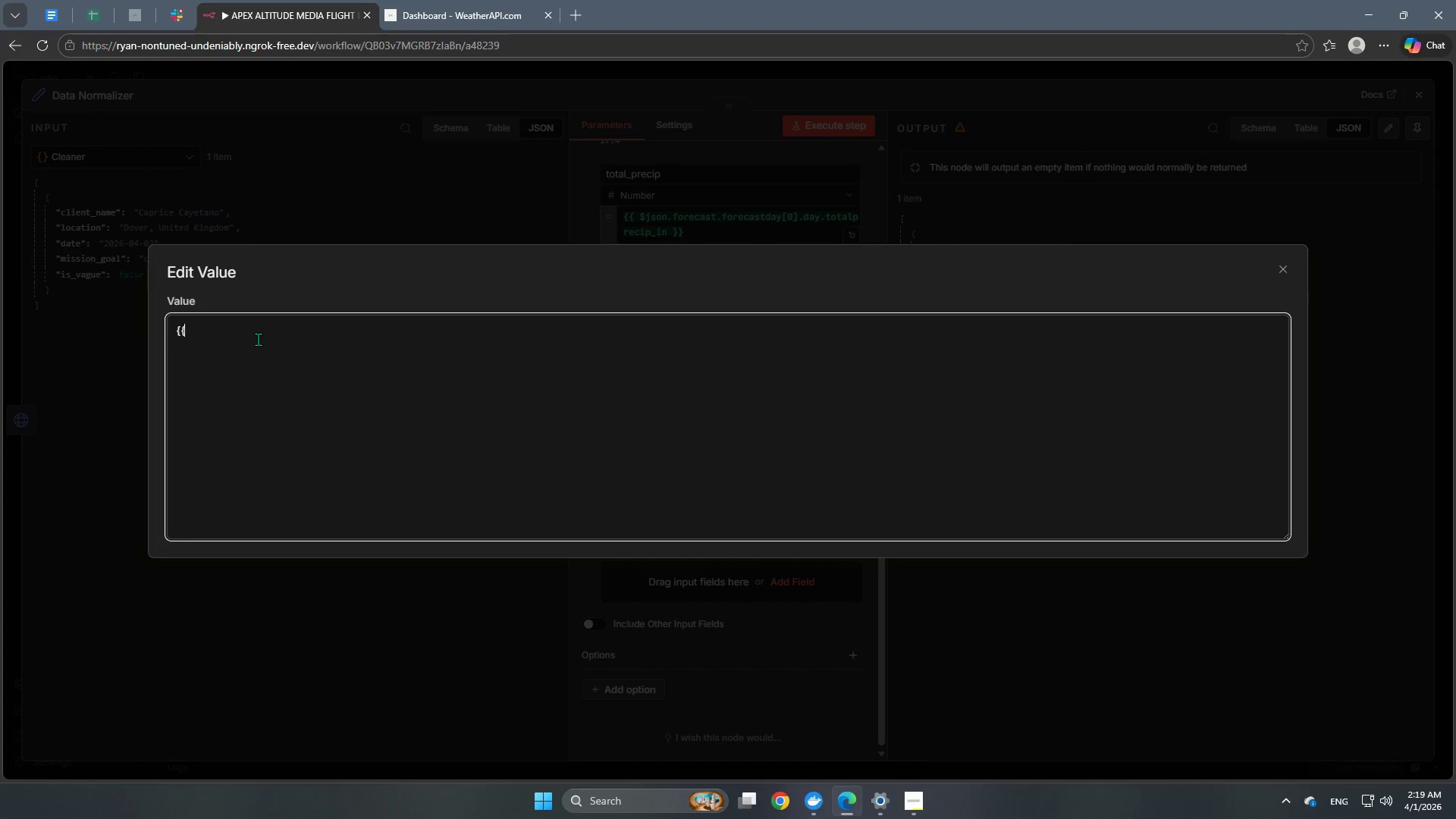 
key(Shift+ShiftRight)
 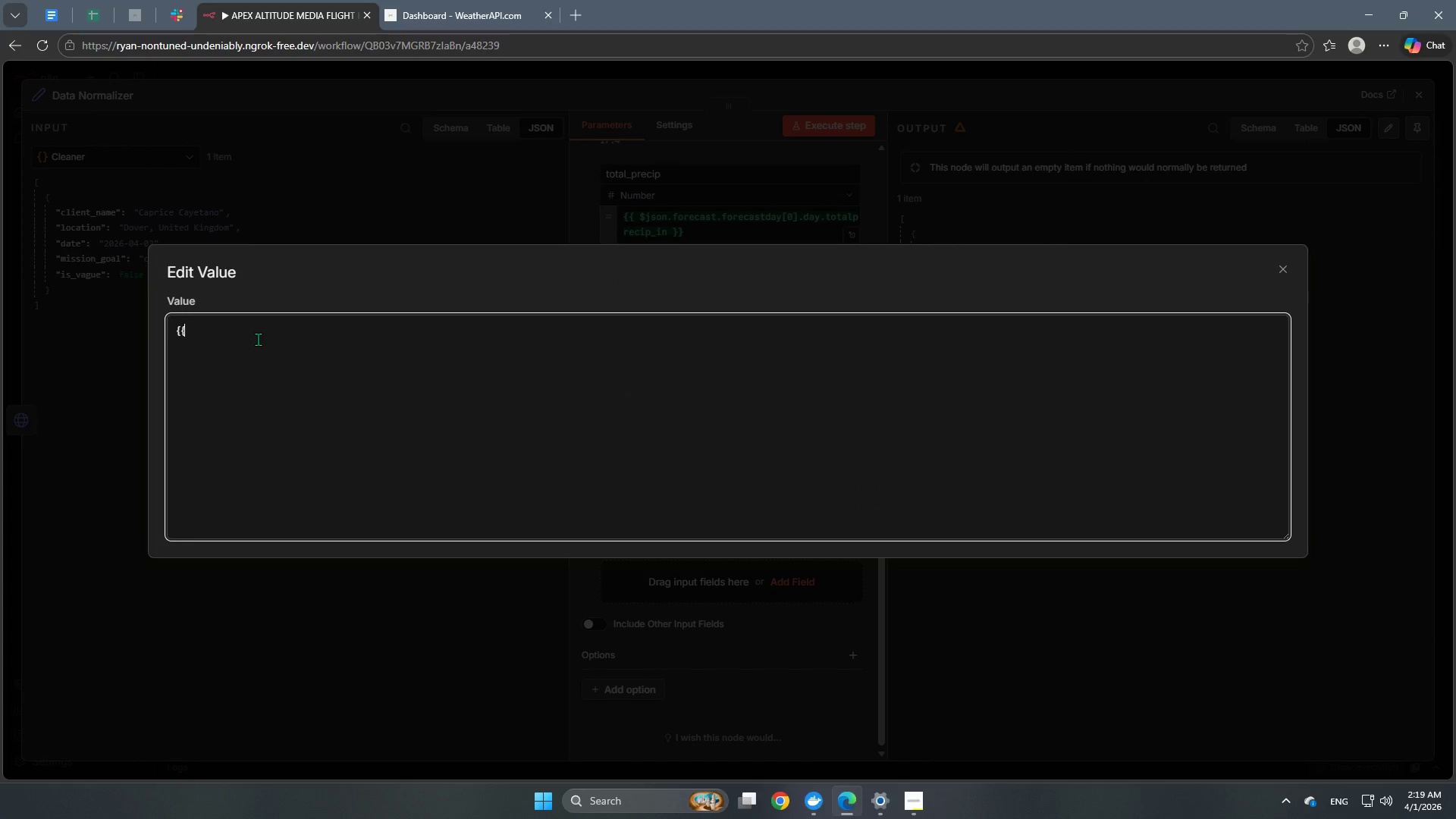 
key(Shift+ShiftRight)
 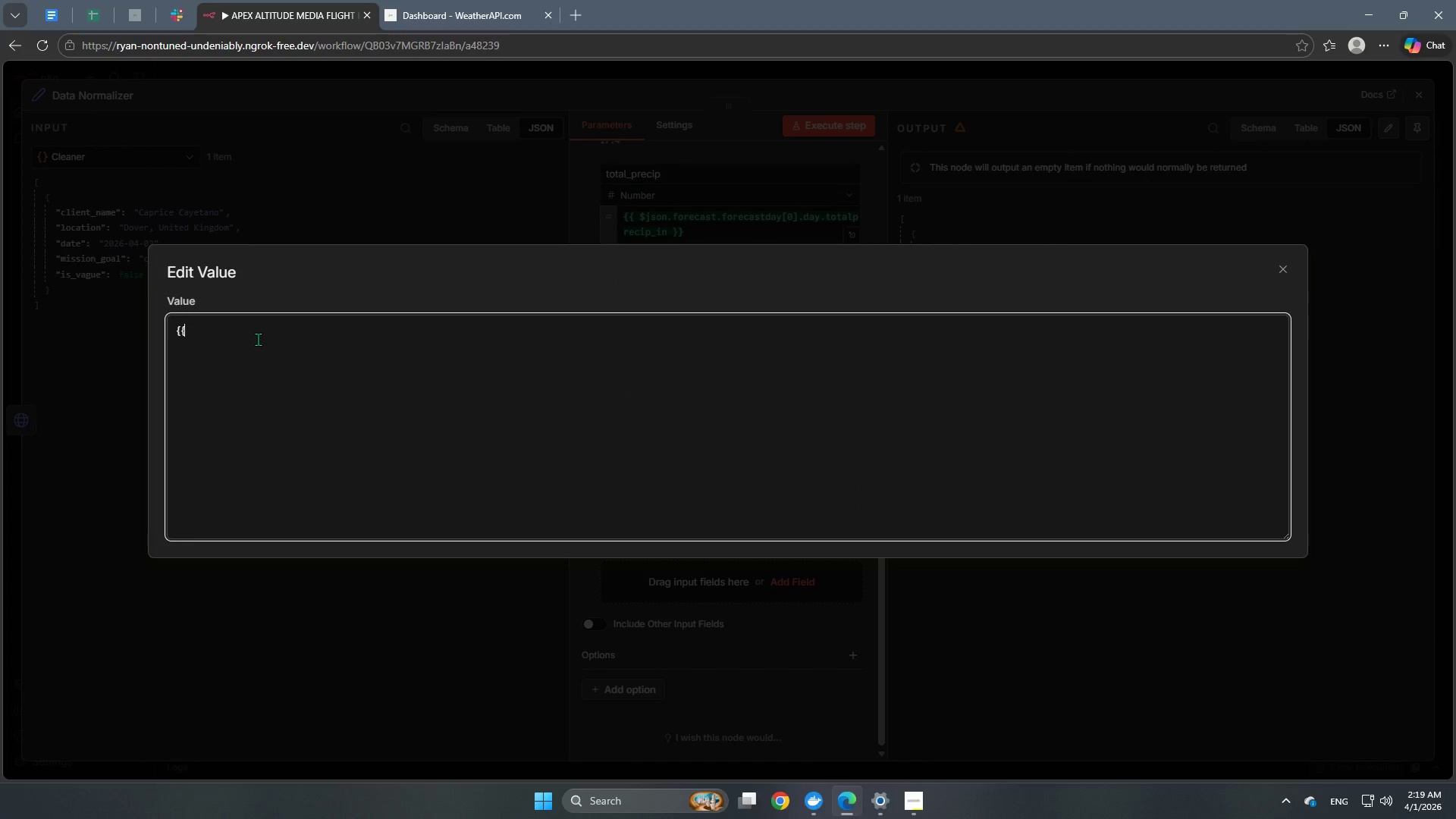 
key(Backspace)
 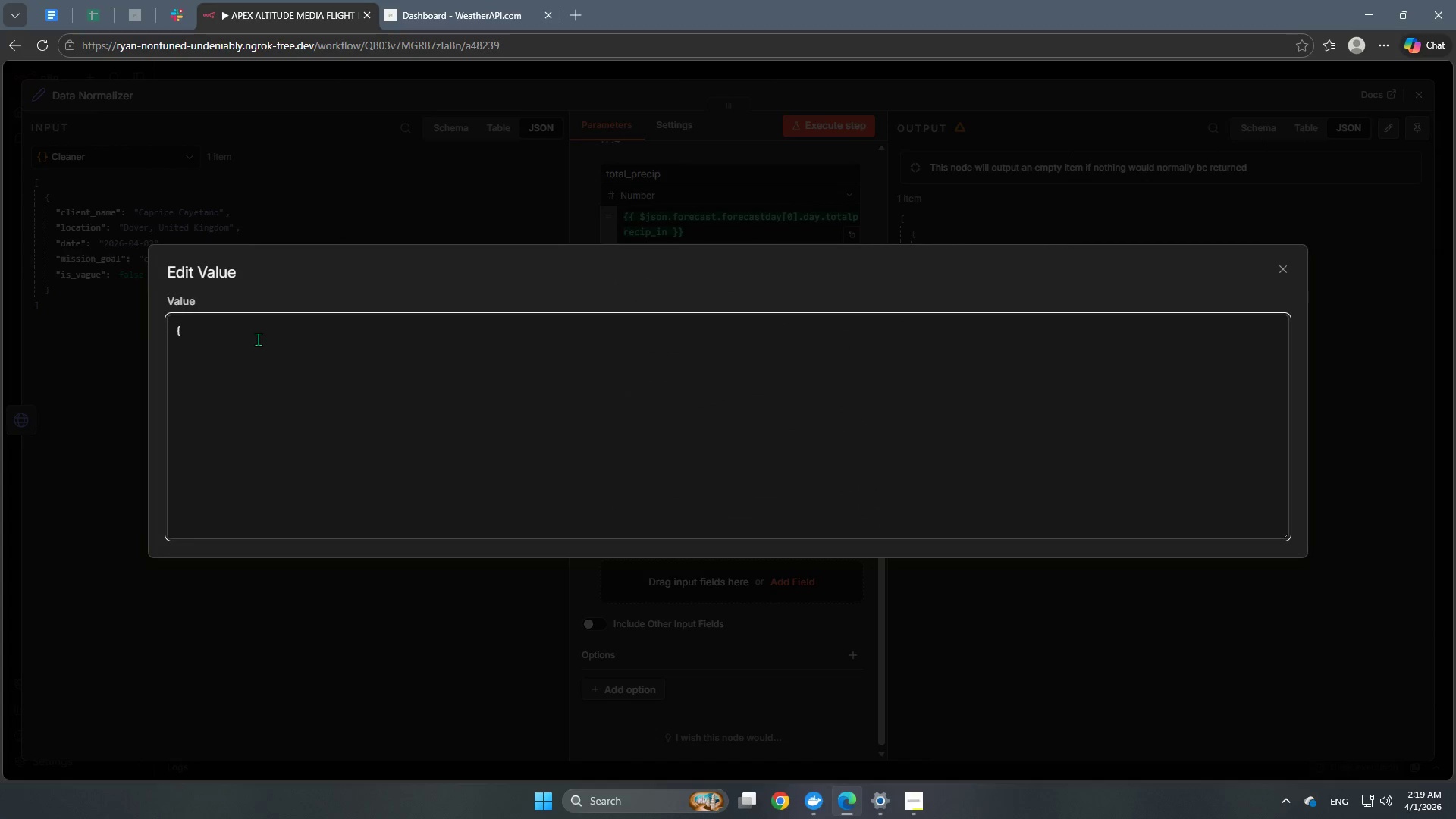 
key(Backspace)
 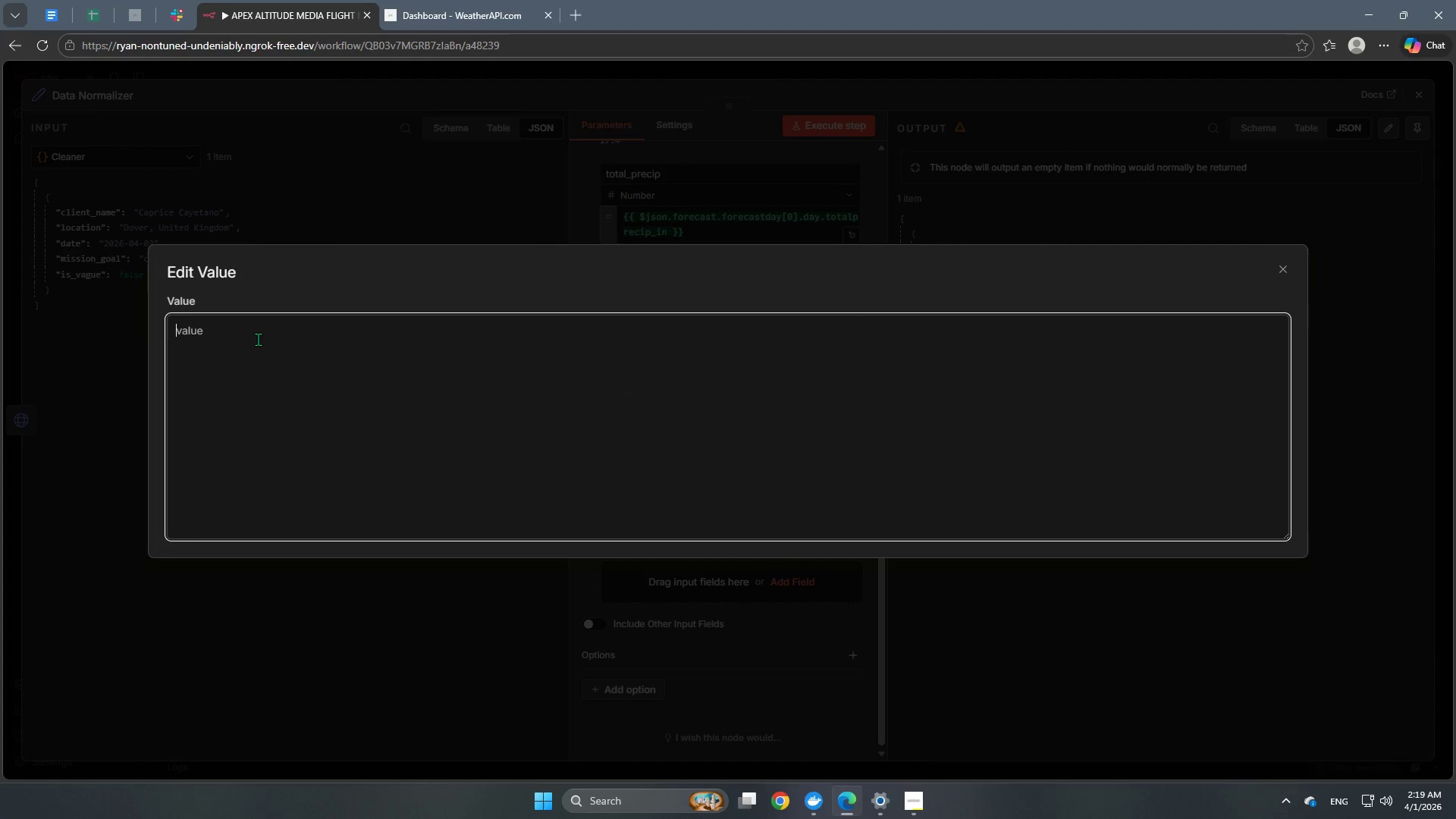 
key(Backspace)
 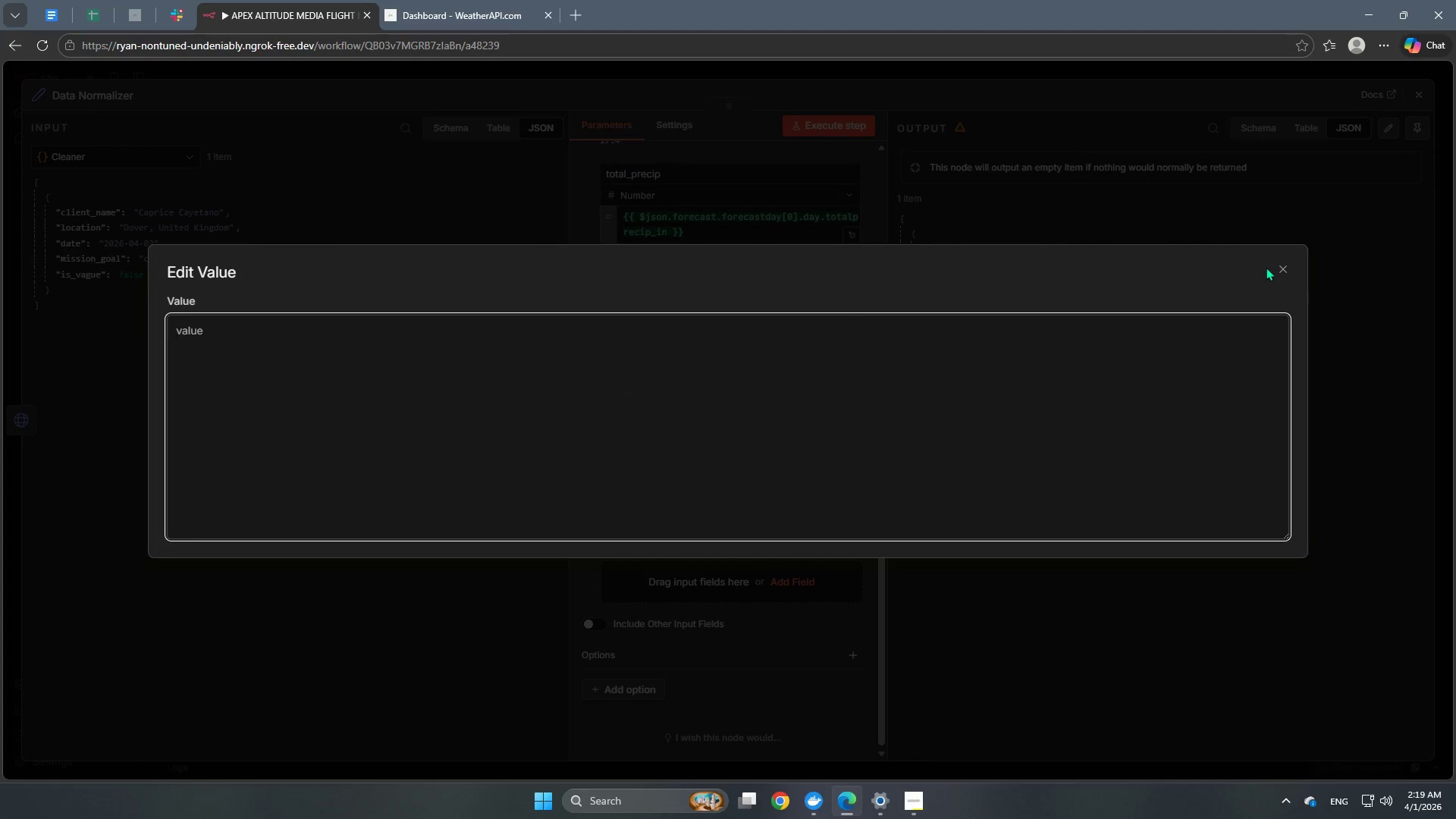 
left_click([1276, 268])
 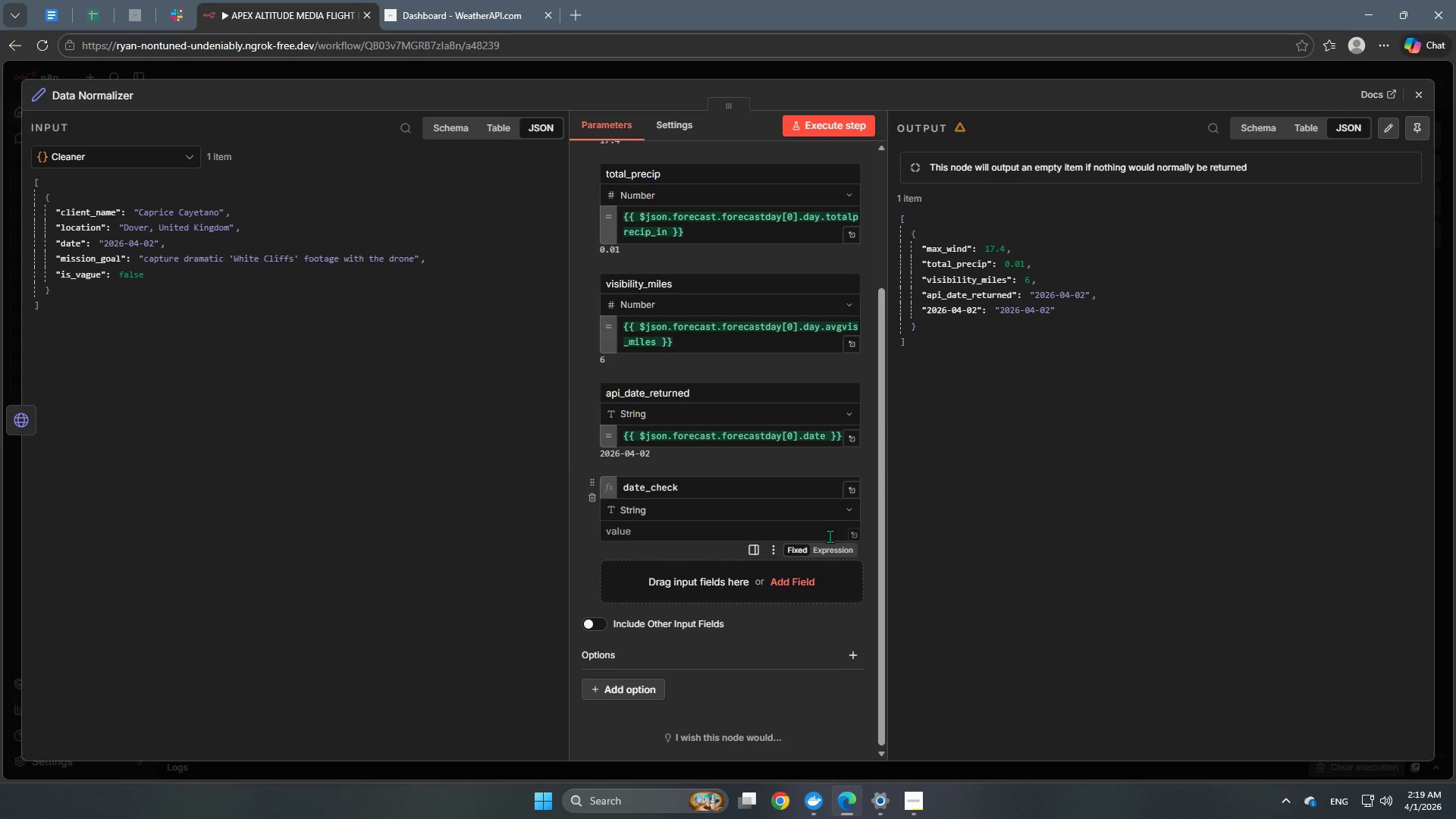 
left_click([835, 555])
 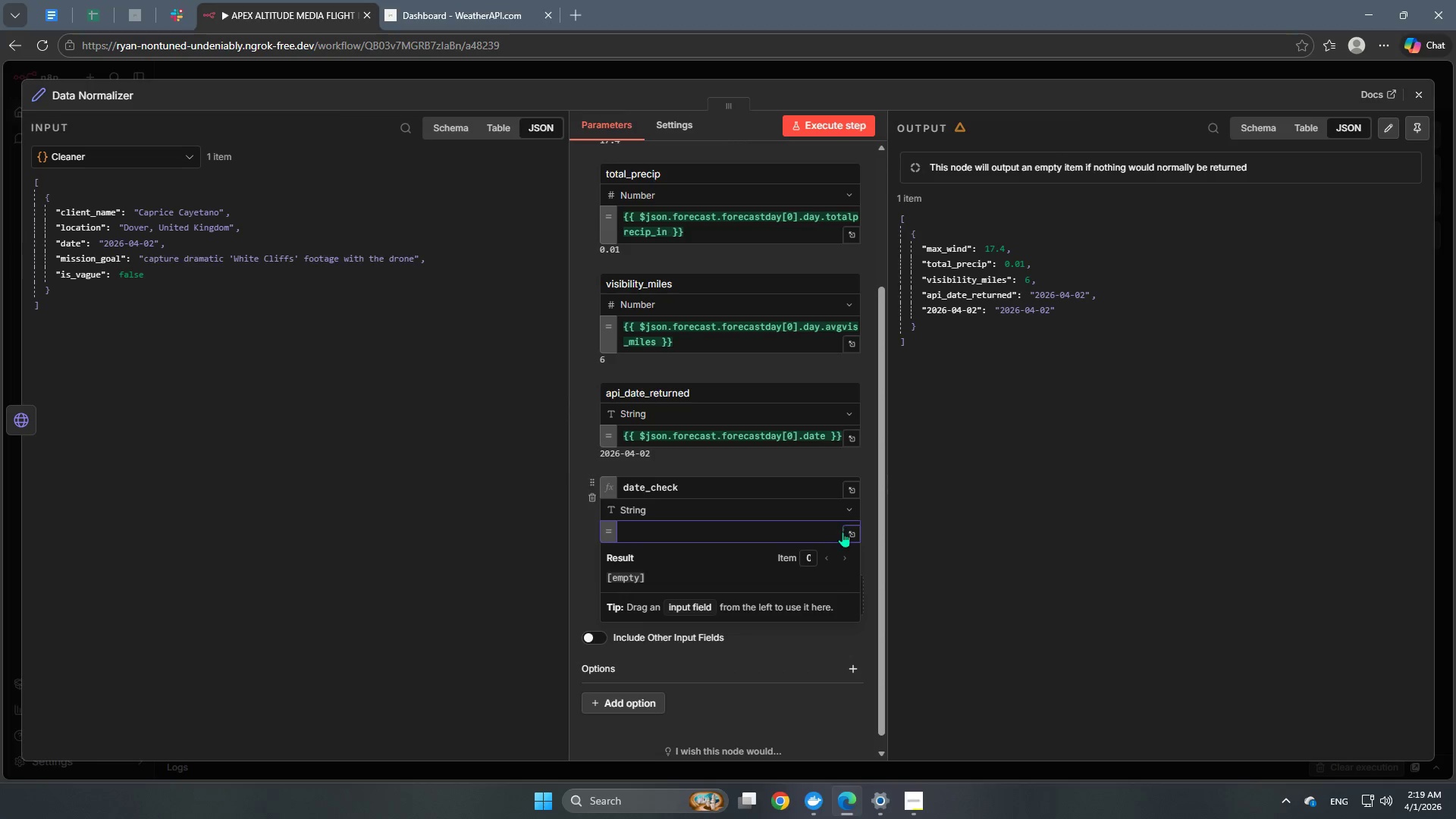 
left_click([852, 535])
 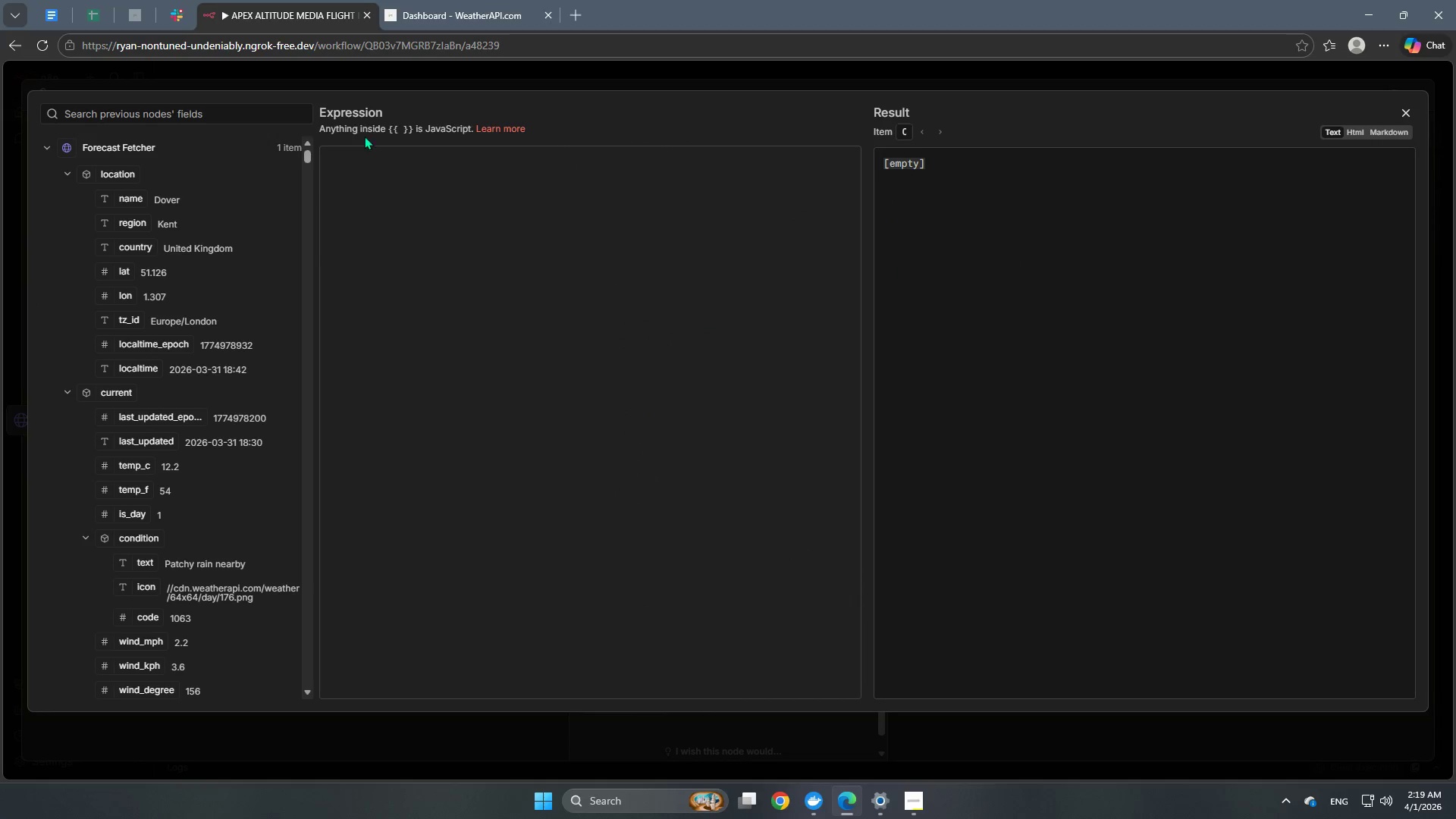 
left_click([389, 170])
 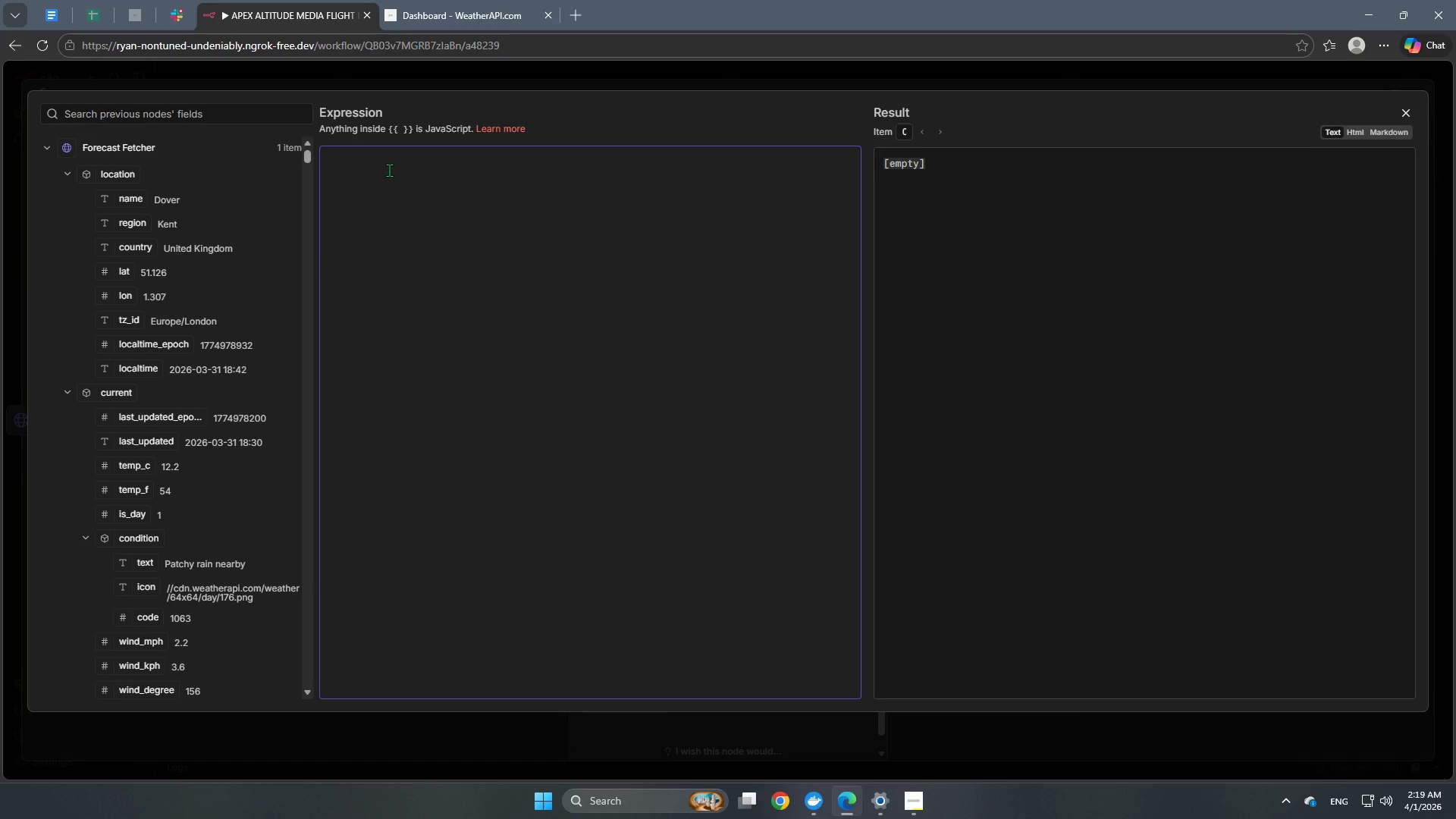 
key(Shift+BracketLeft)
 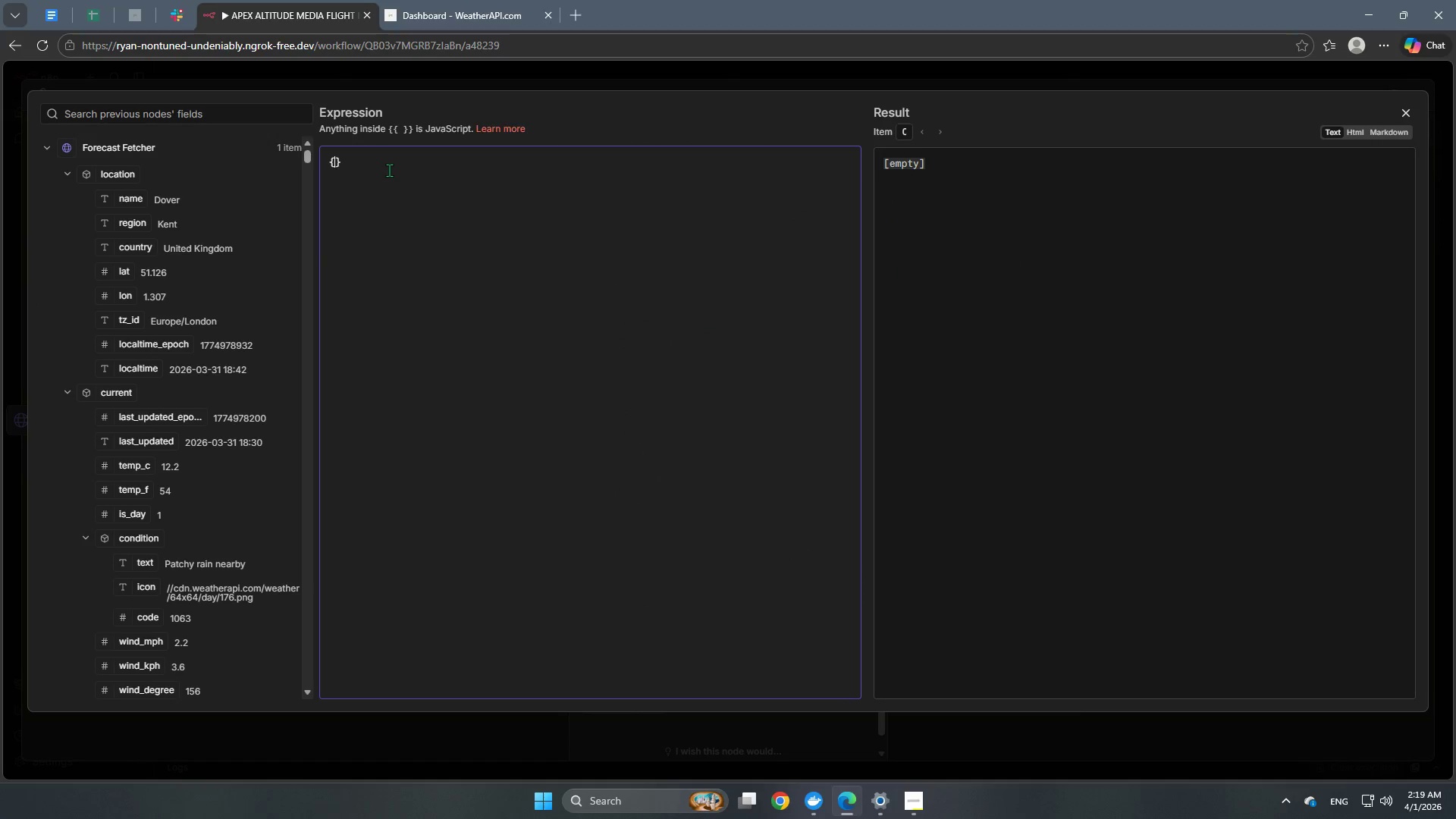 
key(Shift+BracketLeft)
 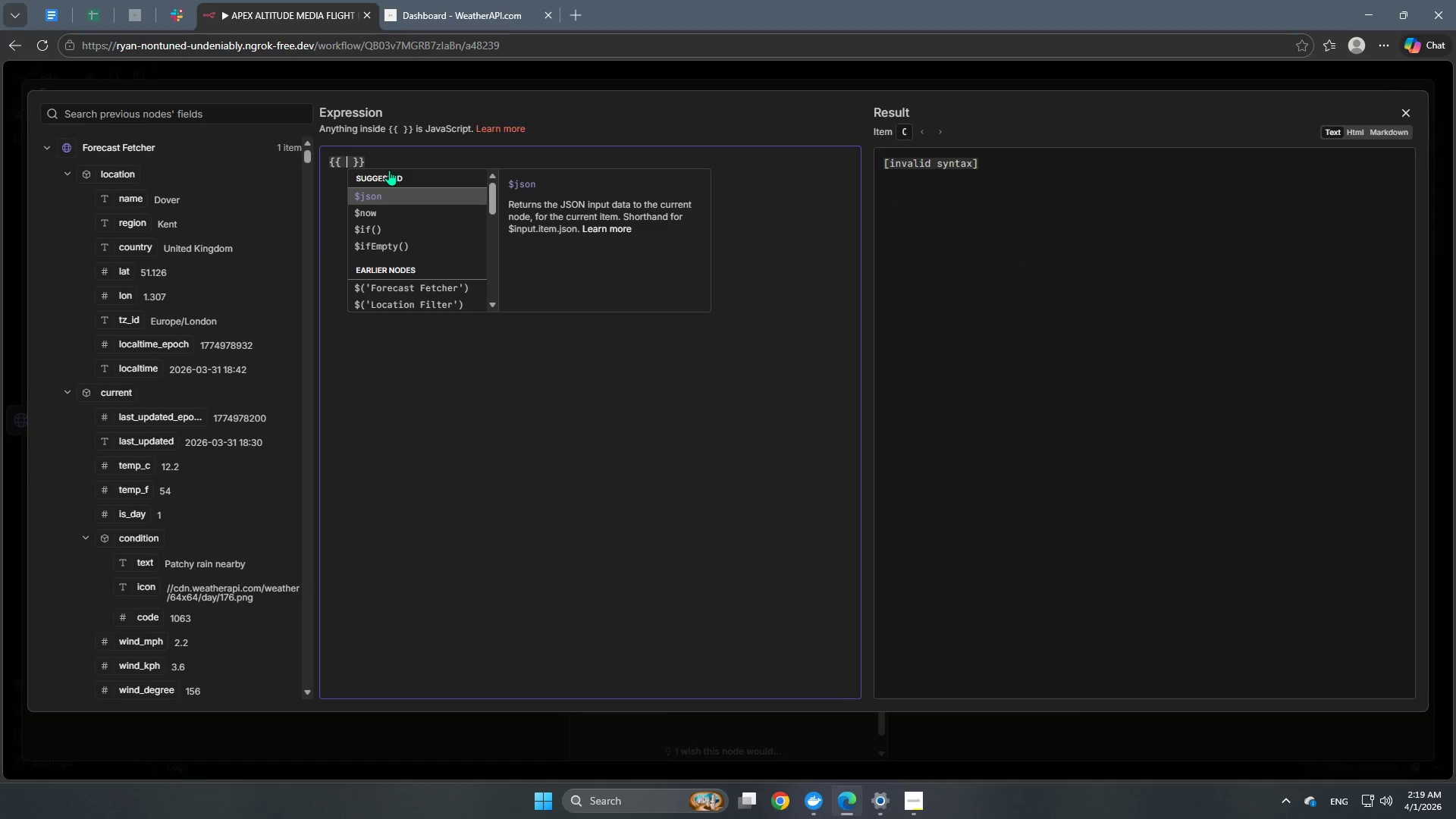 
wait(8.5)
 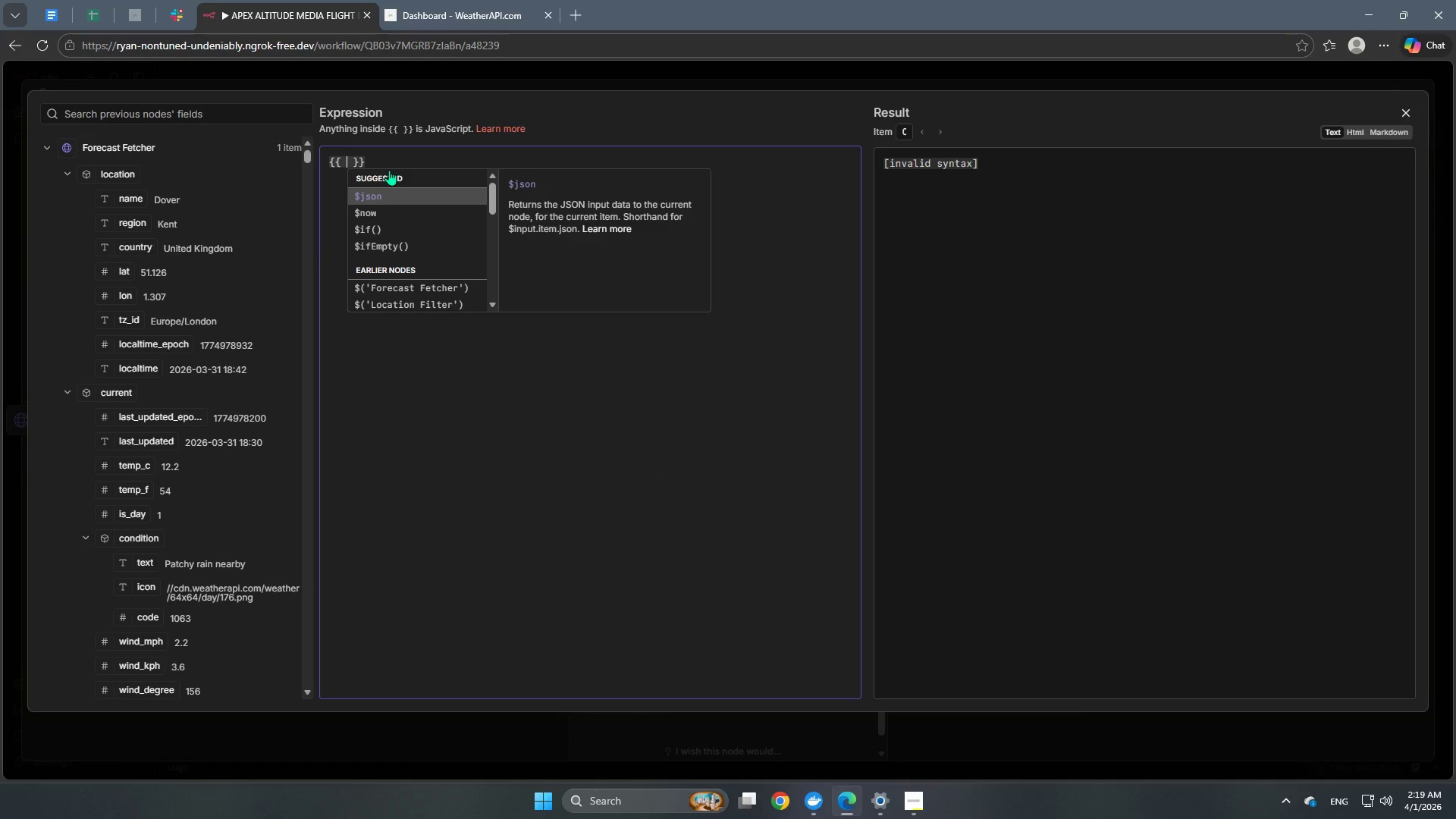 
hold_key(key=ShiftRight, duration=1.52)
 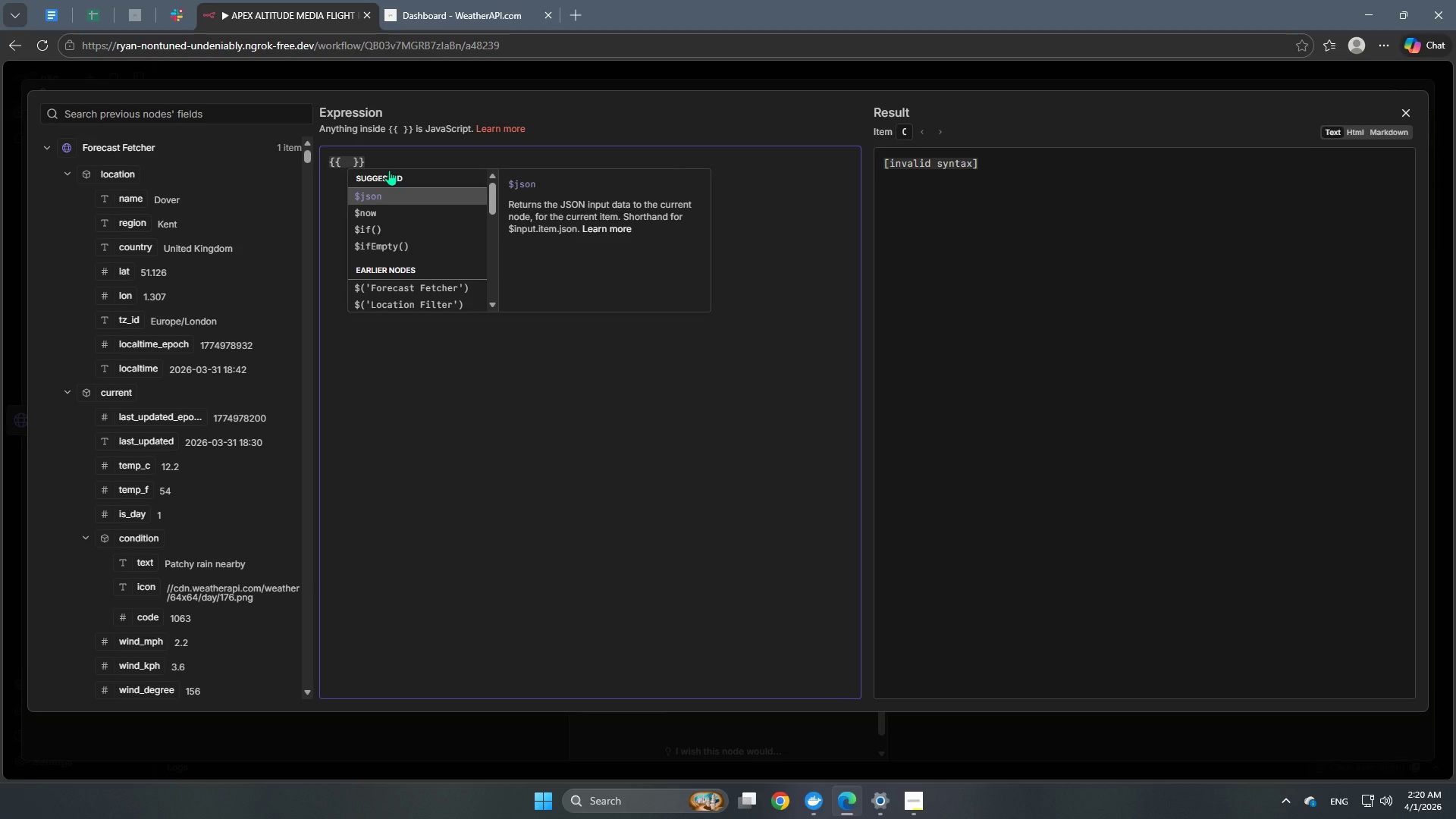 
type($nosw)
key(Backspace)
key(Backspace)
type(sw)
key(Backspace)
key(Backspace)
type(de)
 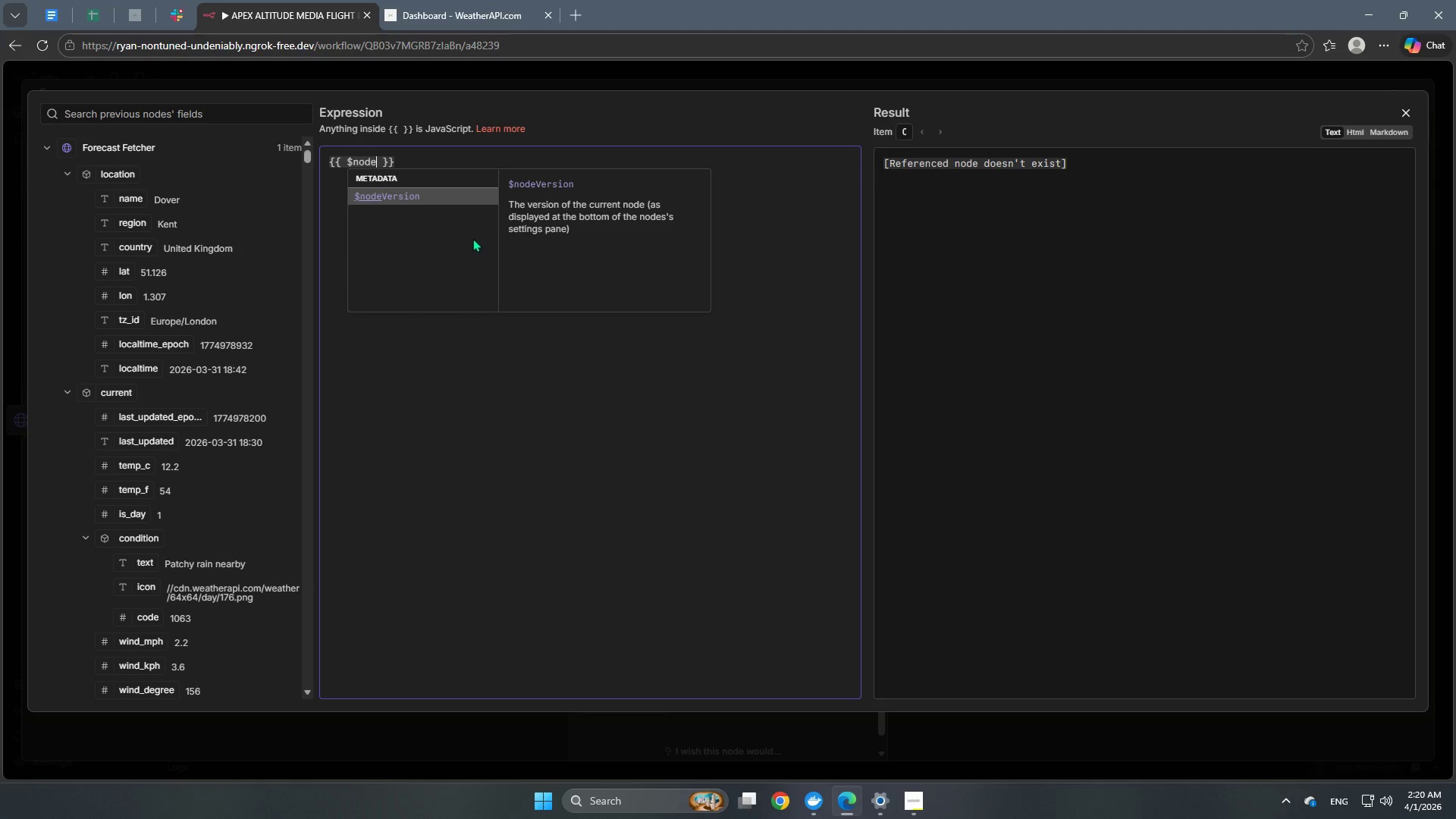 
wait(8.52)
 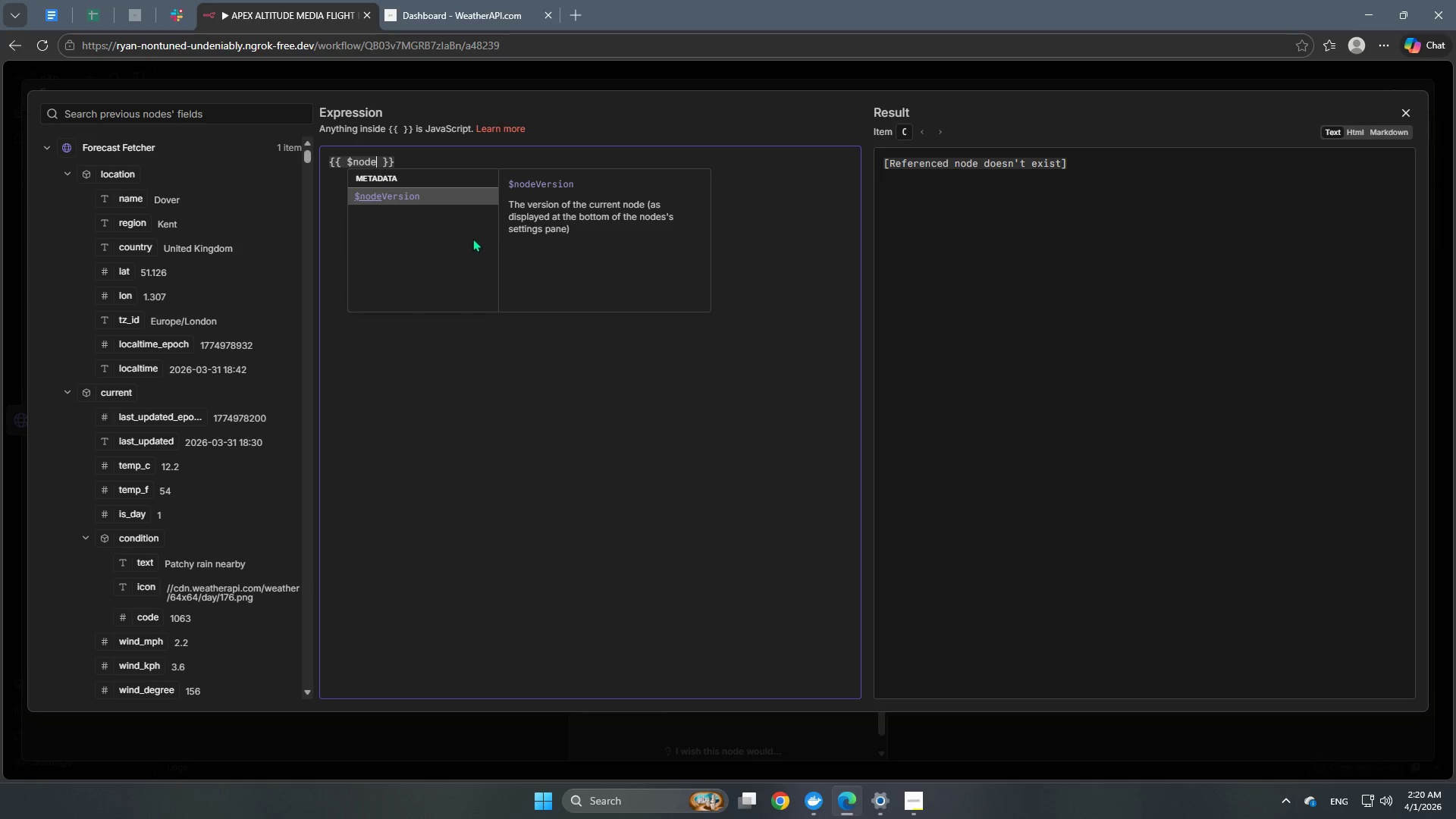 
key(BracketLeft)
 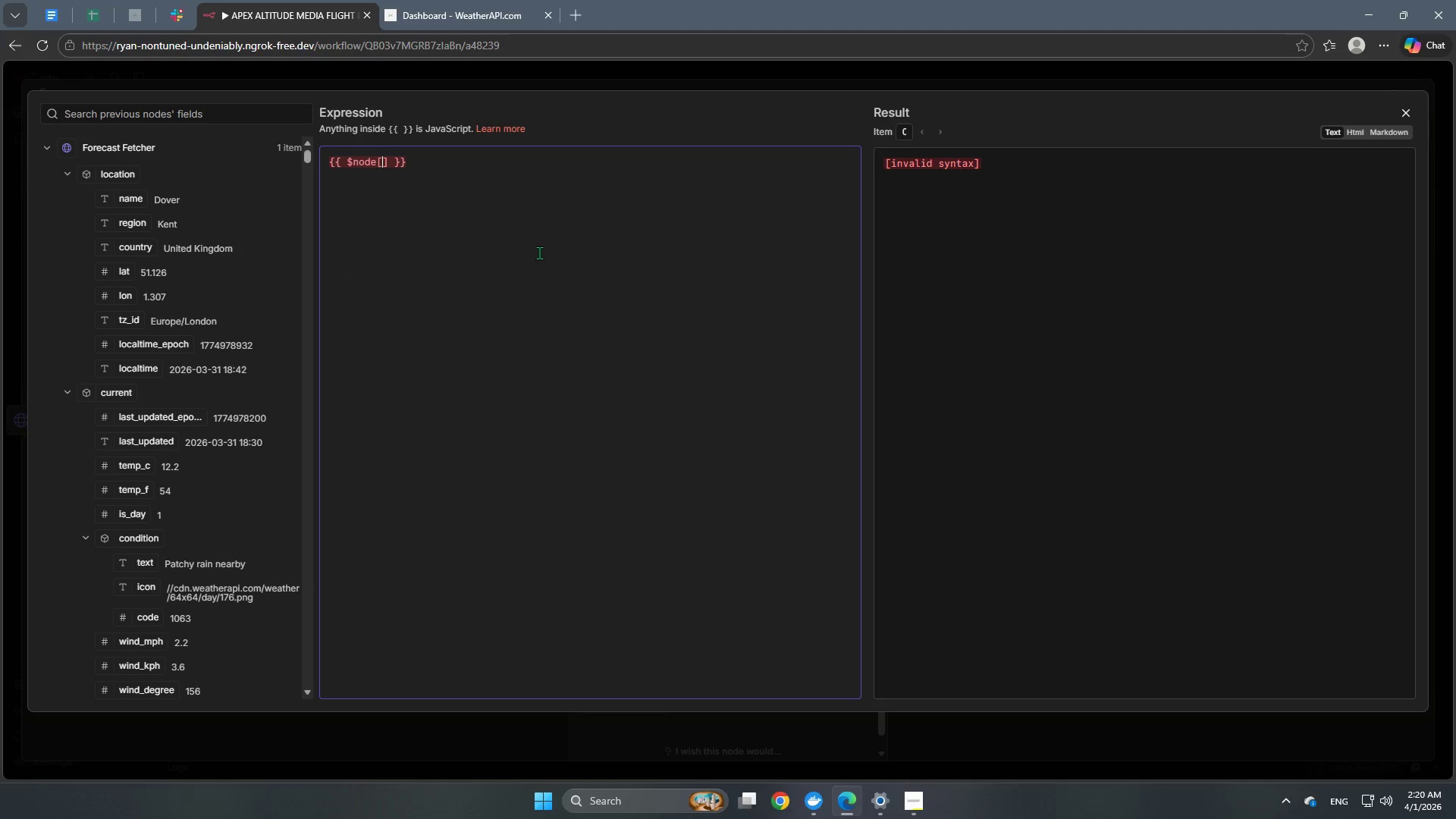 
key(Shift+ShiftRight)
 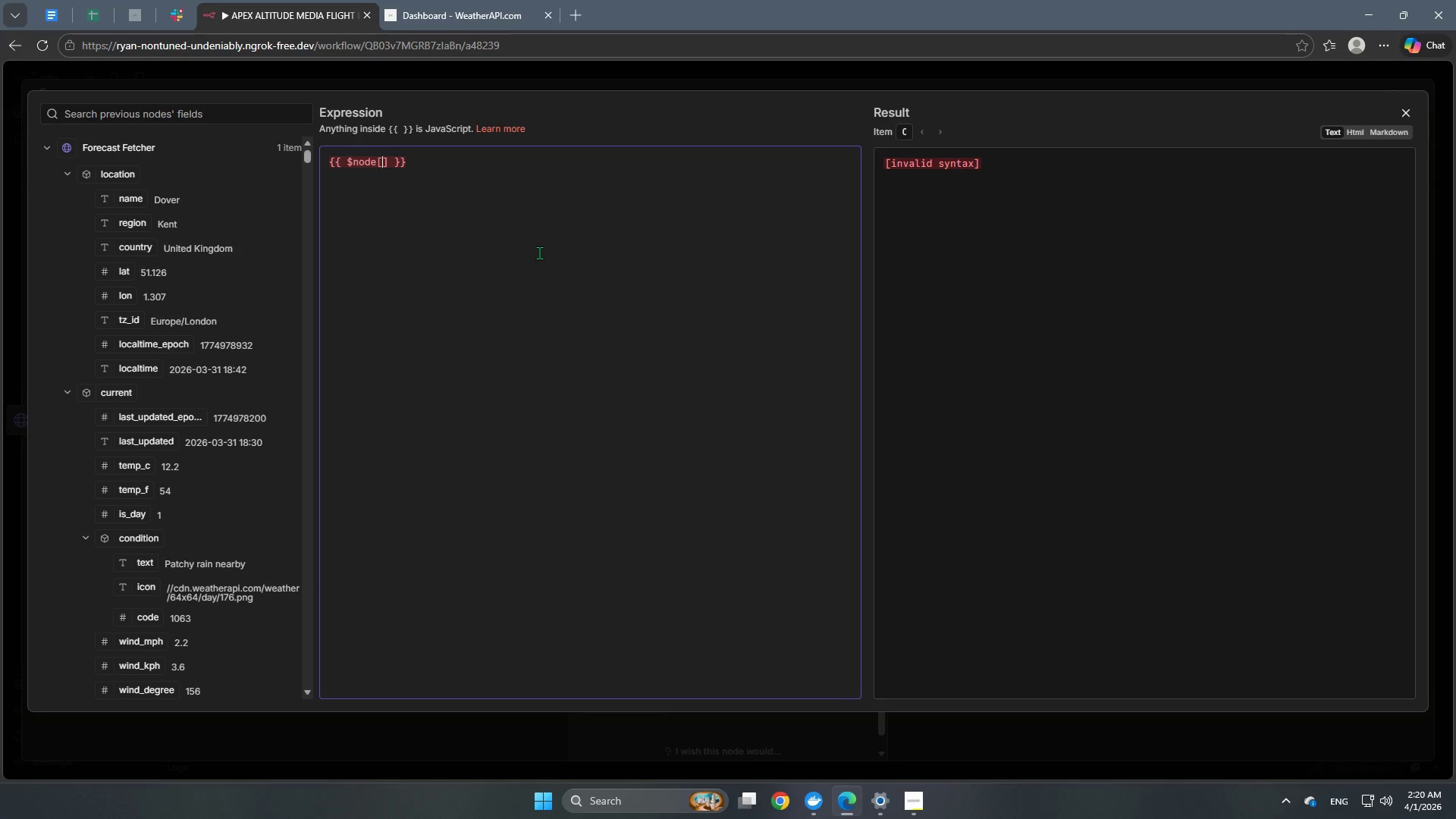 
key(Shift+Quote)
 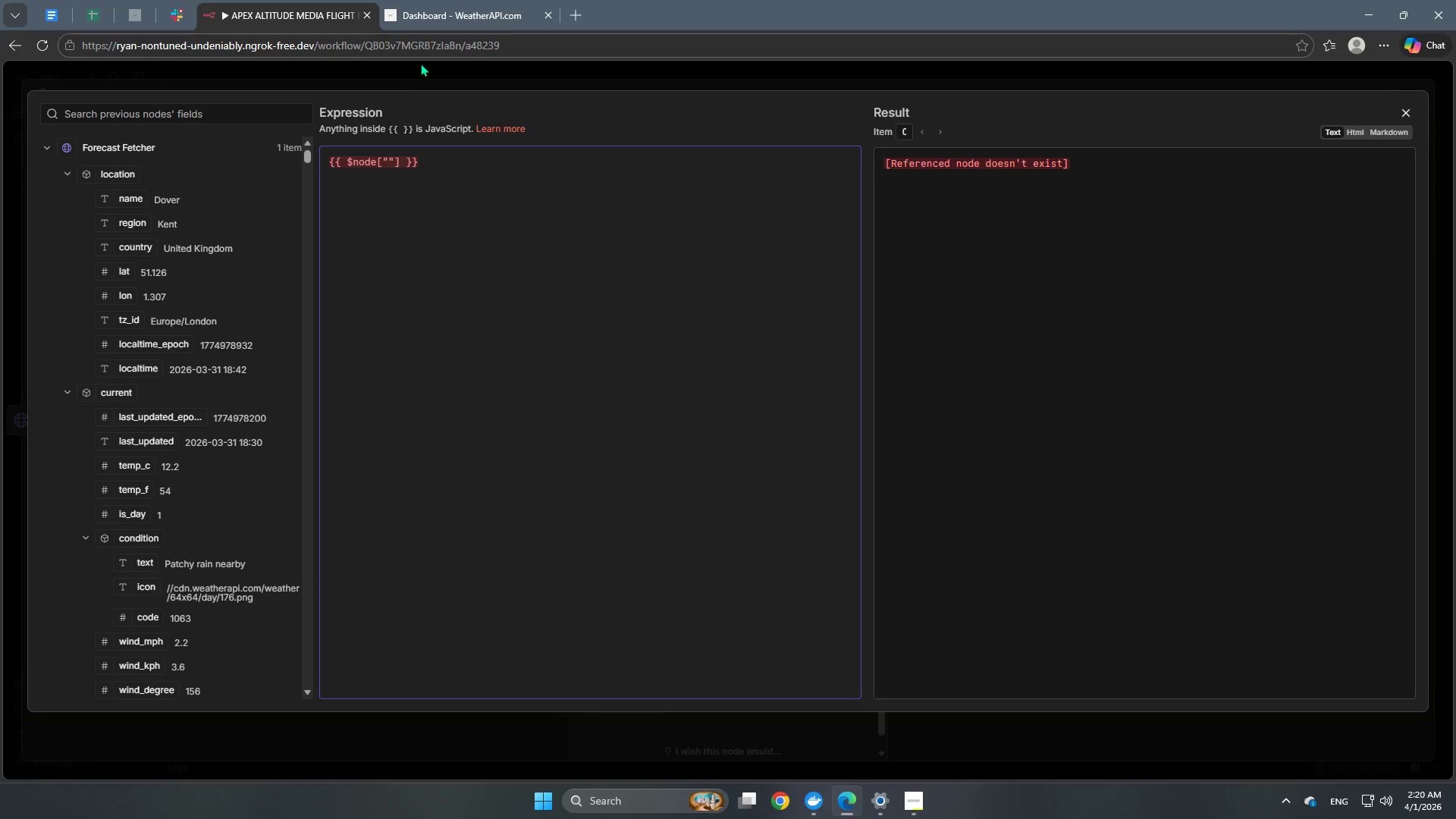 
left_click([424, 77])
 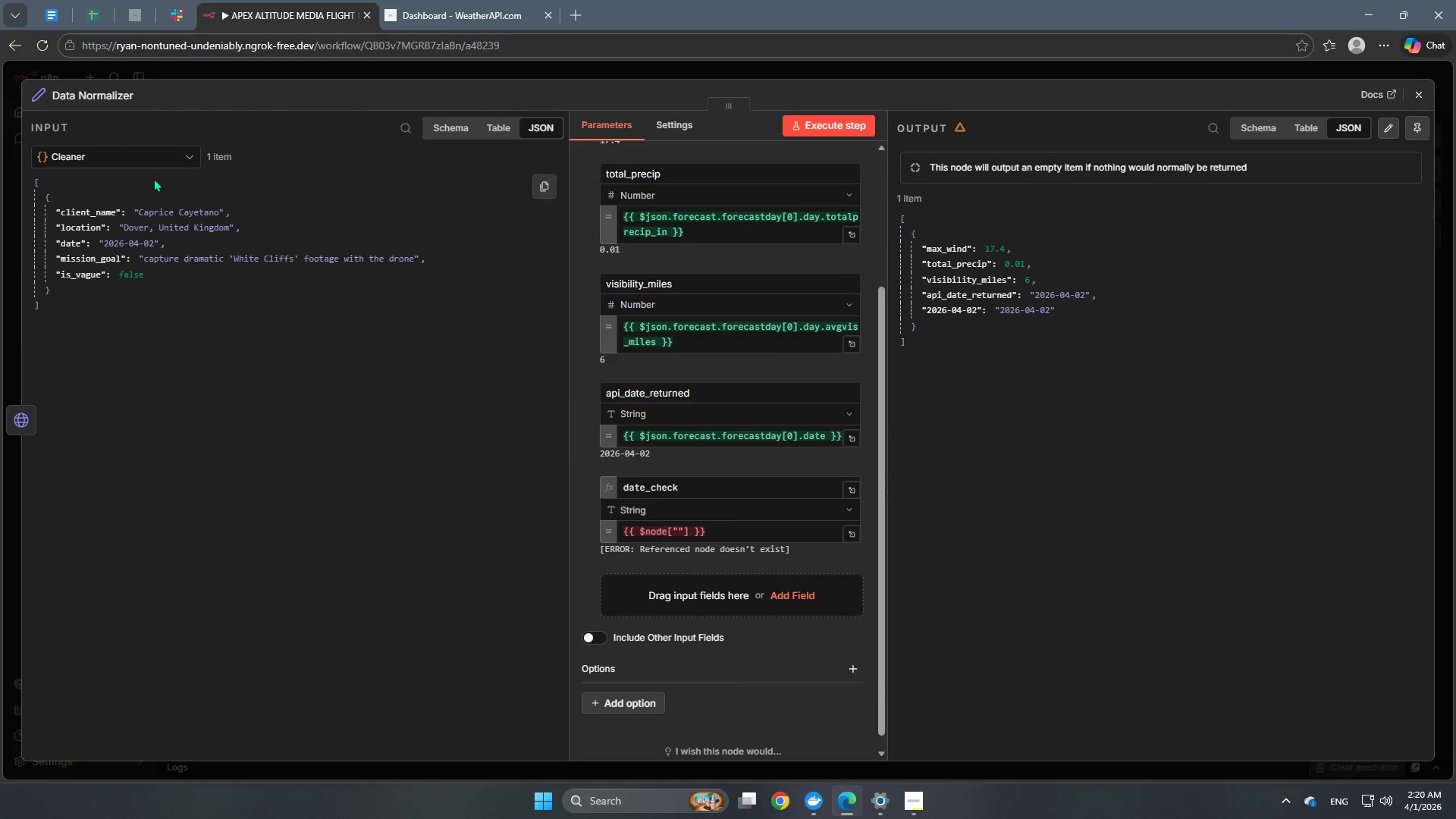 
left_click([152, 167])
 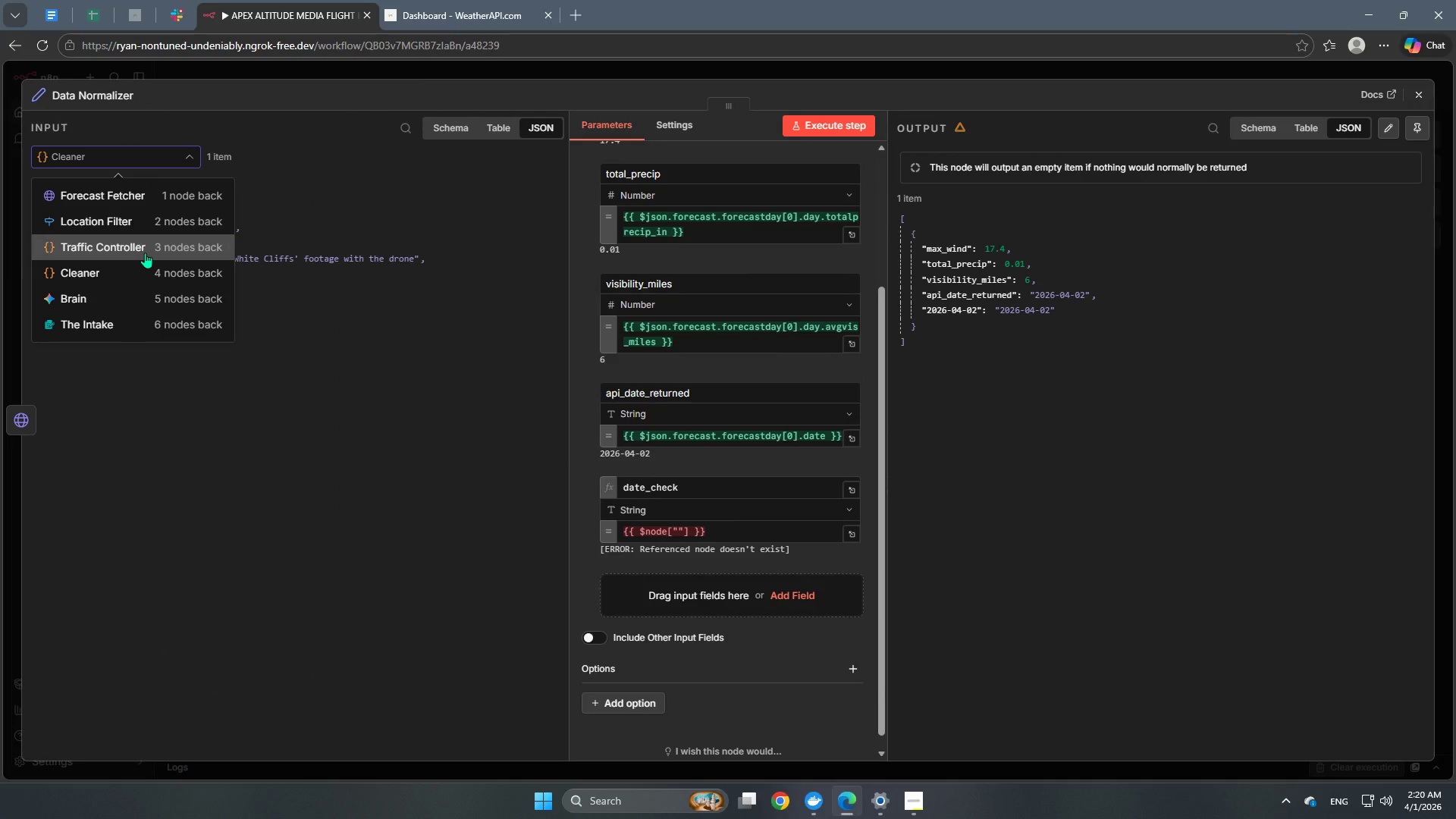 
left_click([136, 265])
 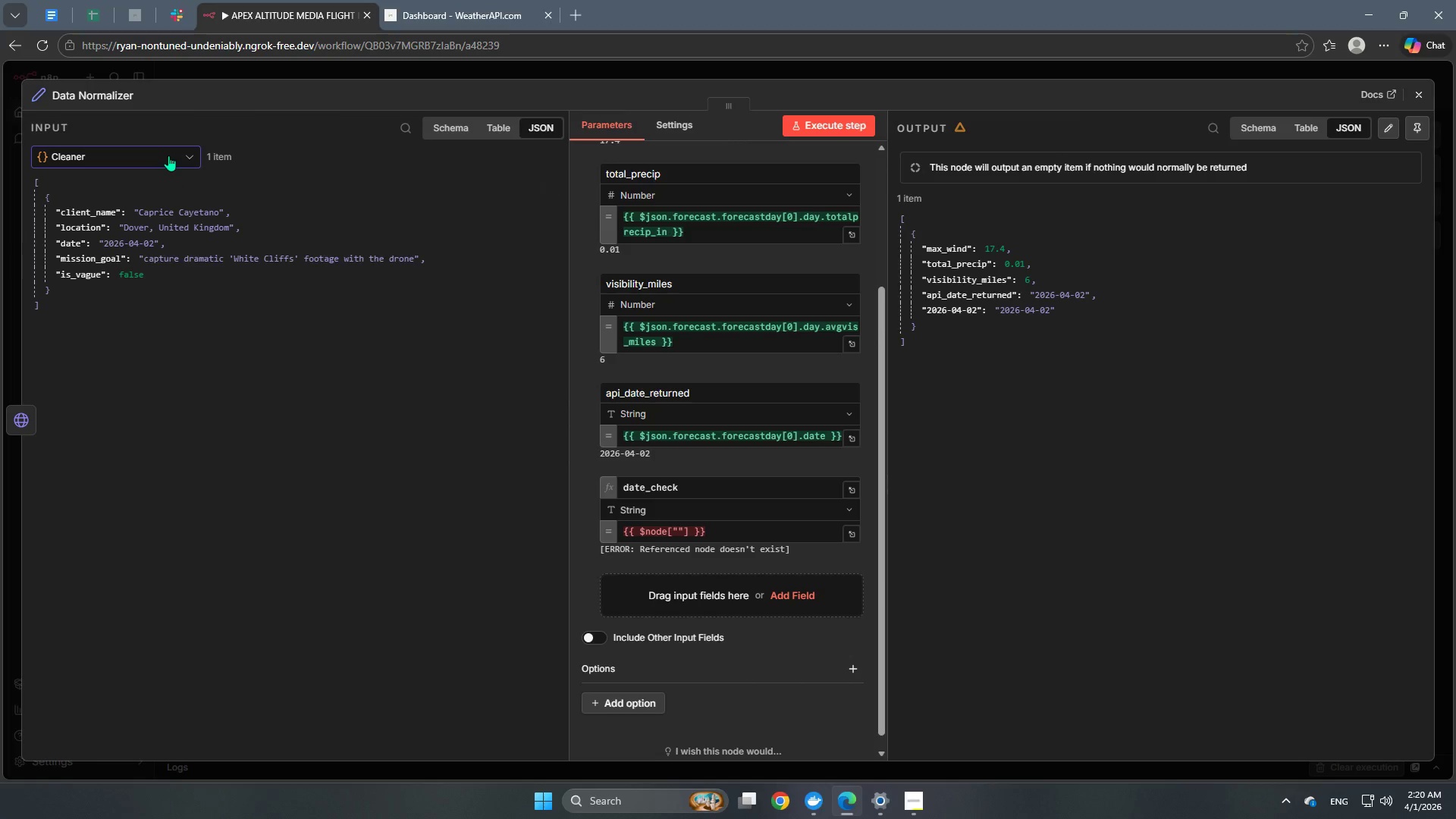 
wait(5.55)
 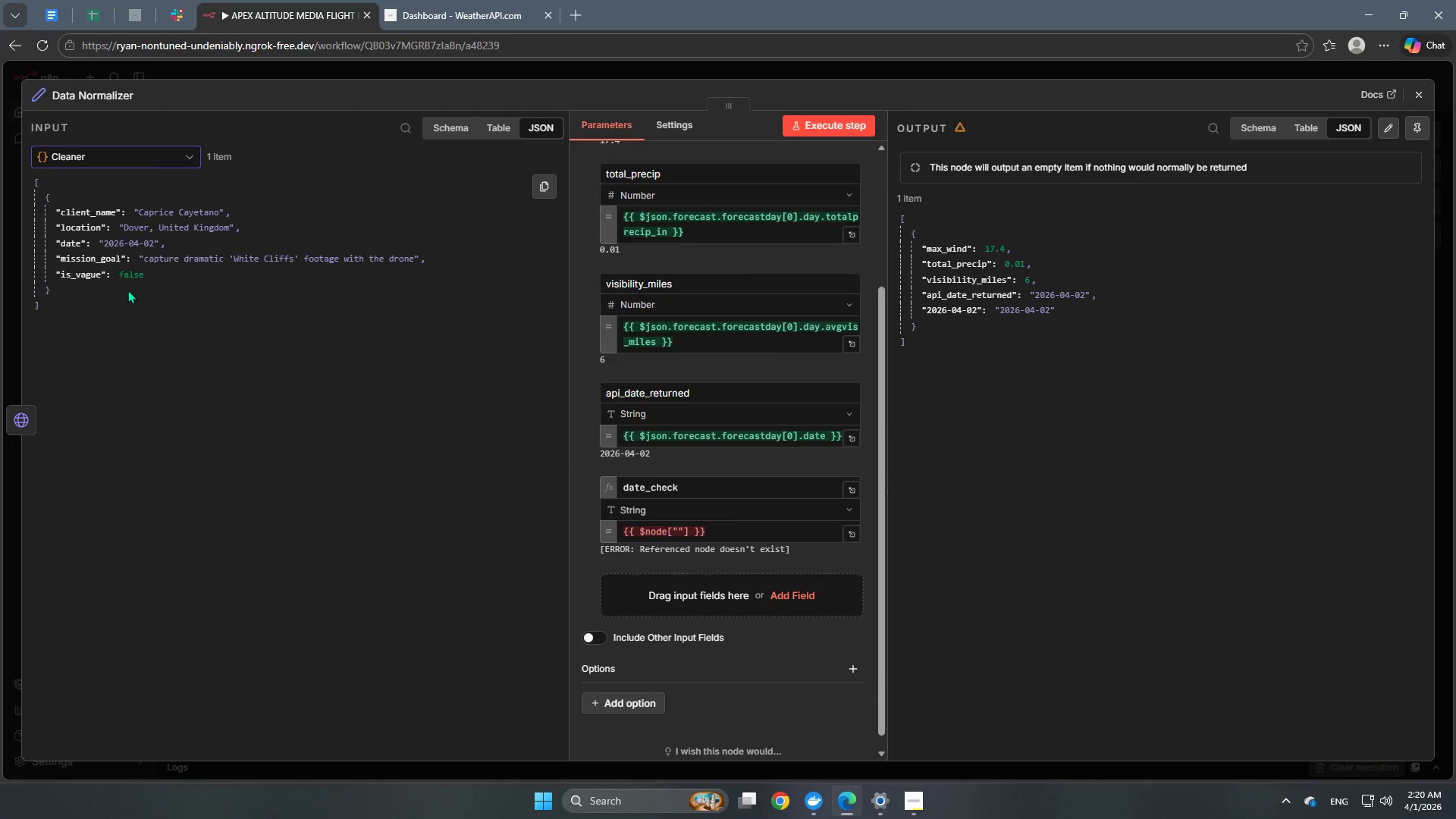 
left_click([852, 536])
 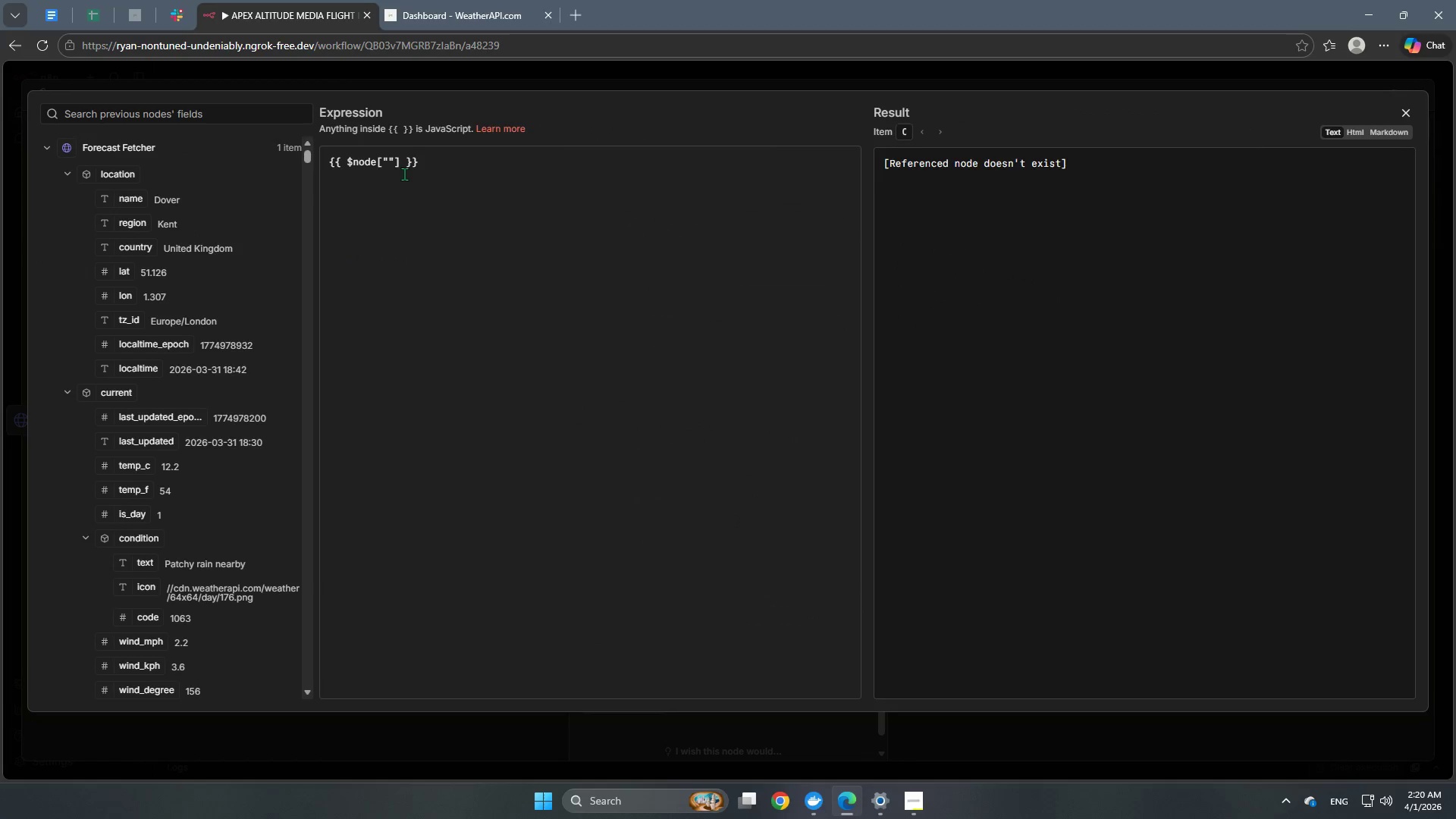 
left_click([388, 163])
 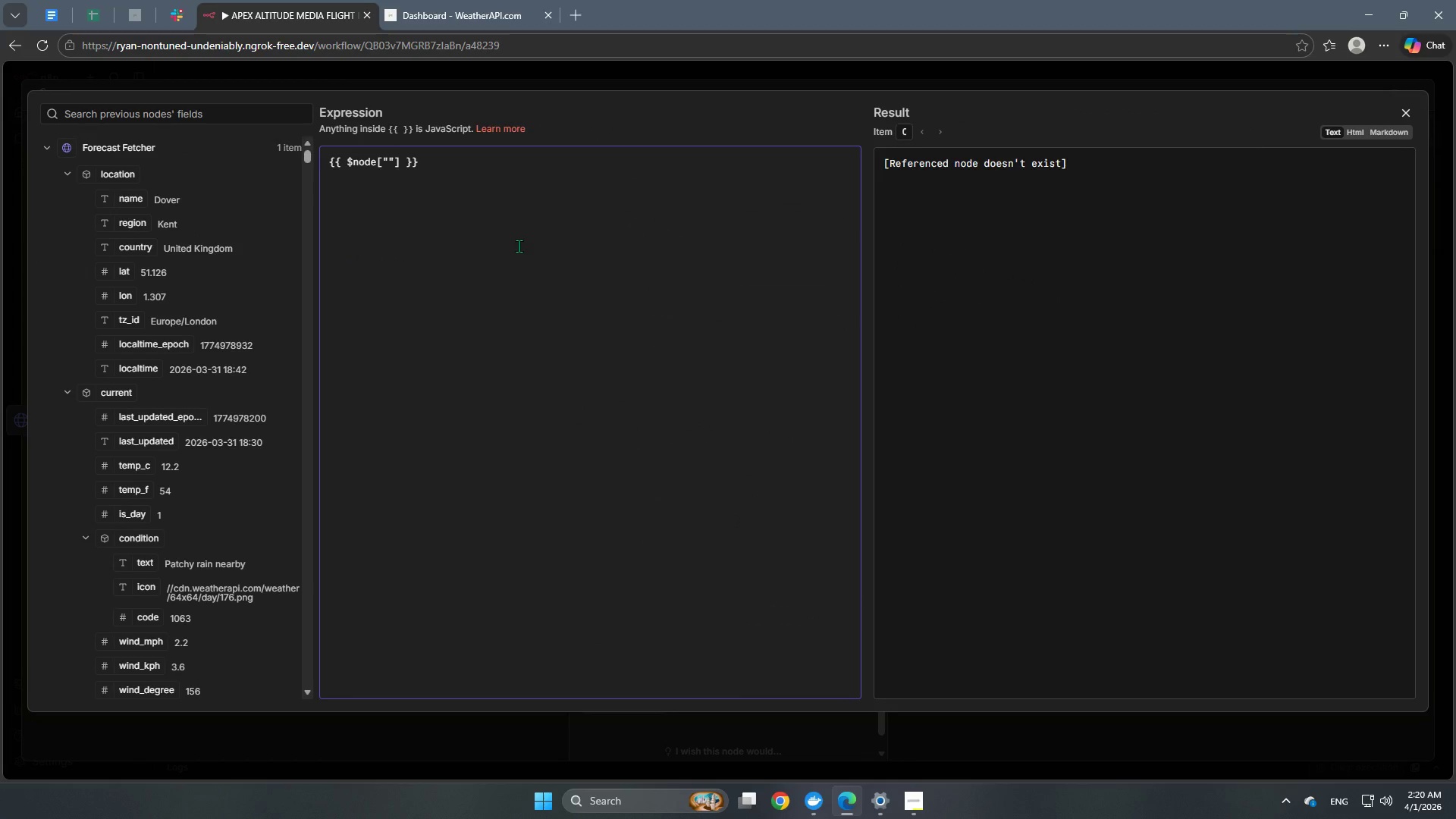 
type(Cleaner)
 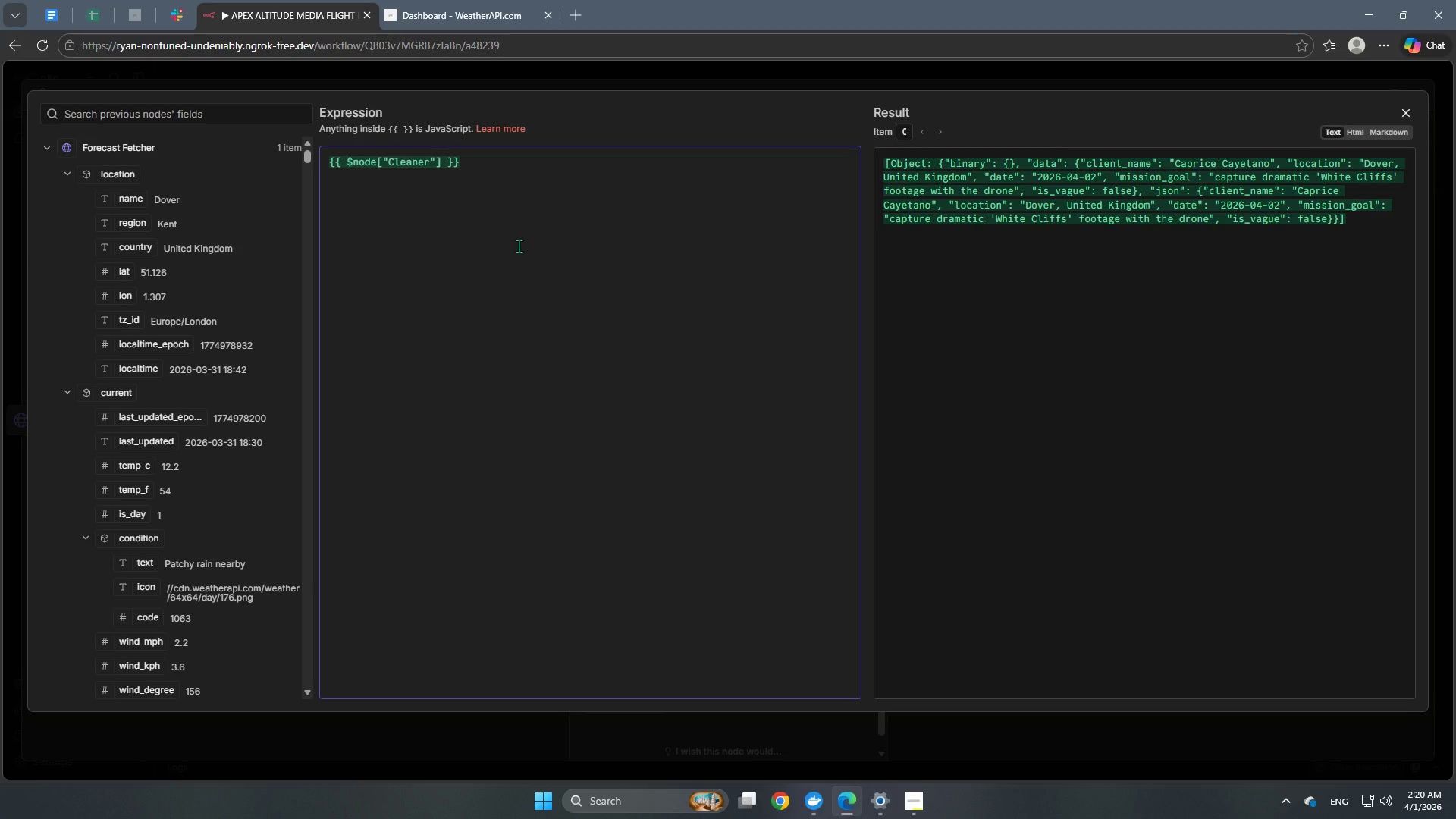 
wait(5.58)
 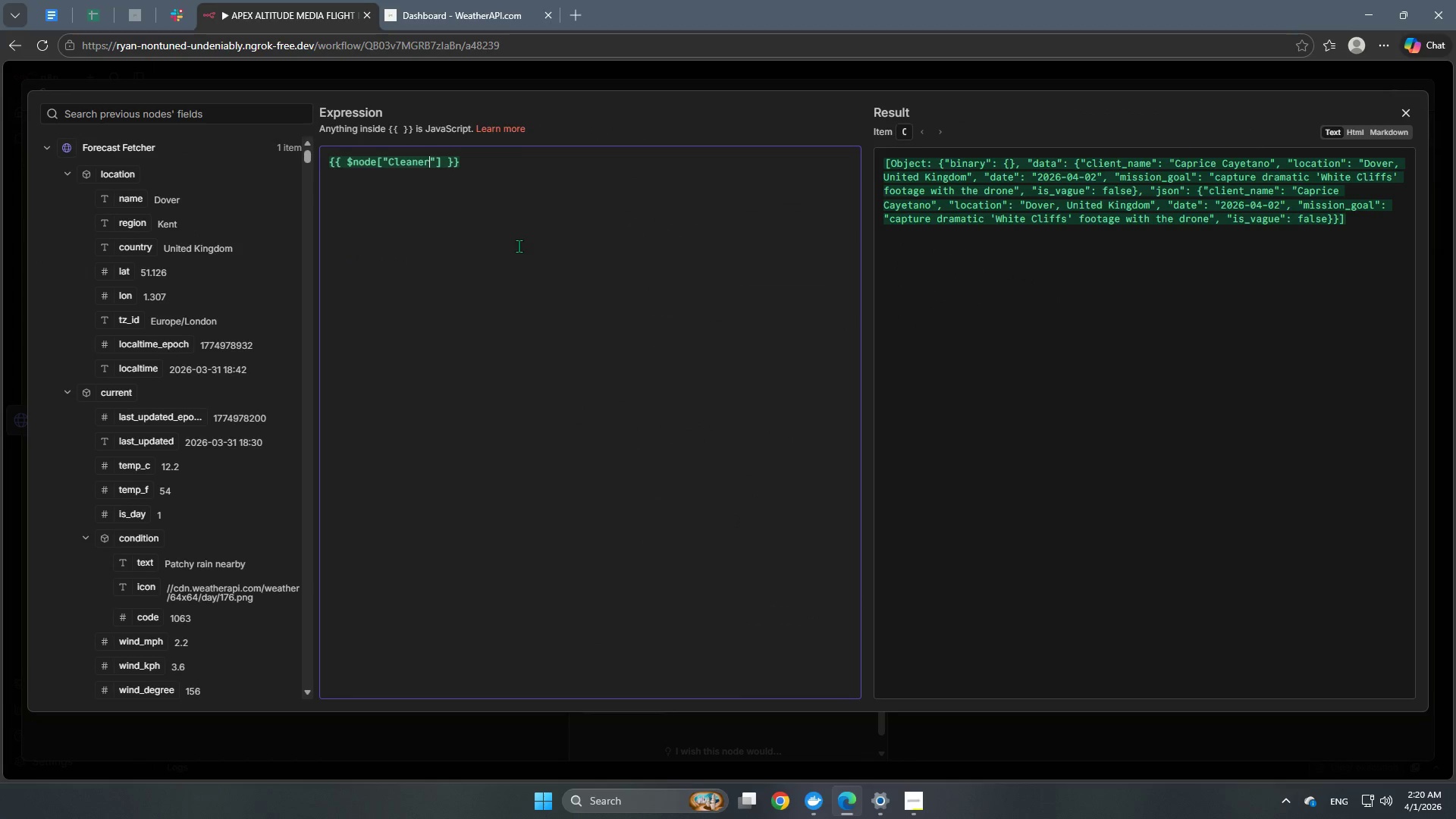 
key(ArrowRight)
 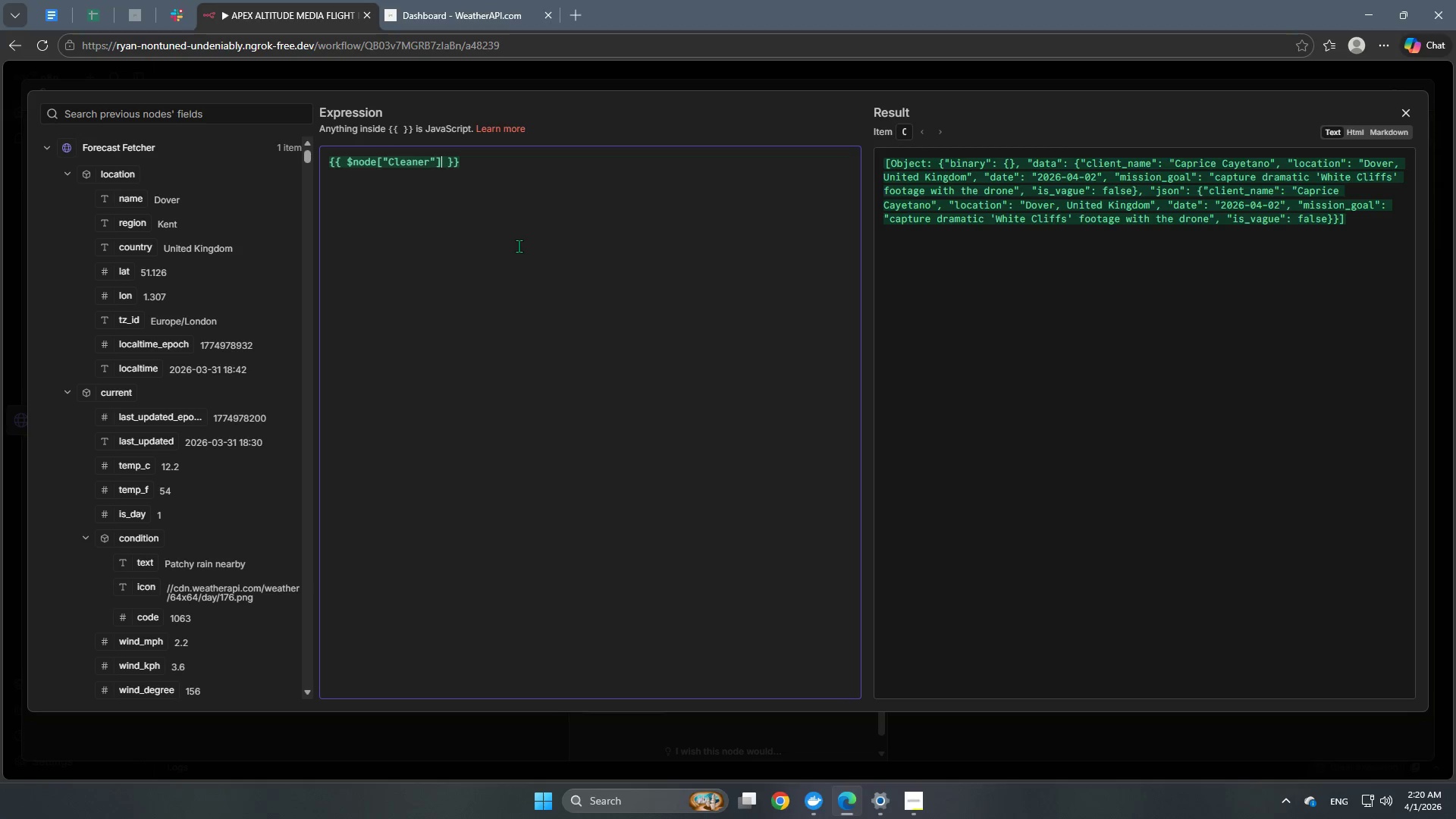 
key(ArrowRight)
 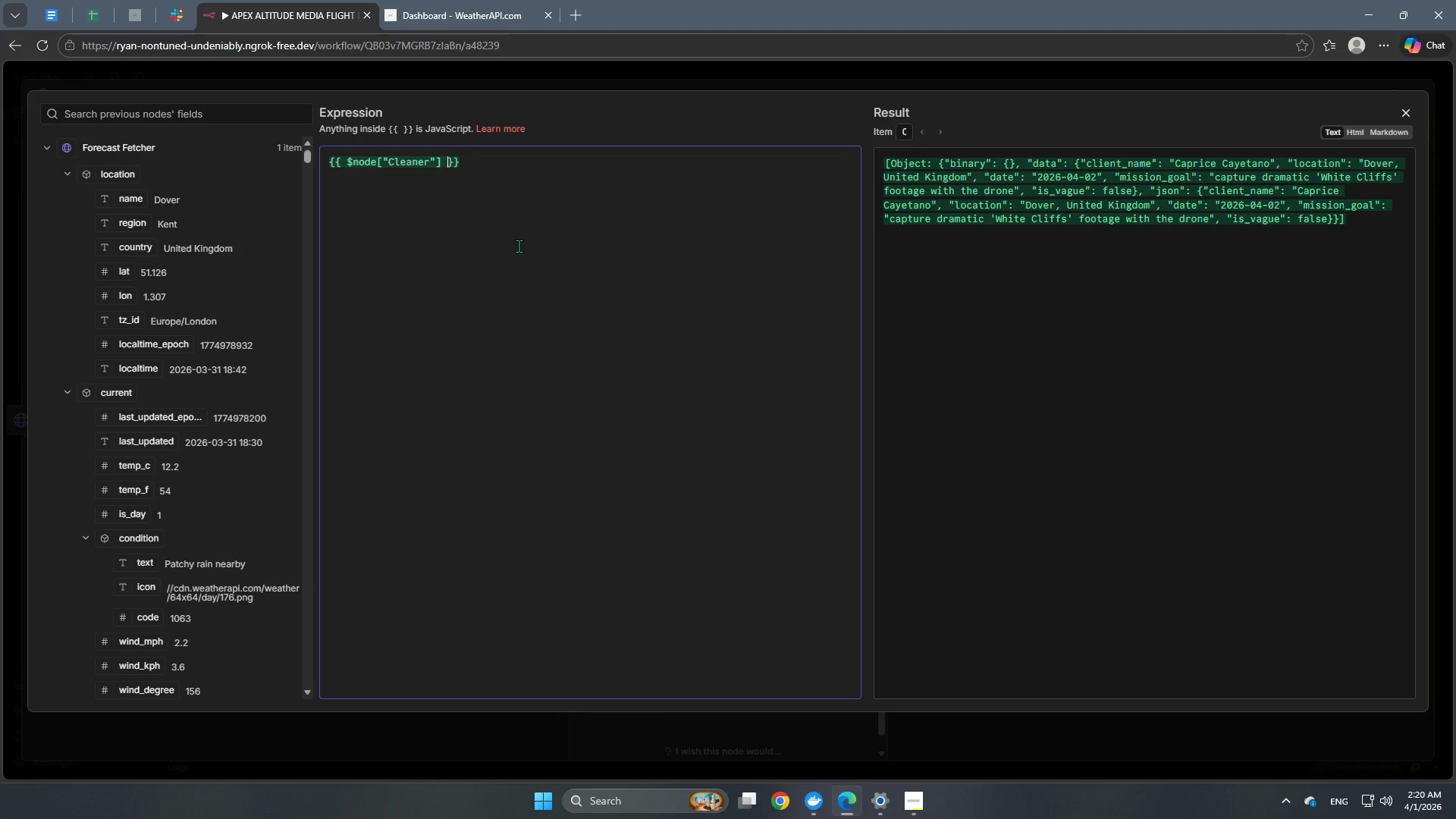 
key(ArrowRight)
 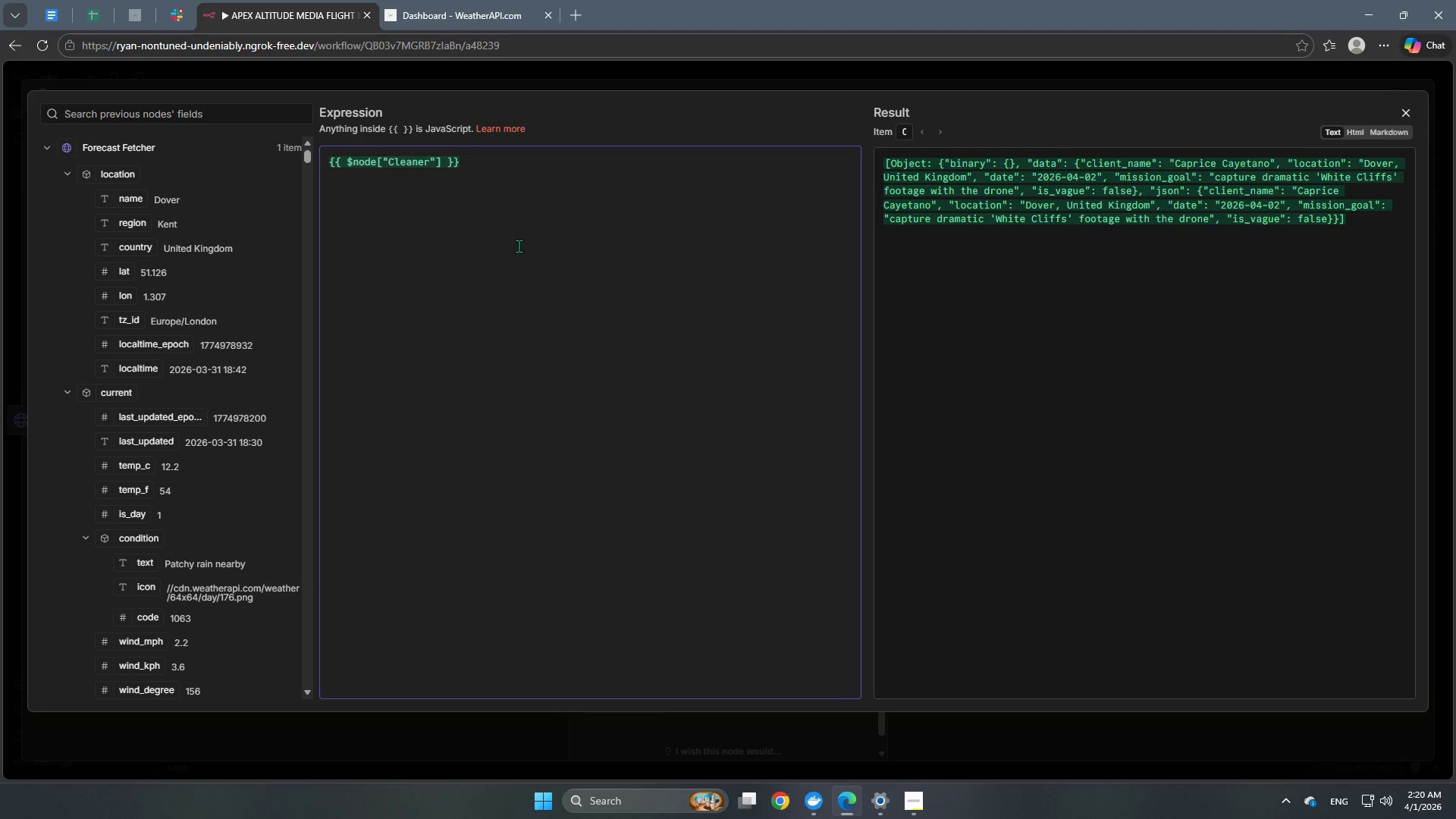 
key(ArrowLeft)
 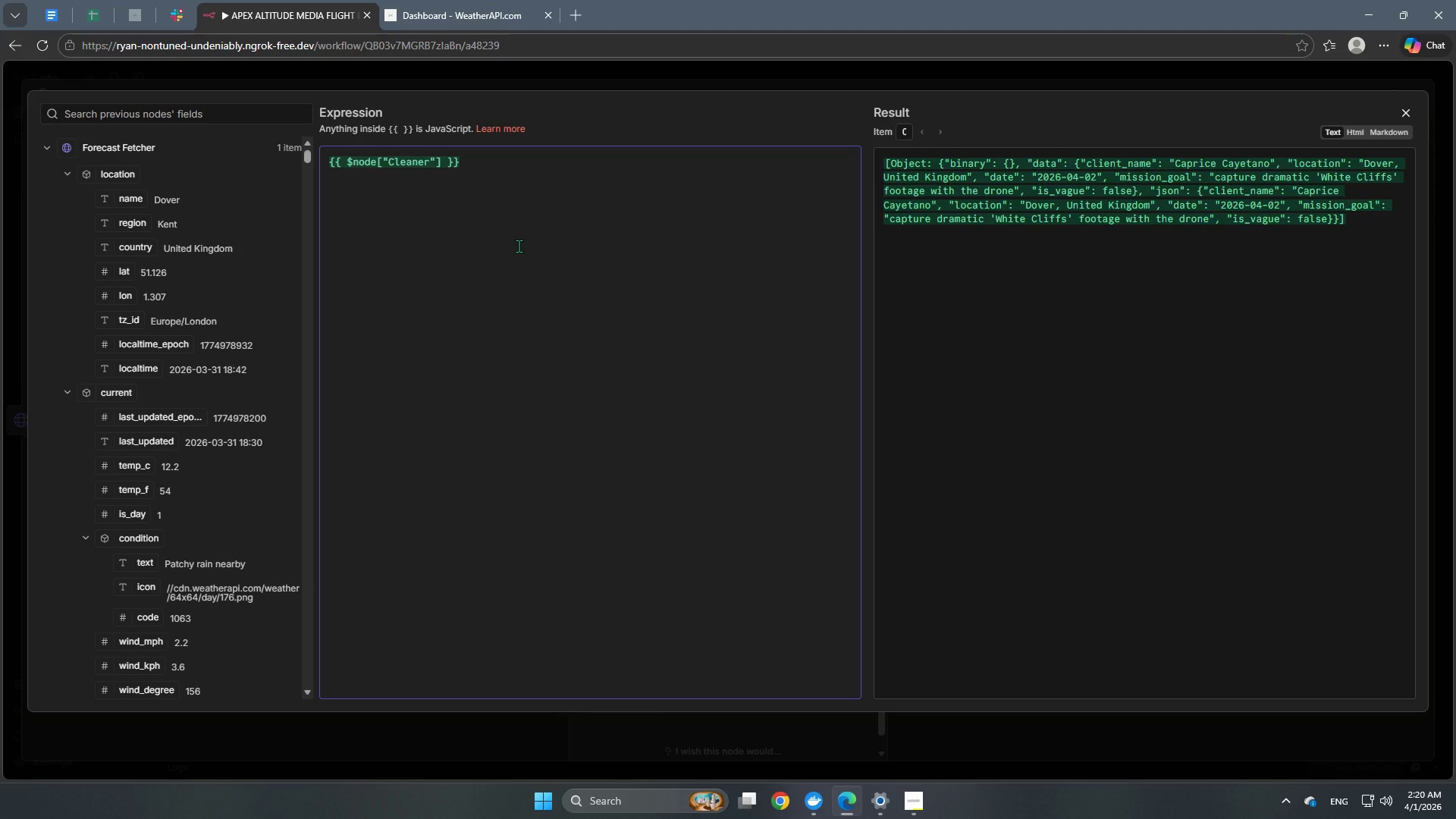 
type(.json.date)
 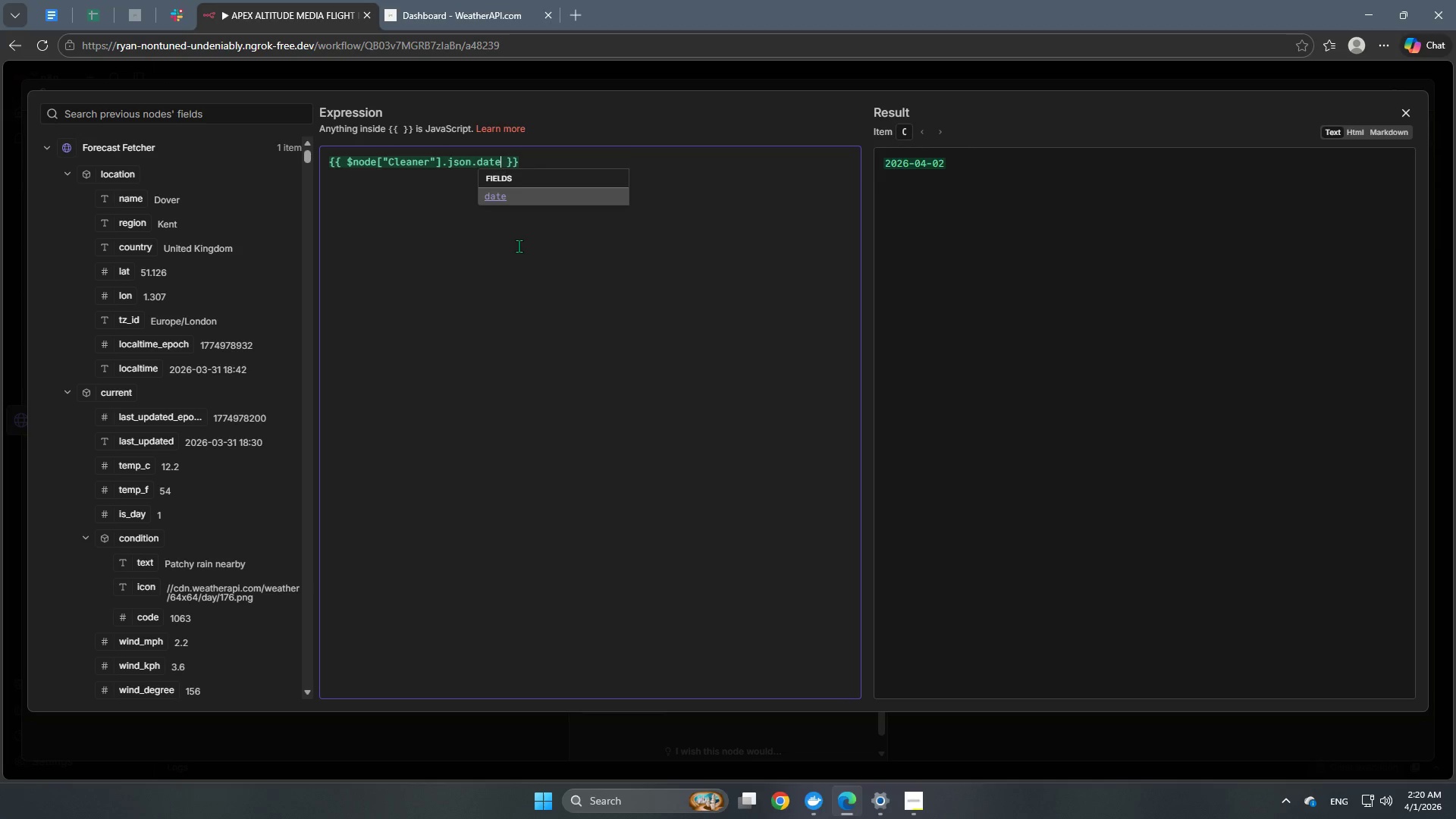 
key(Space)
 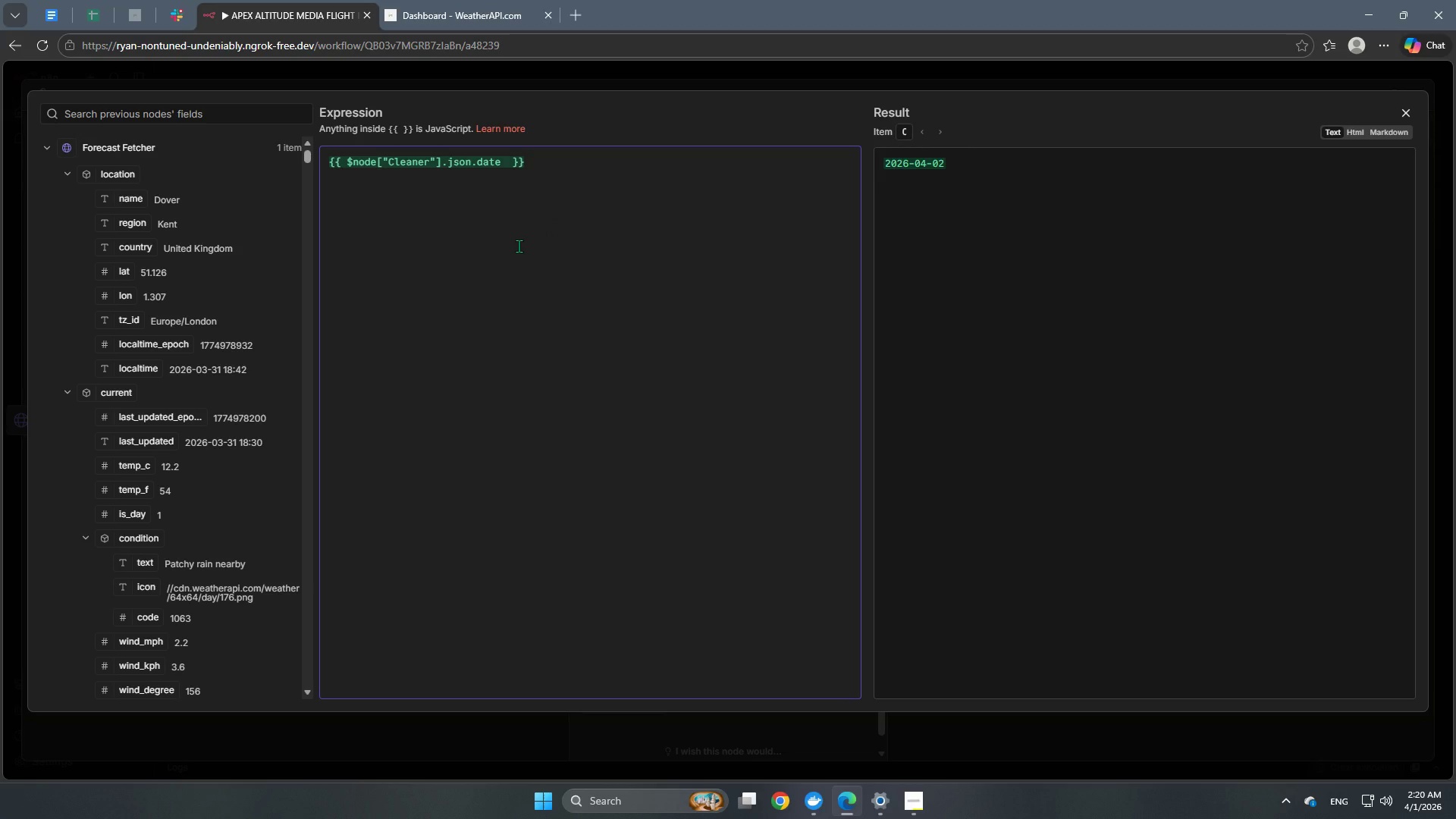 
key(Equal)
 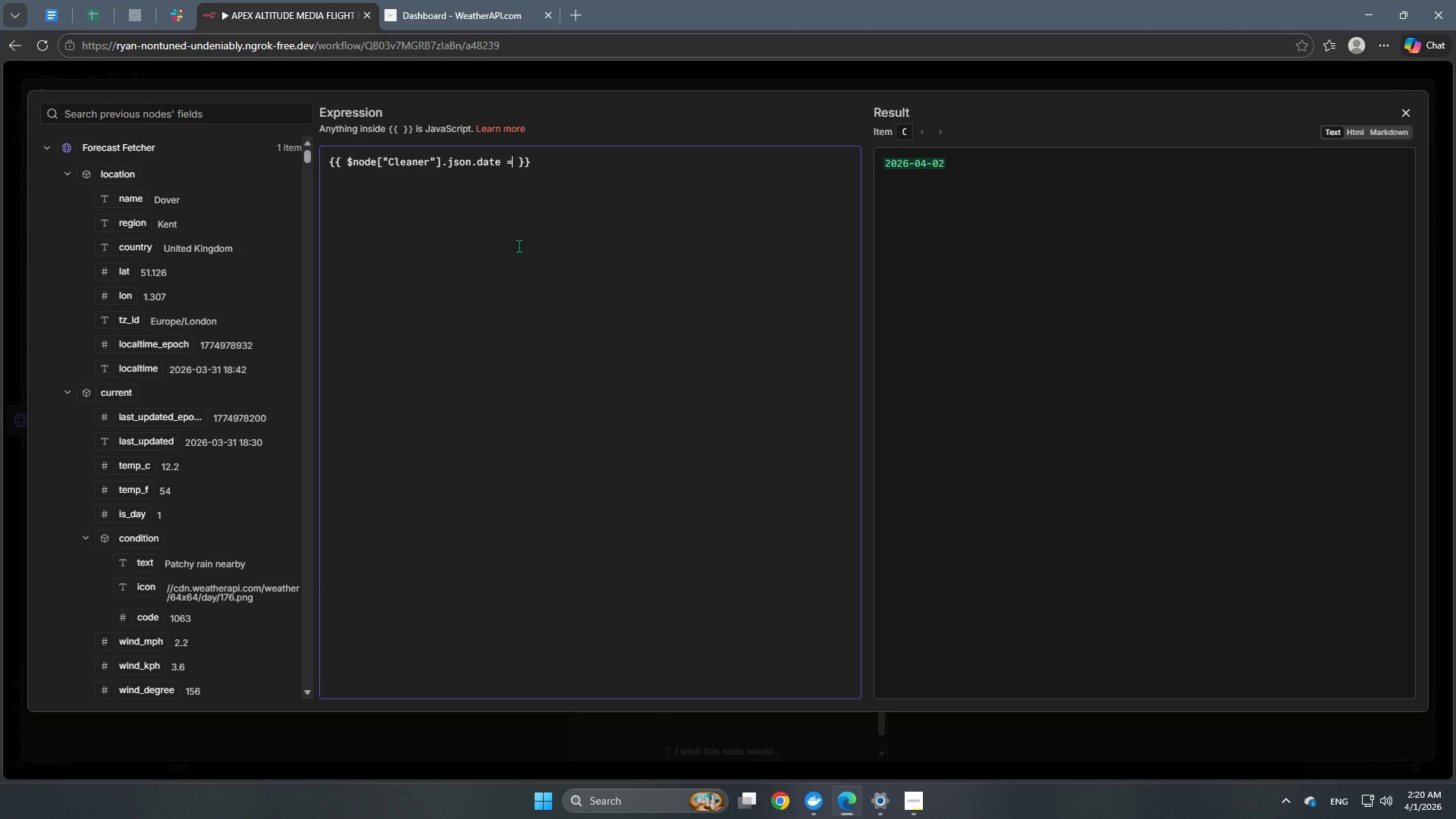 
key(Equal)
 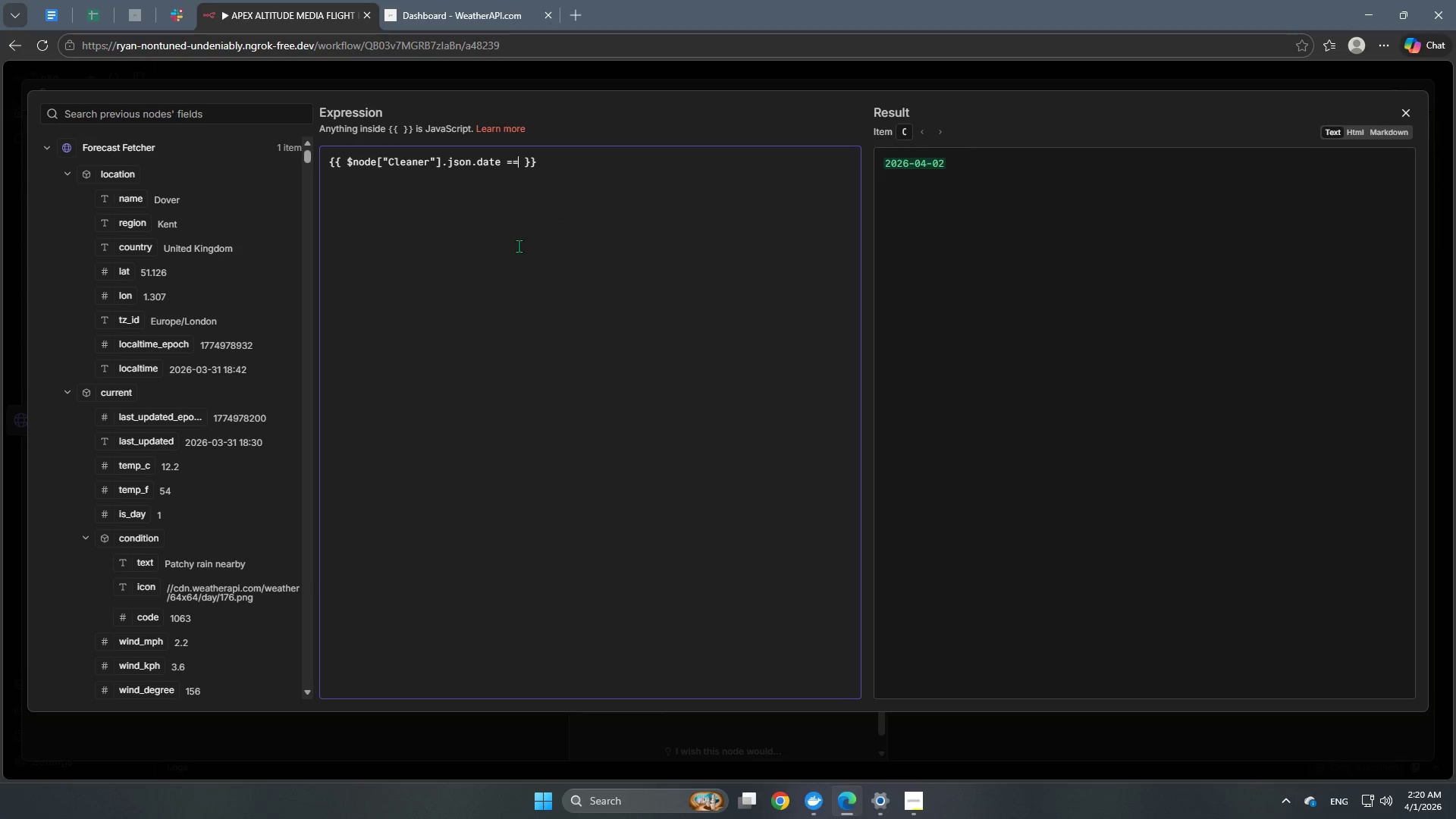 
key(Equal)
 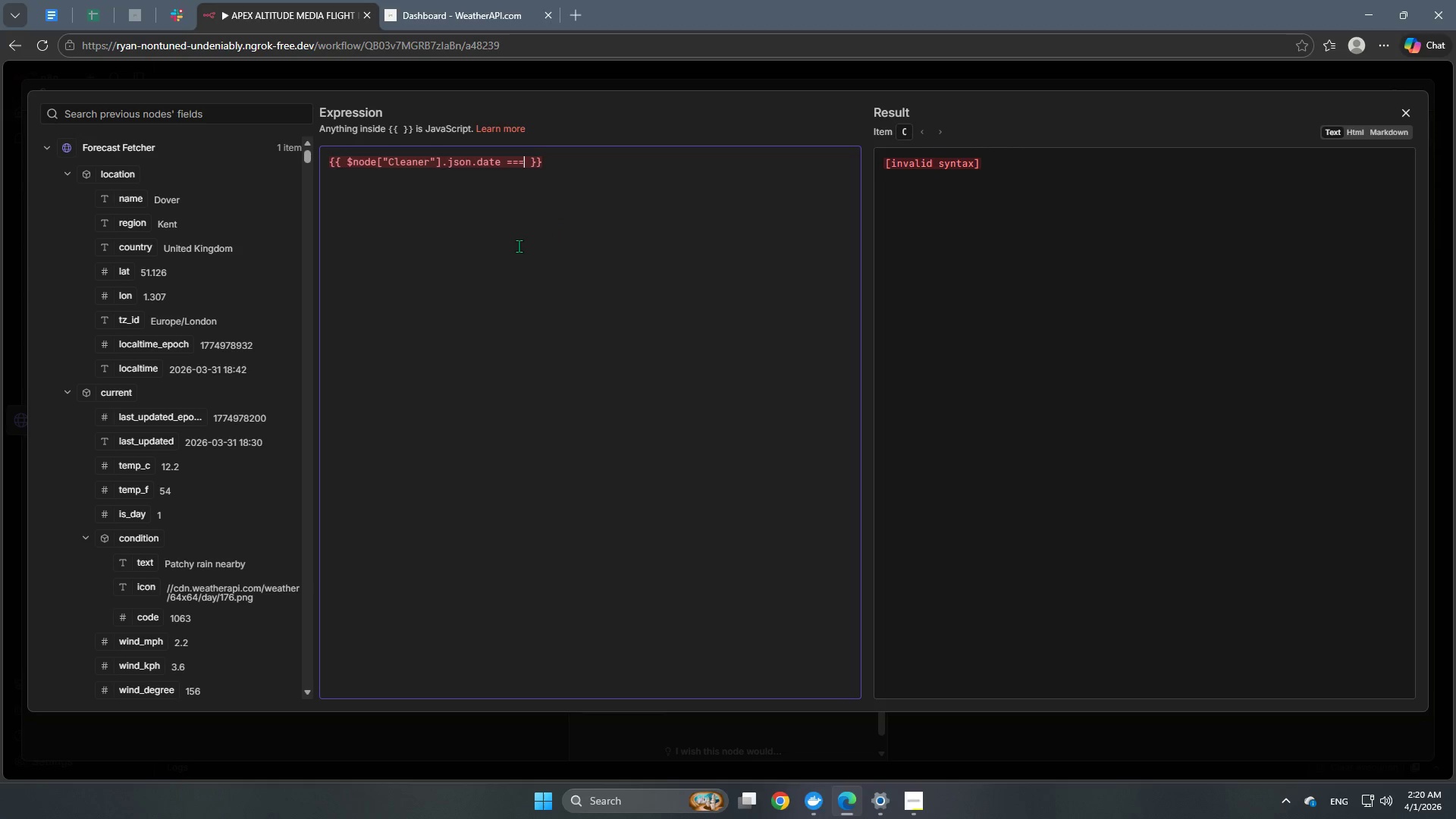 
key(Space)
 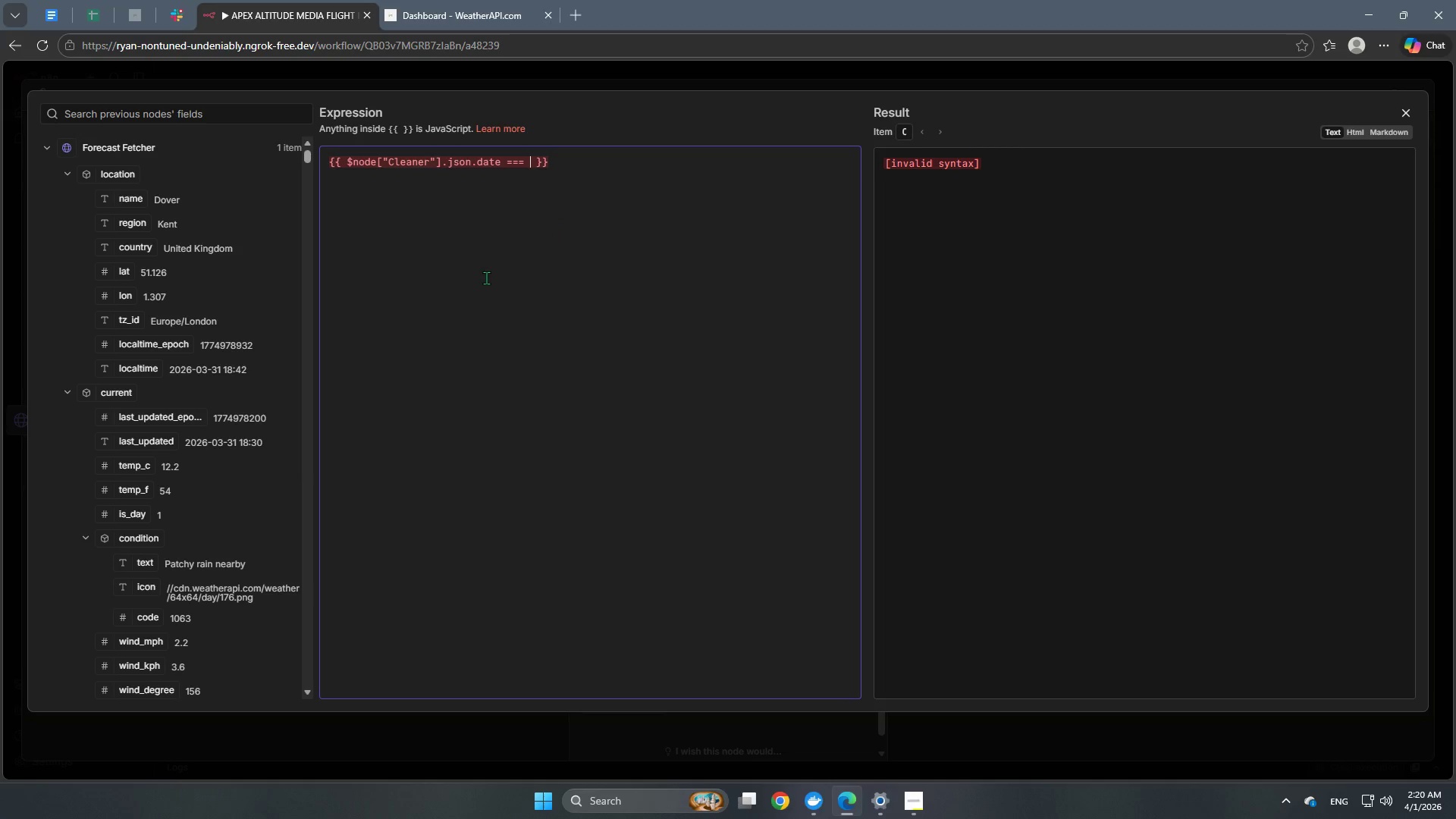 
scroll: coordinate [185, 400], scroll_direction: down, amount: 3.0
 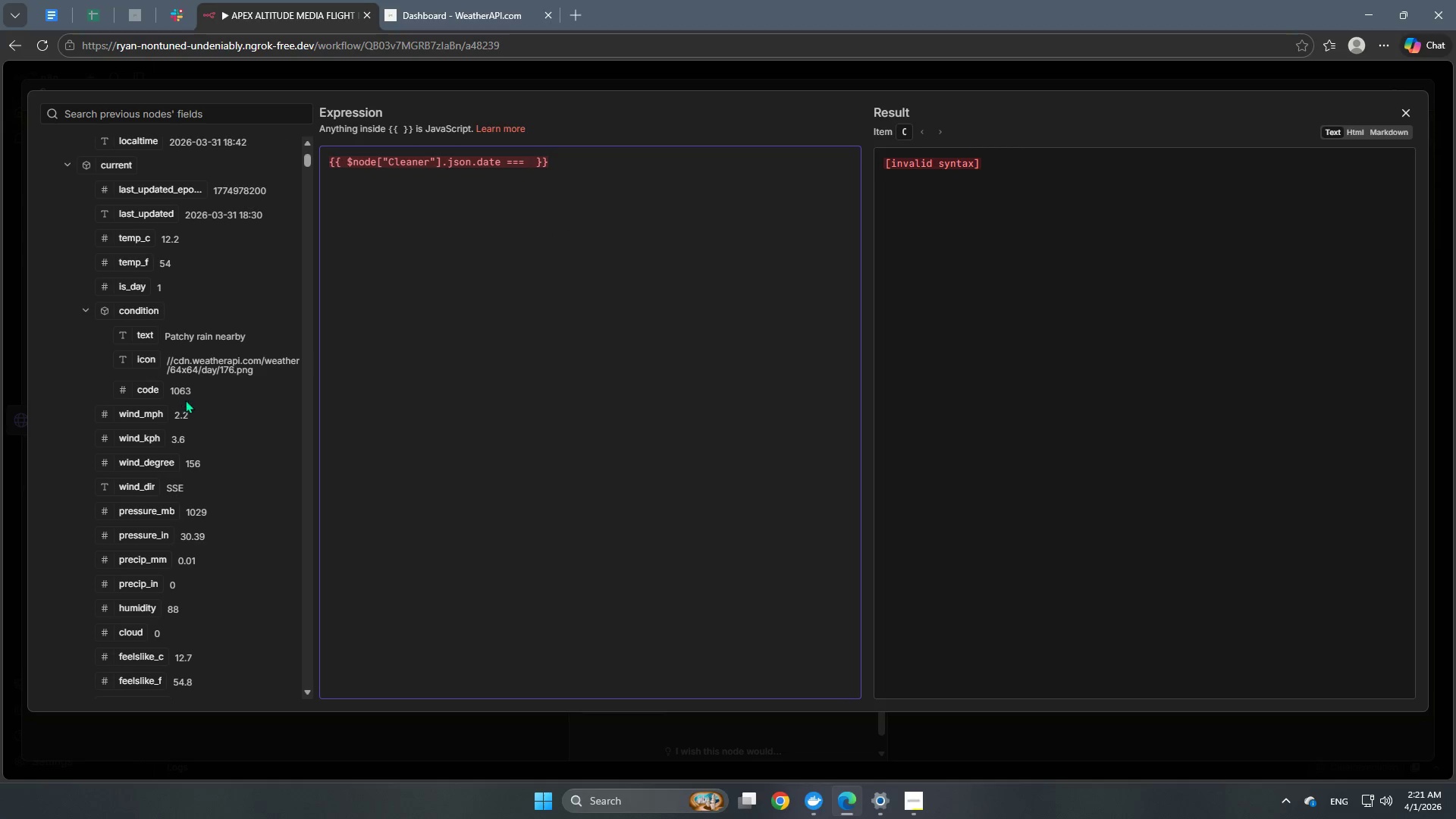 
scroll: coordinate [185, 400], scroll_direction: up, amount: 4.0
 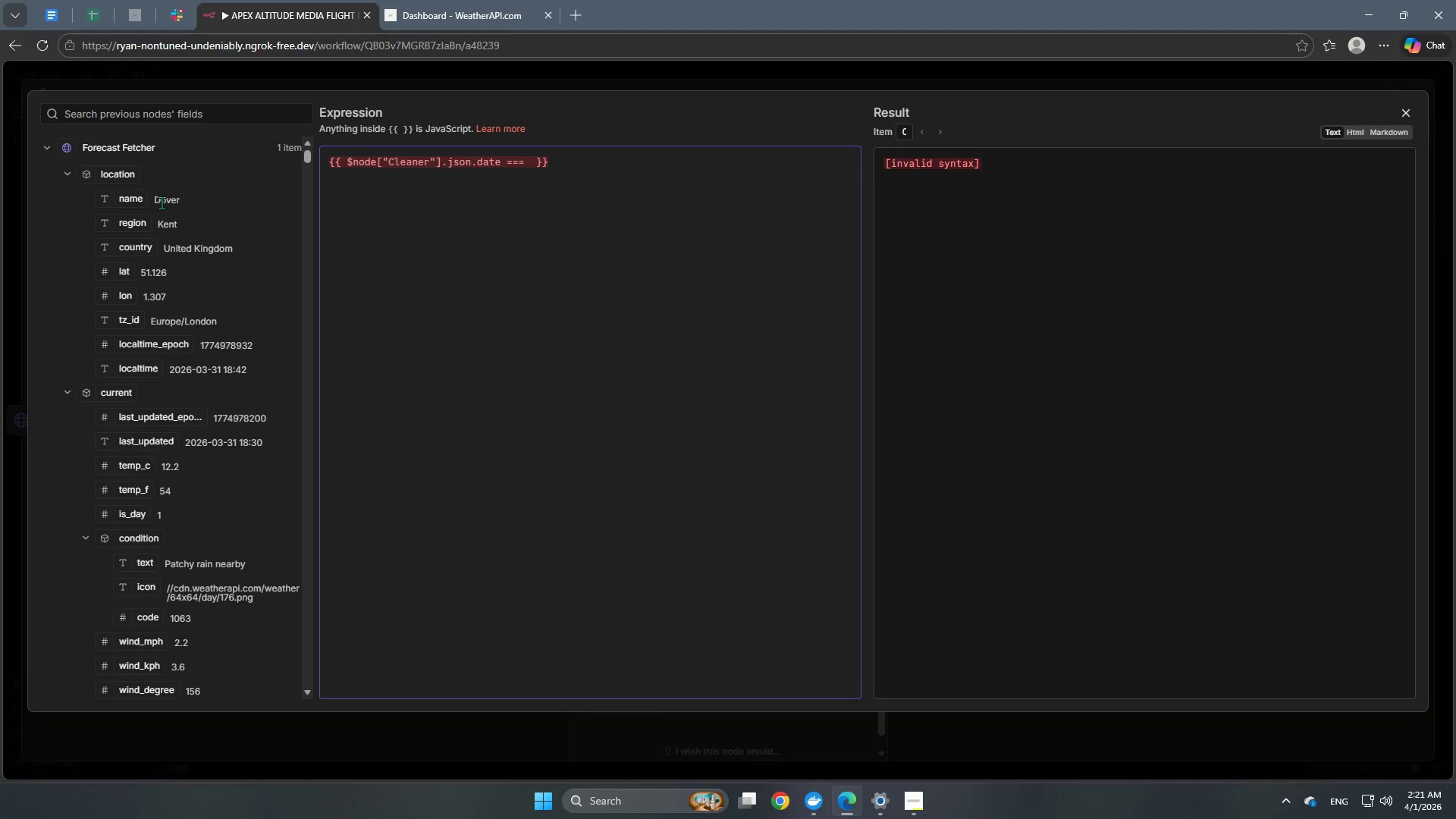 
scroll: coordinate [195, 433], scroll_direction: down, amount: 9.0
 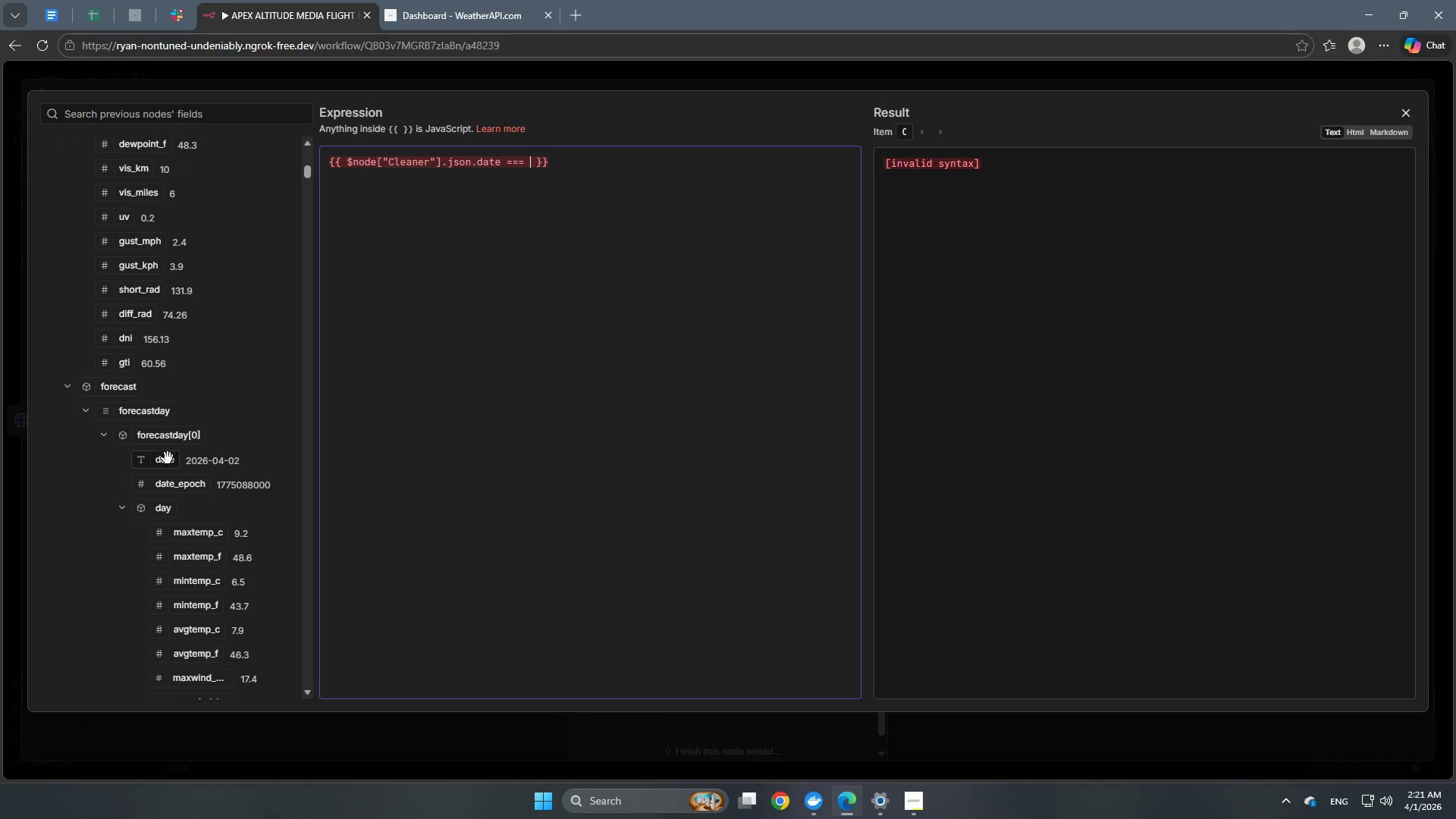 
left_click_drag(start_coordinate=[164, 459], to_coordinate=[529, 169])
 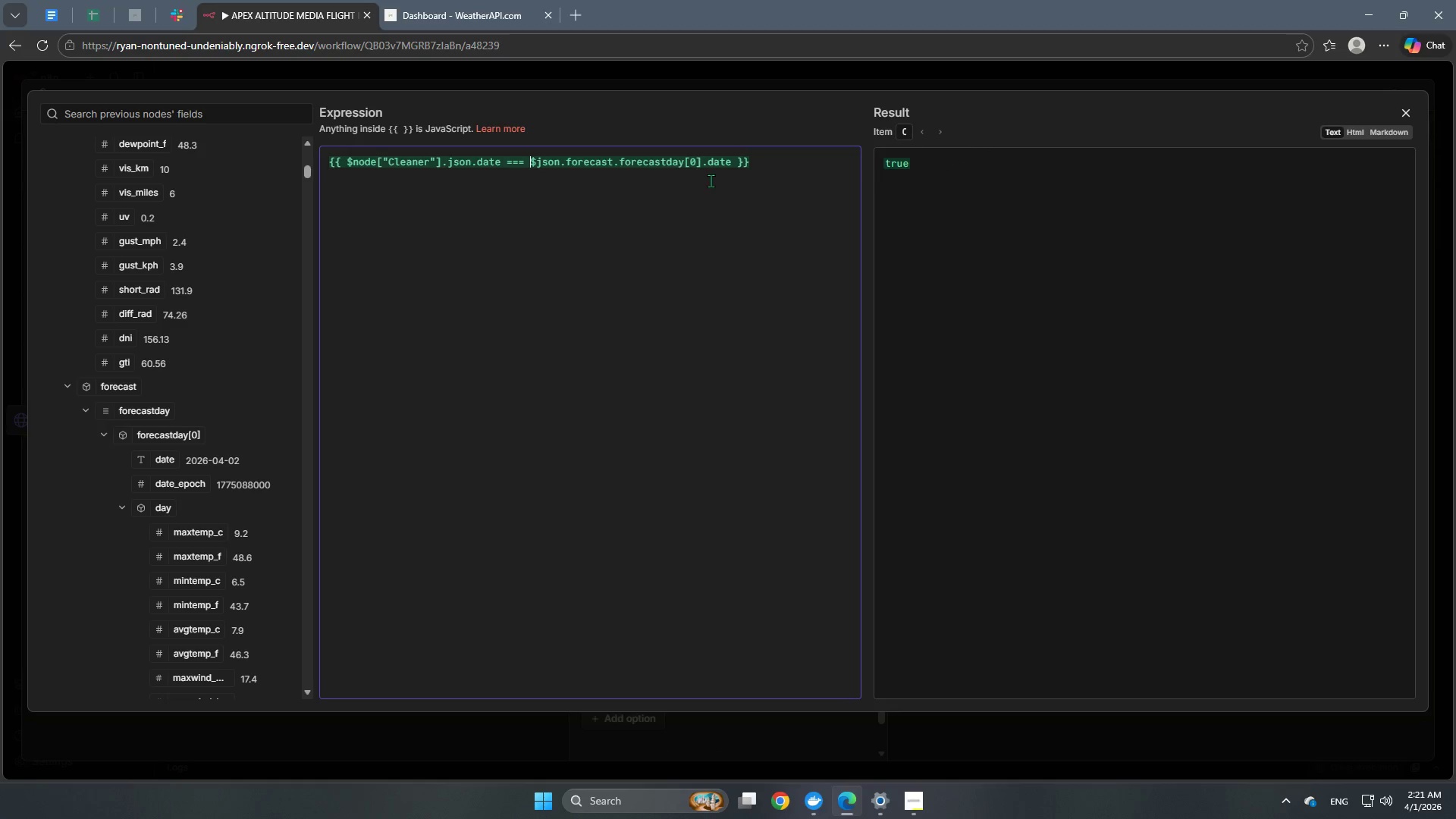 
left_click([743, 163])
 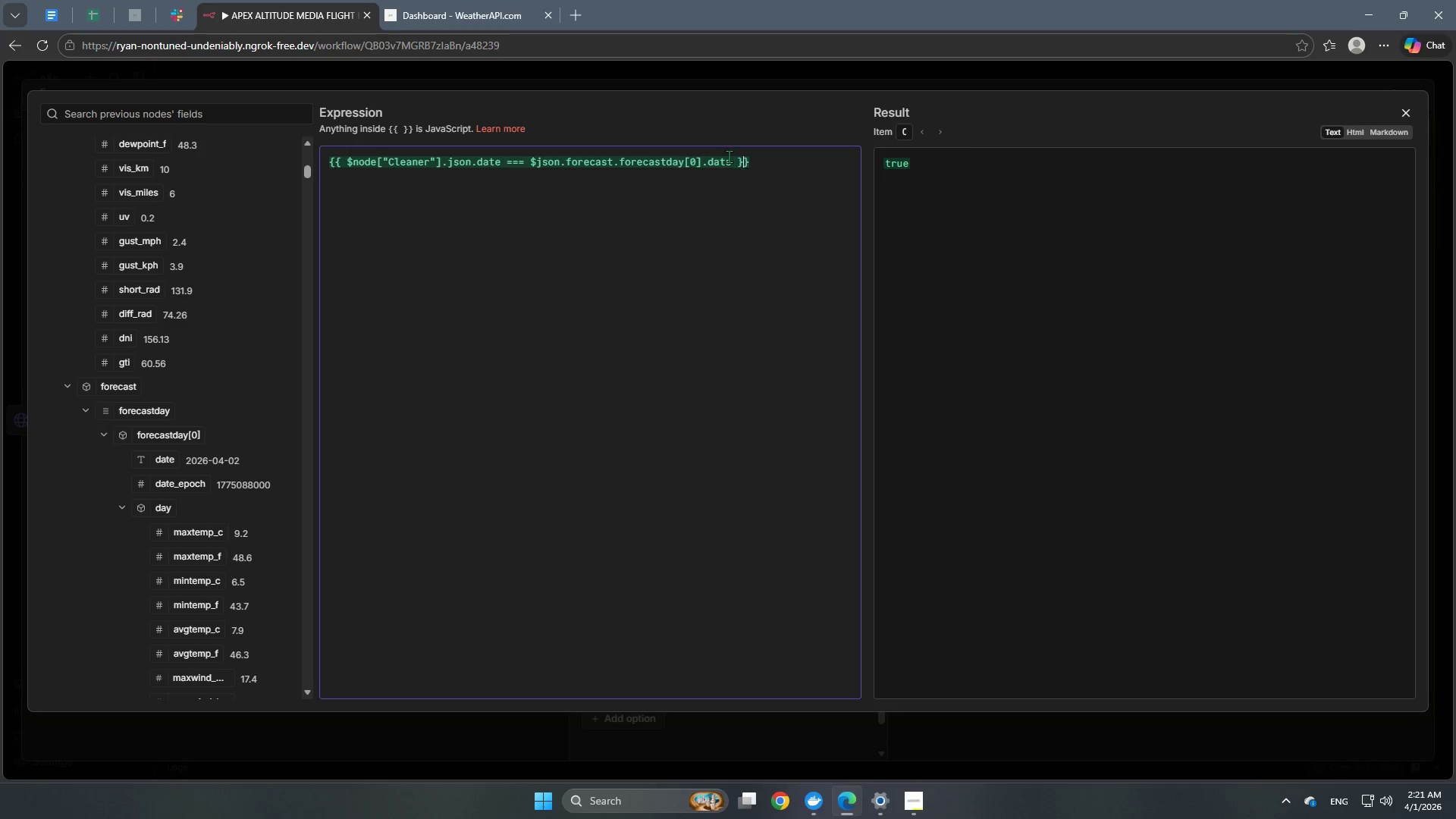 
left_click([729, 156])
 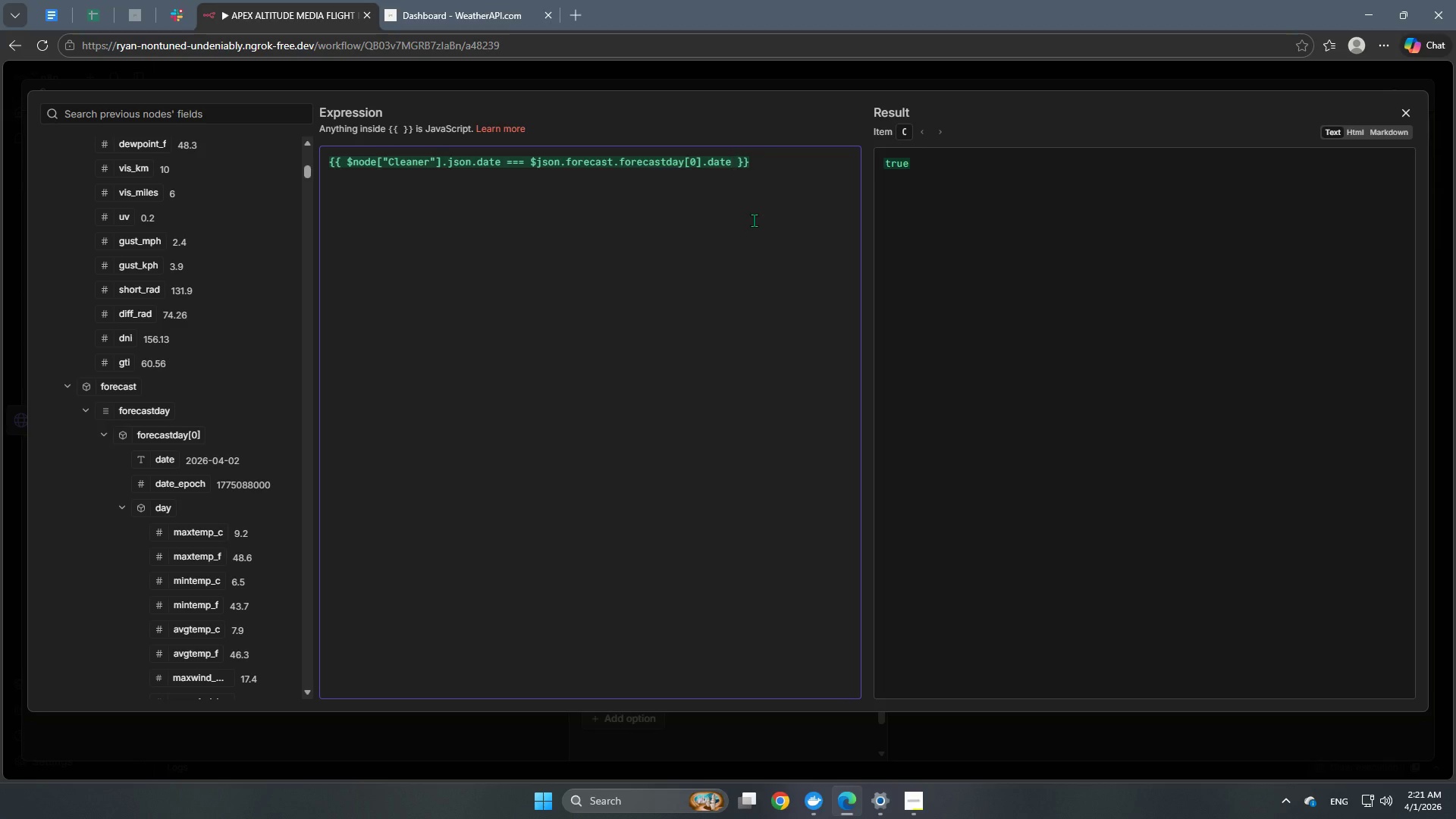 
wait(17.0)
 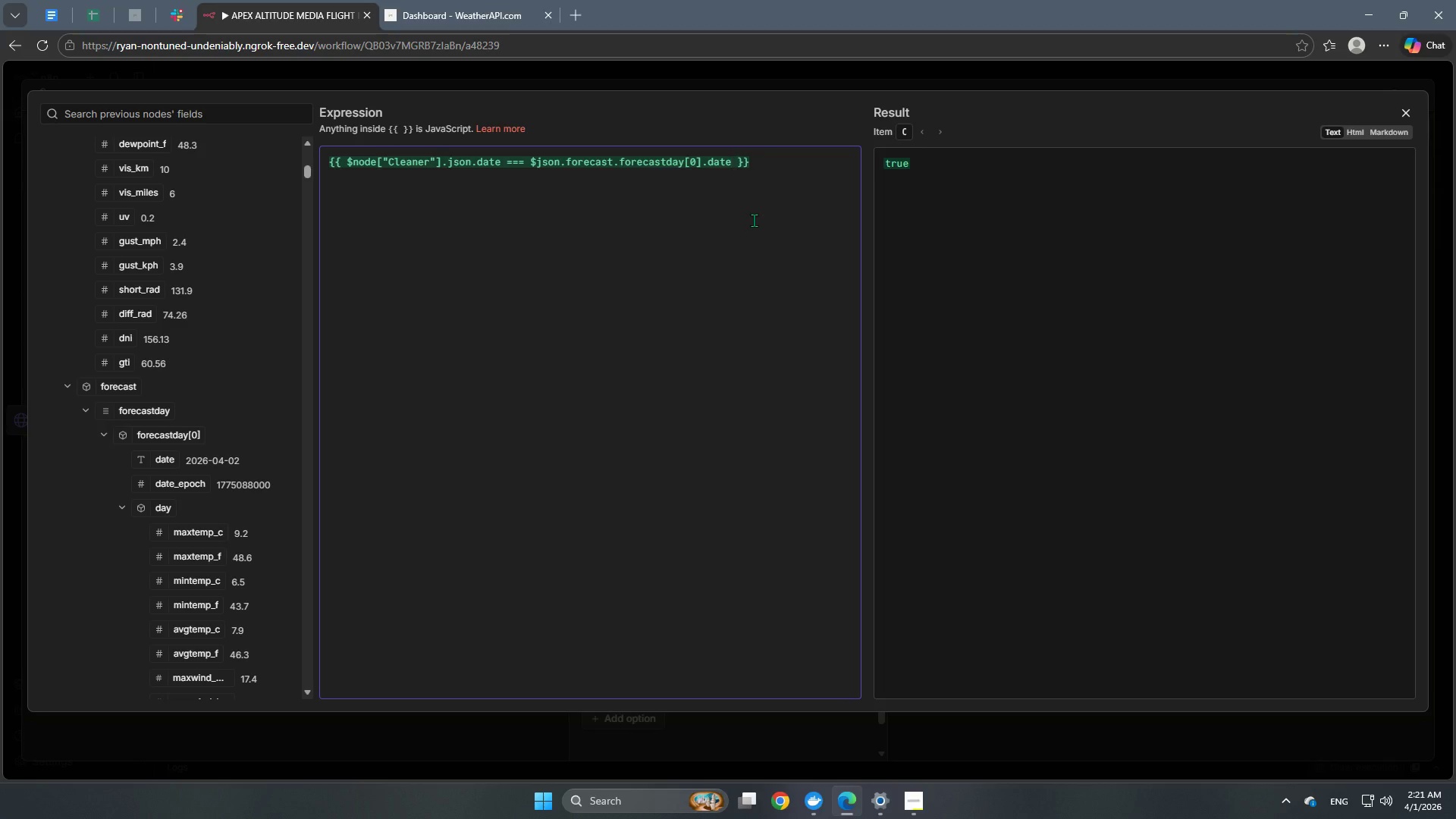 
type( ? "MATCH)
 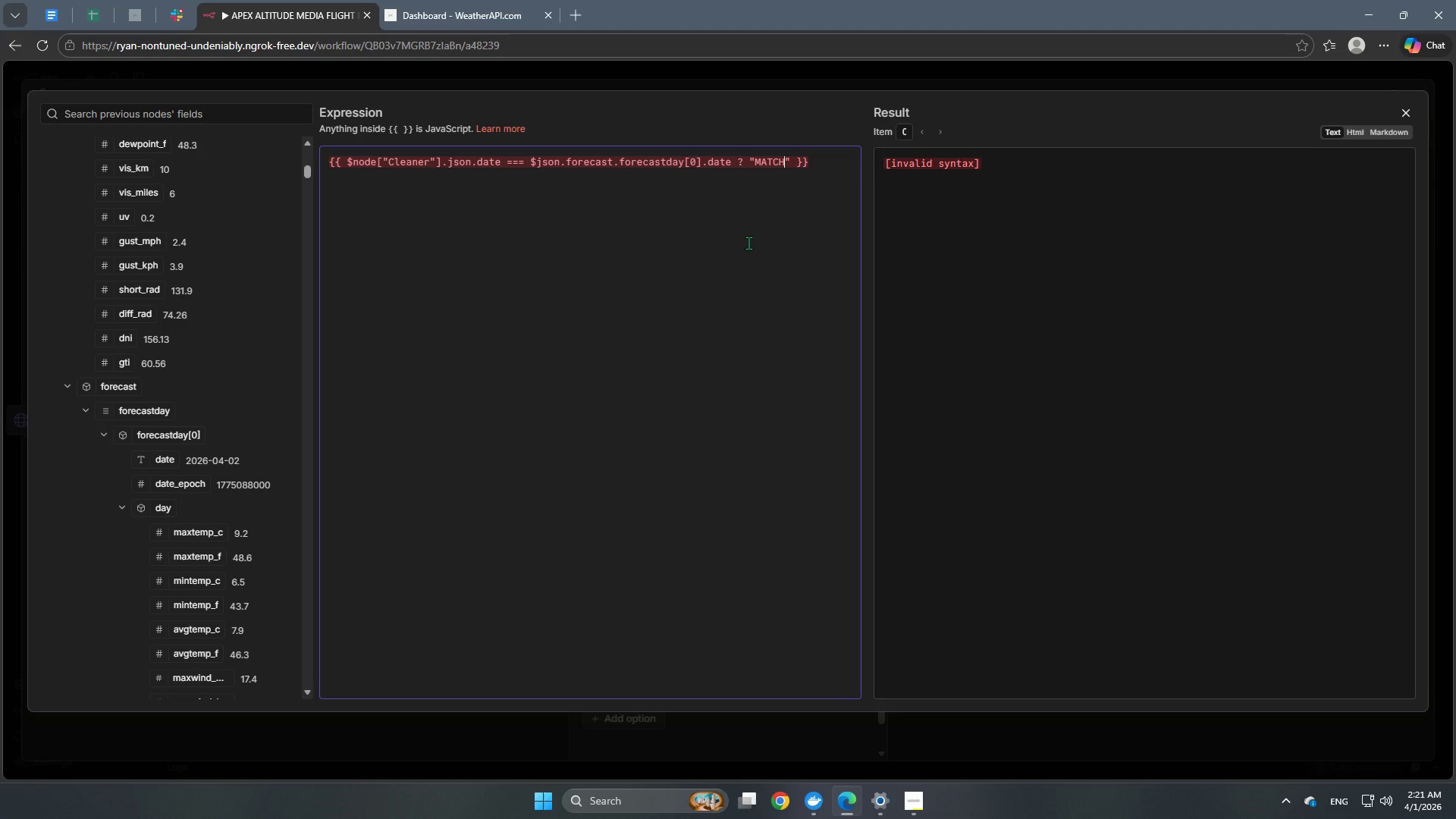 
key(ArrowRight)
 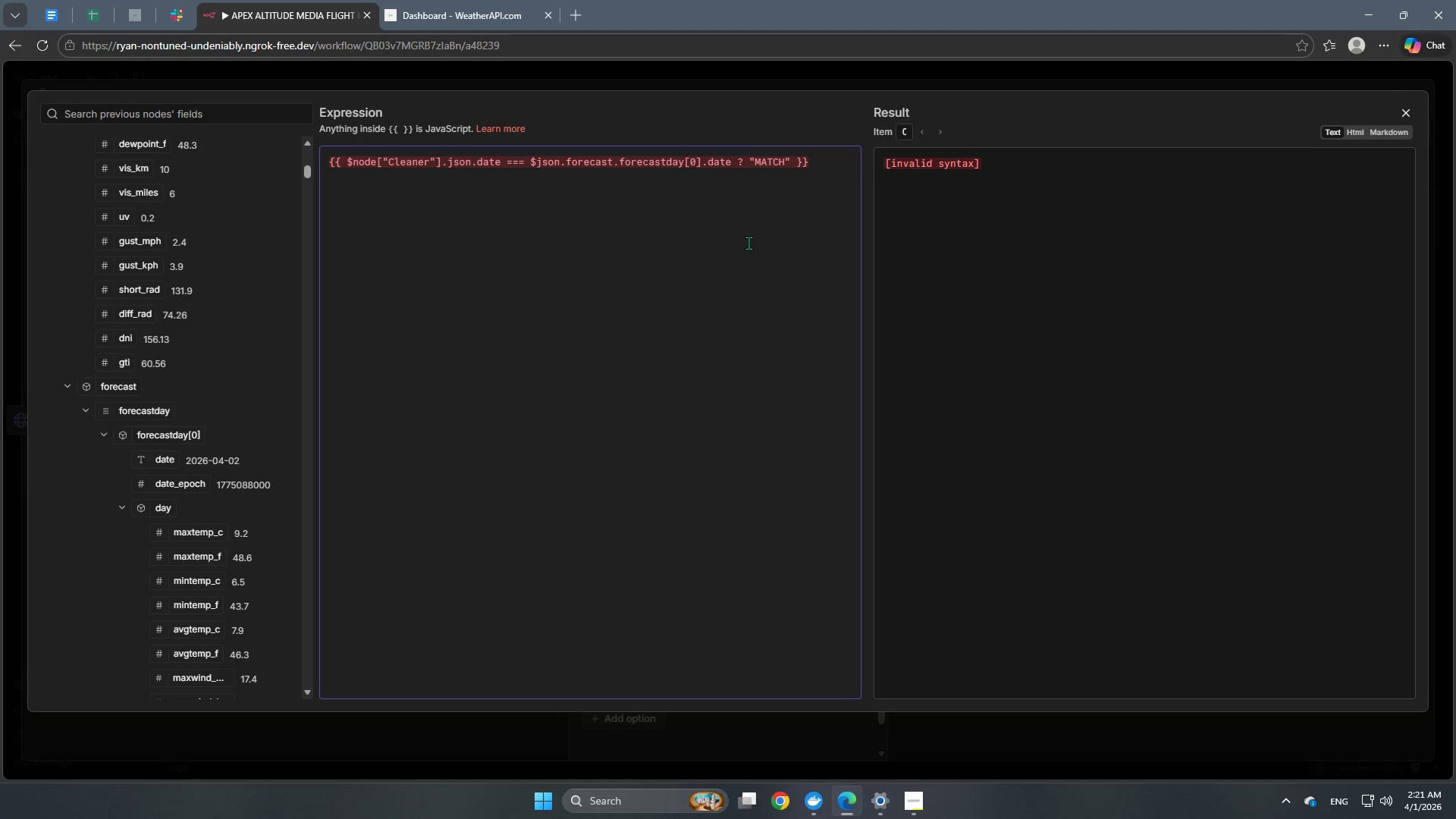 
type( : "MISMATCH)
 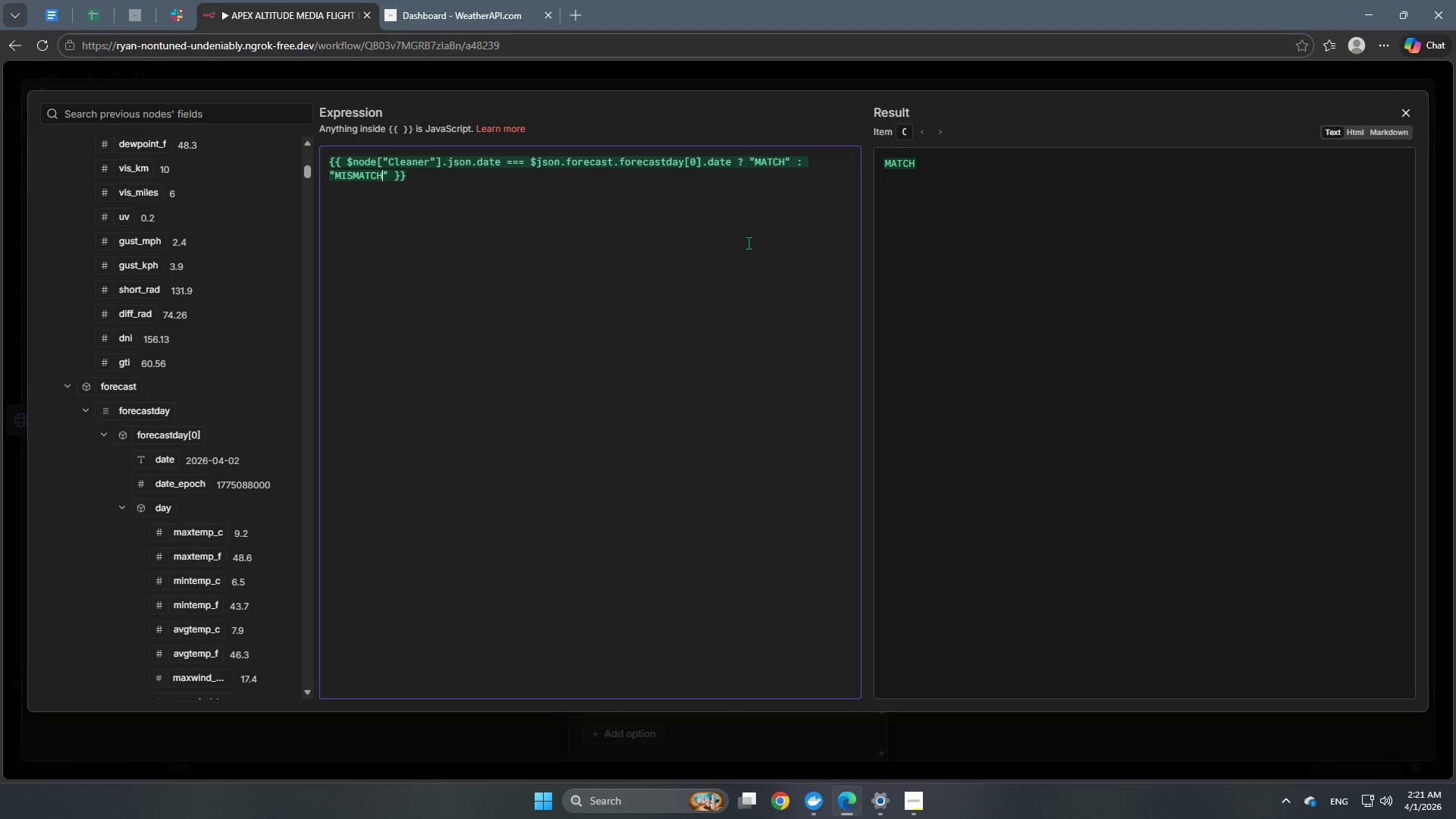 
wait(5.22)
 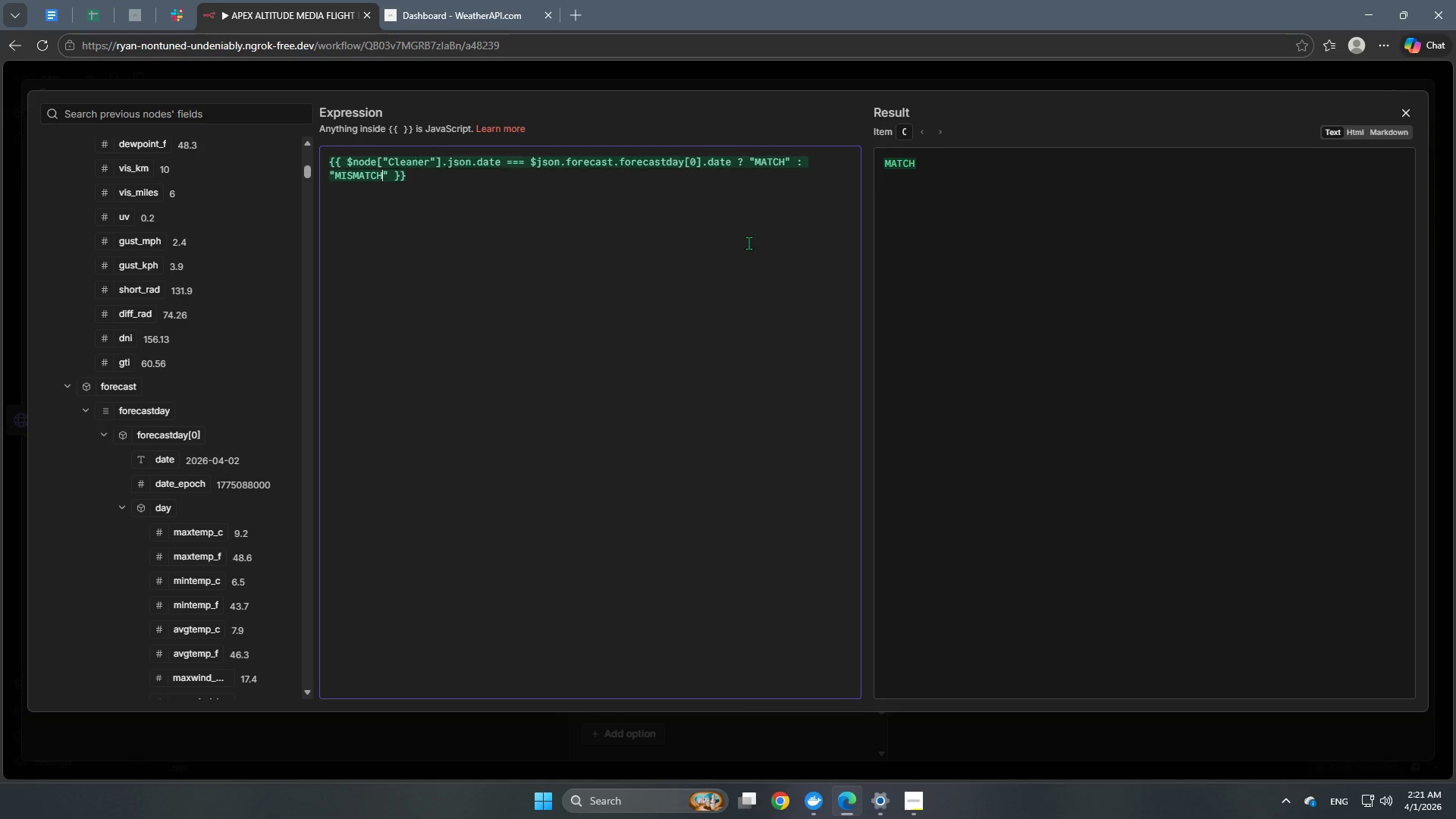 
left_click([675, 76])
 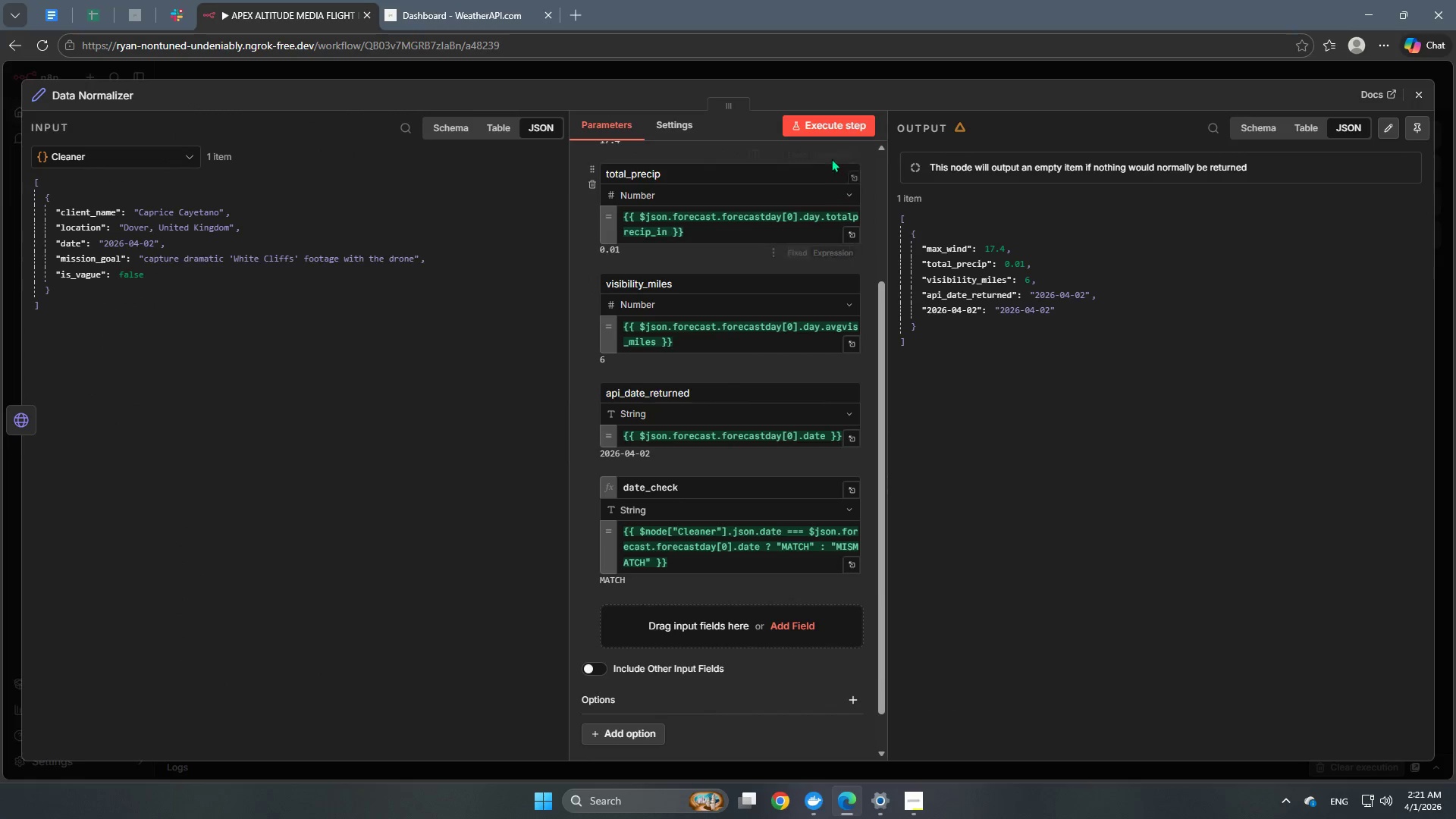 
left_click([827, 127])
 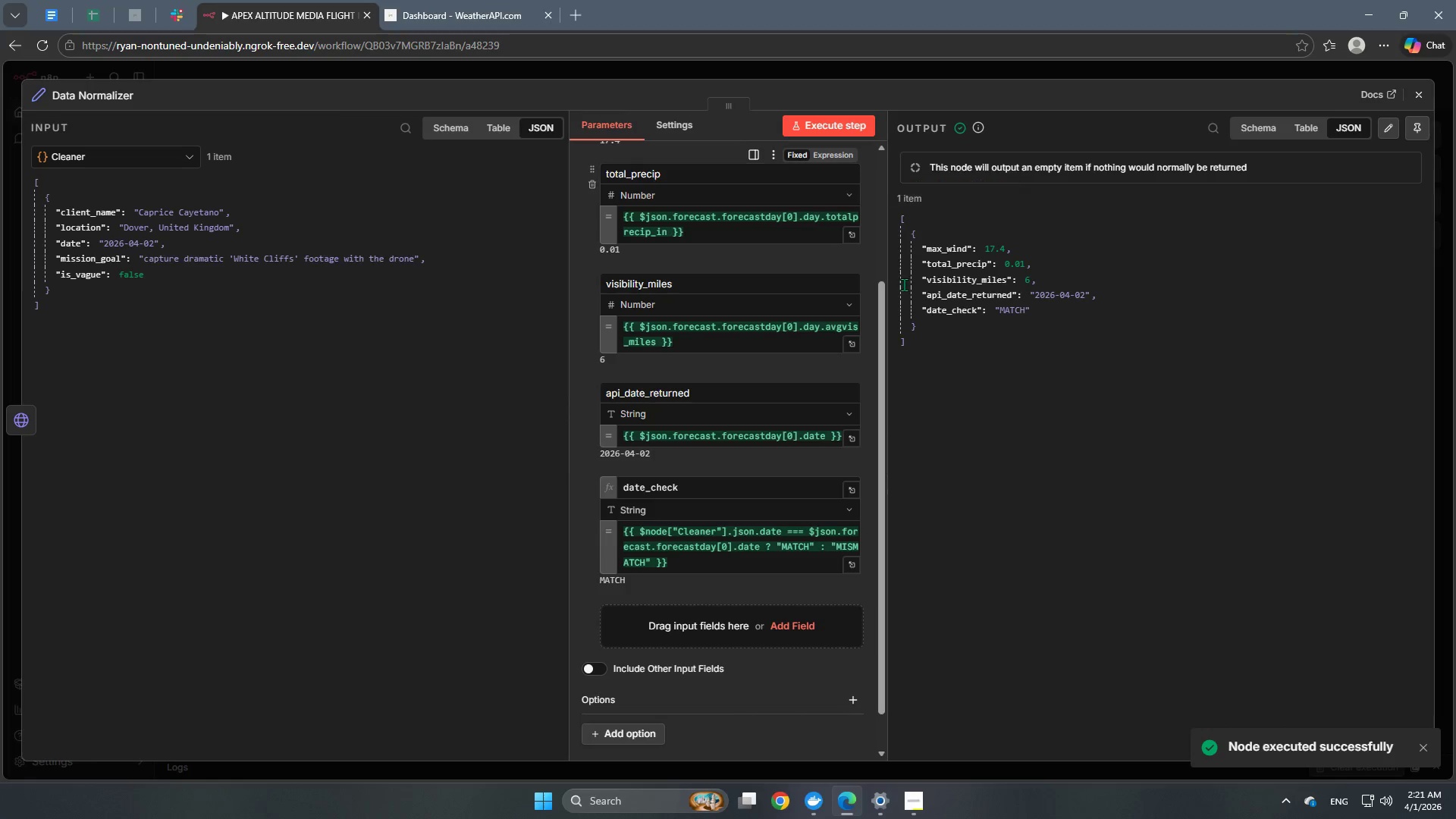 
wait(5.5)
 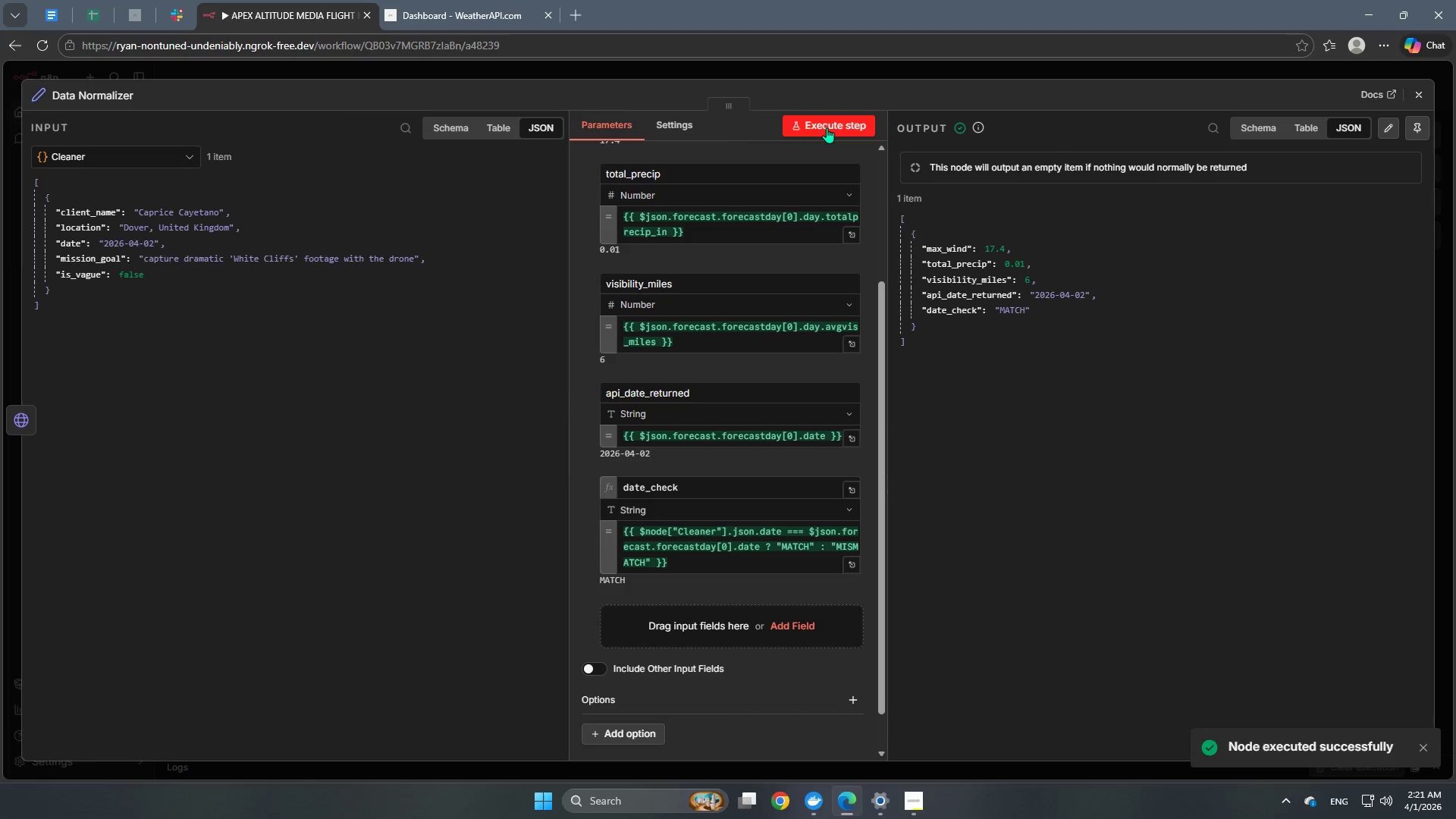 
left_click([862, 71])
 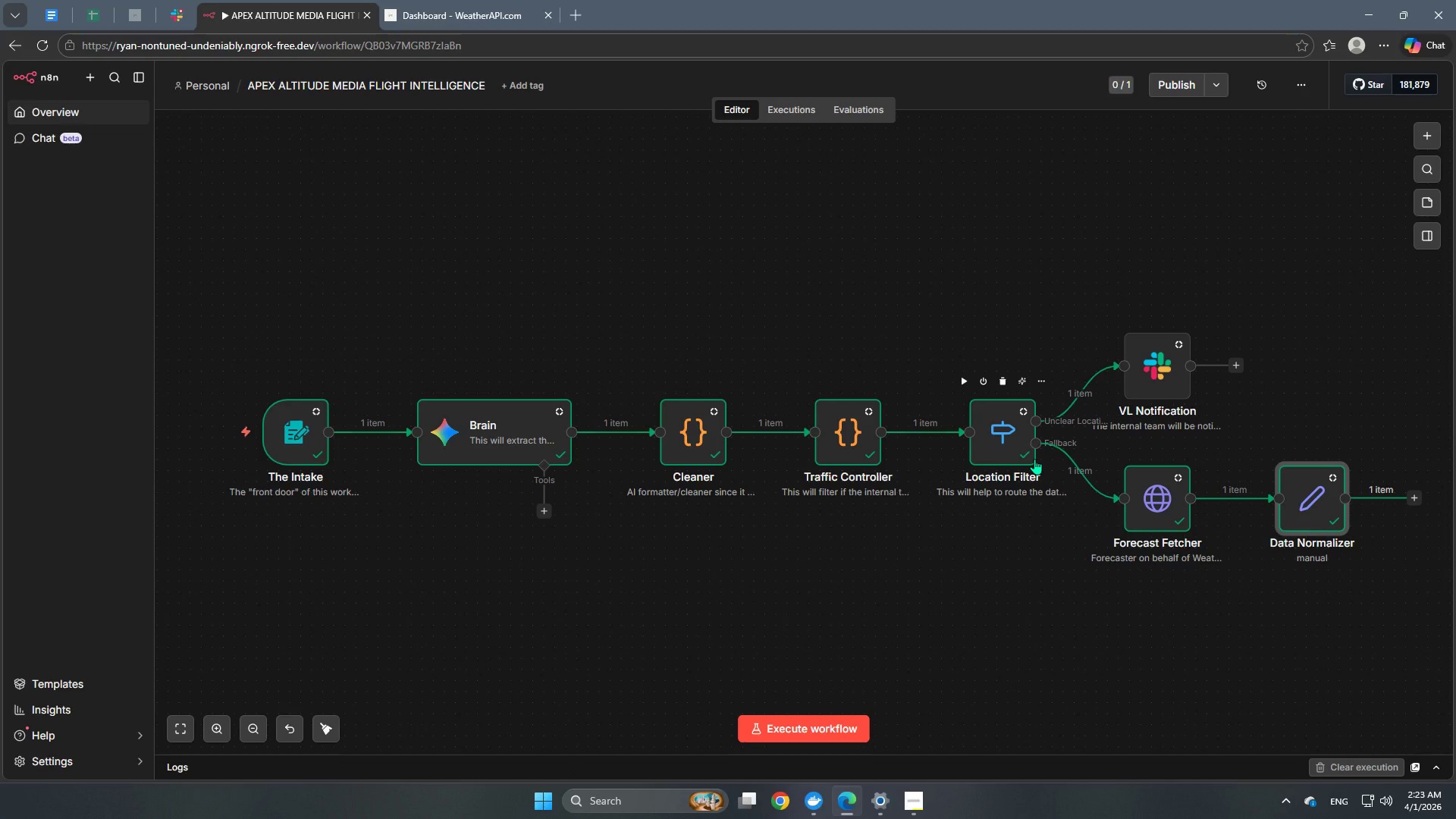 
wait(66.03)
 